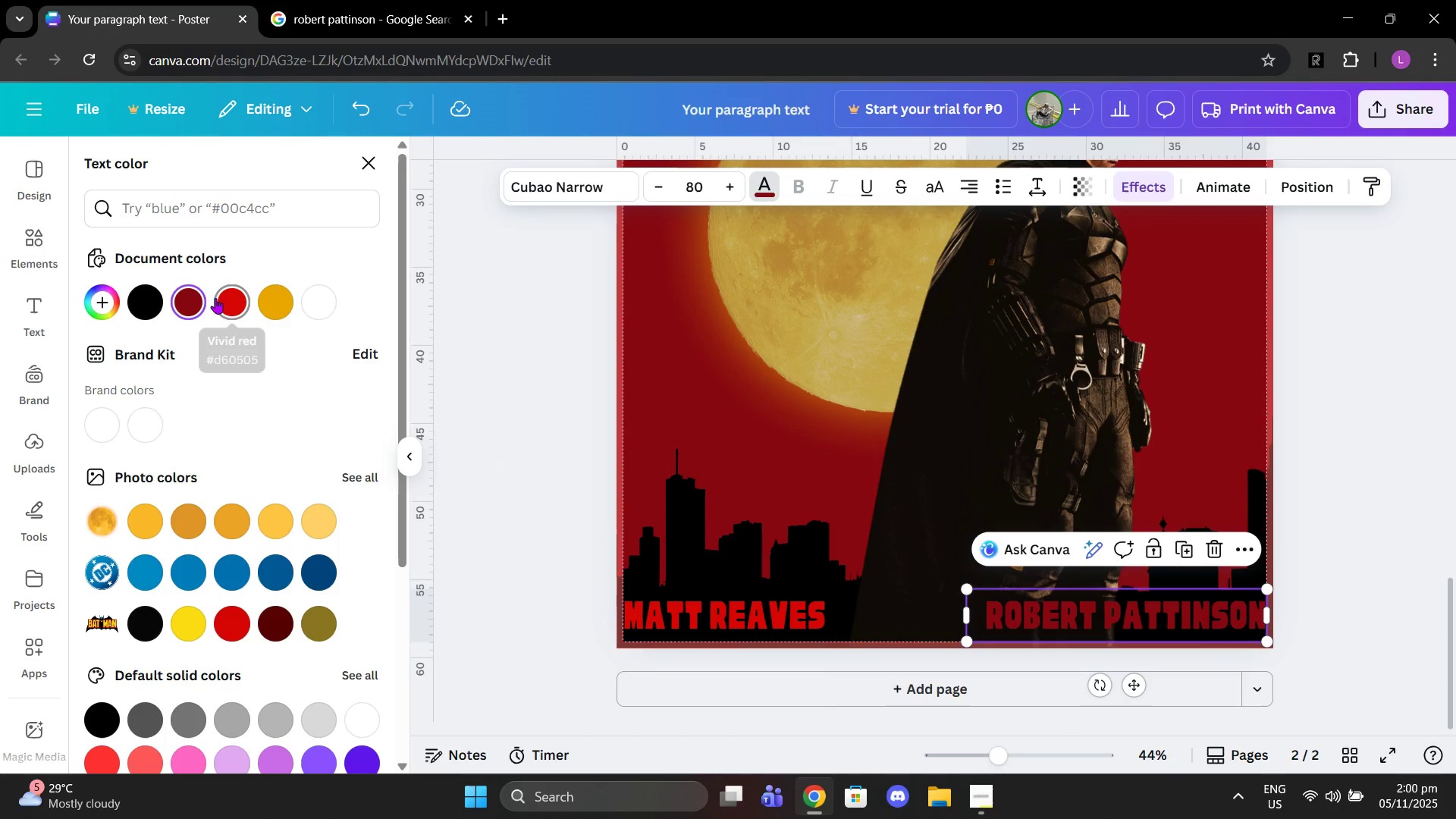 
left_click([218, 298])
 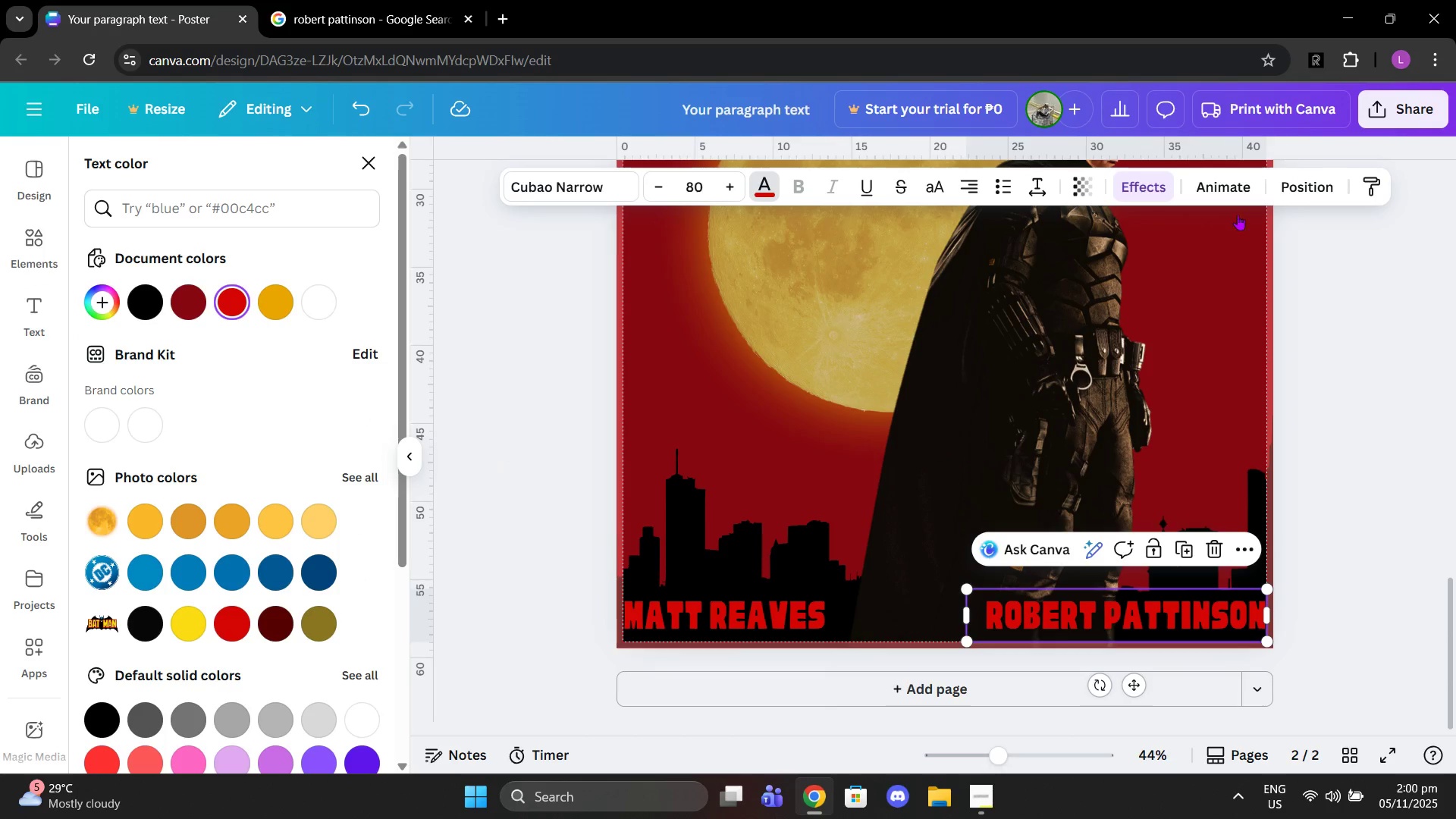 
scroll: coordinate [1194, 317], scroll_direction: up, amount: 5.0
 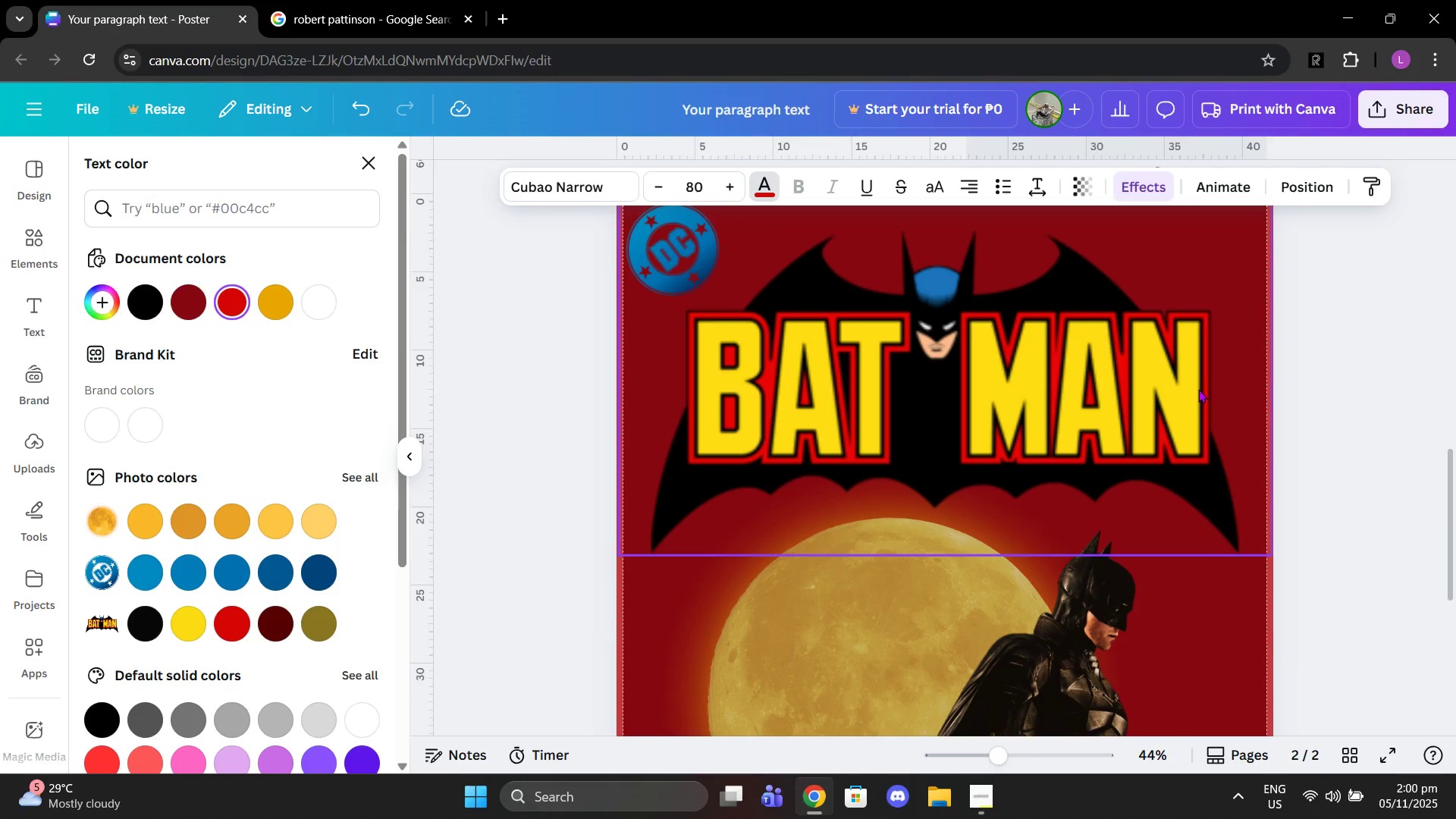 
scroll: coordinate [1193, 412], scroll_direction: down, amount: 7.0
 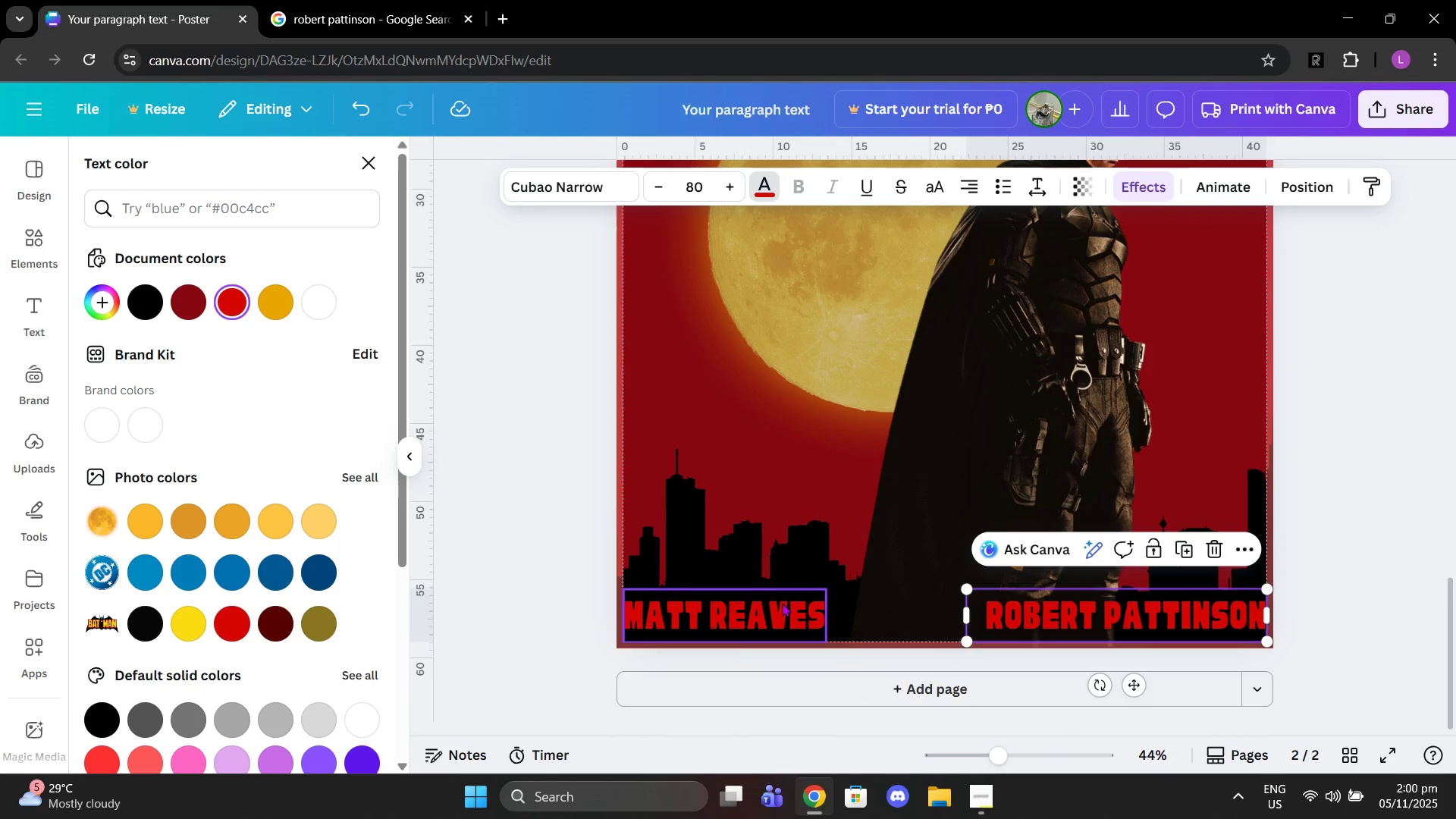 
left_click([782, 603])
 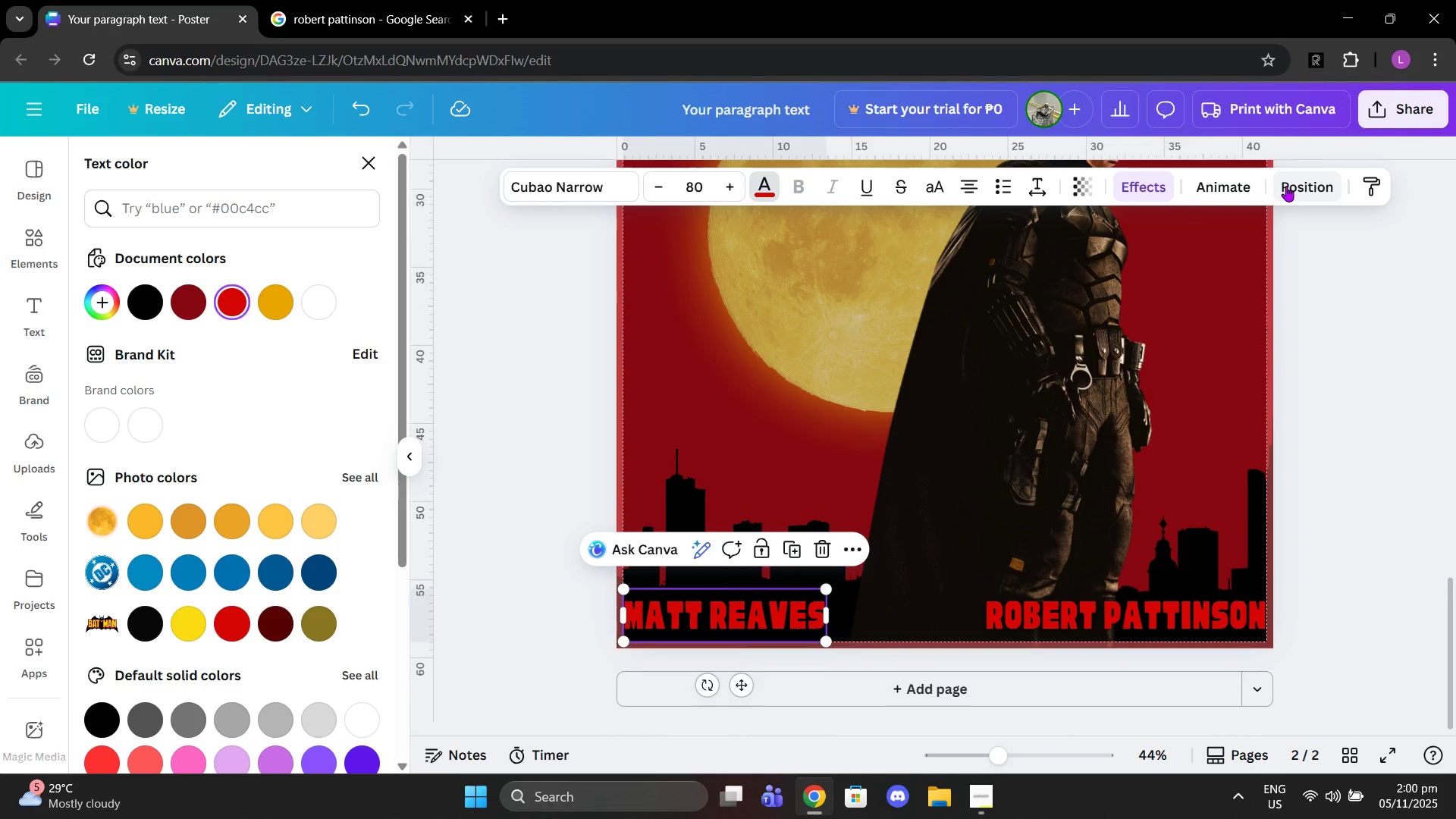 
left_click([1286, 186])
 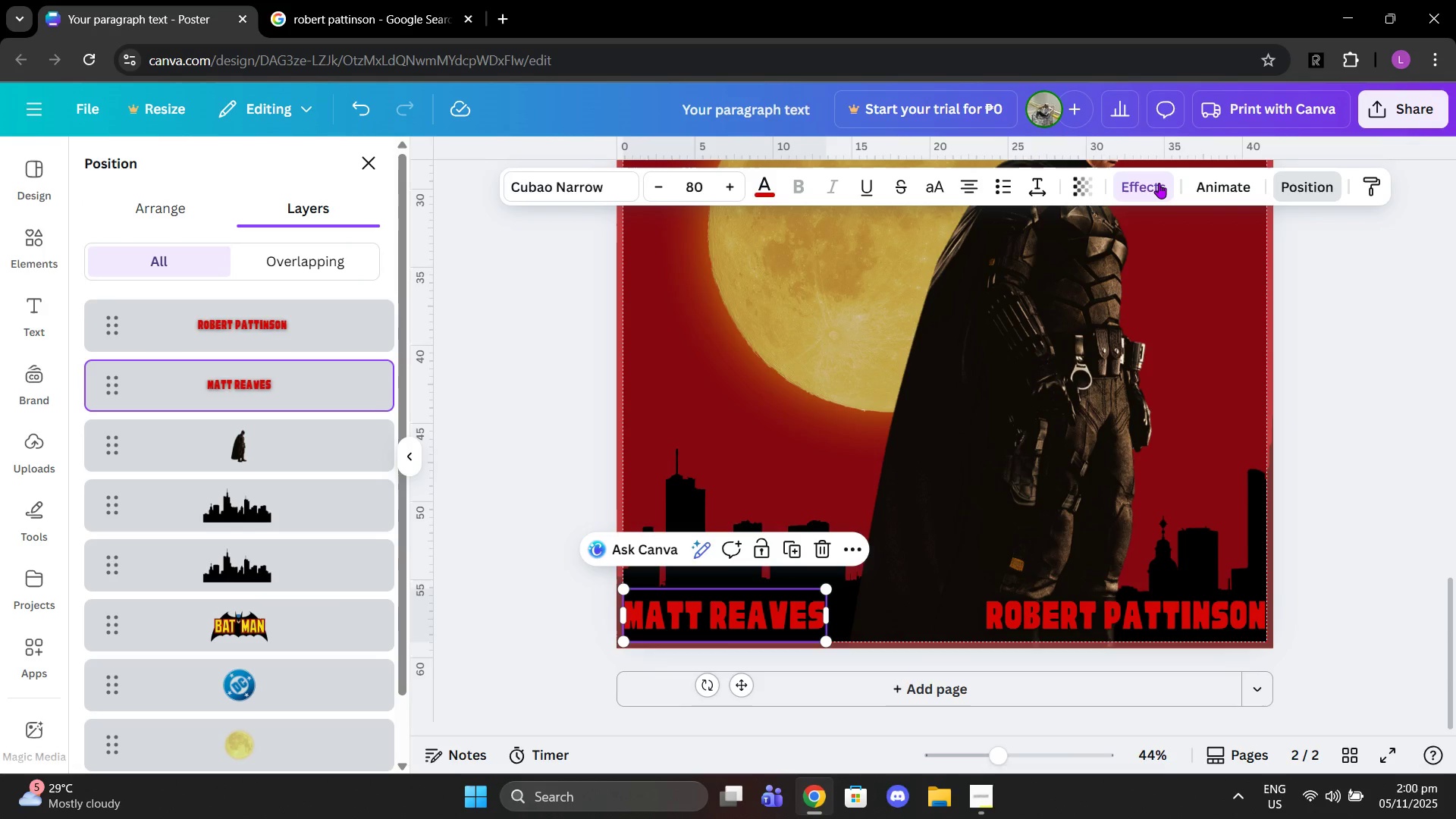 
left_click([1159, 183])
 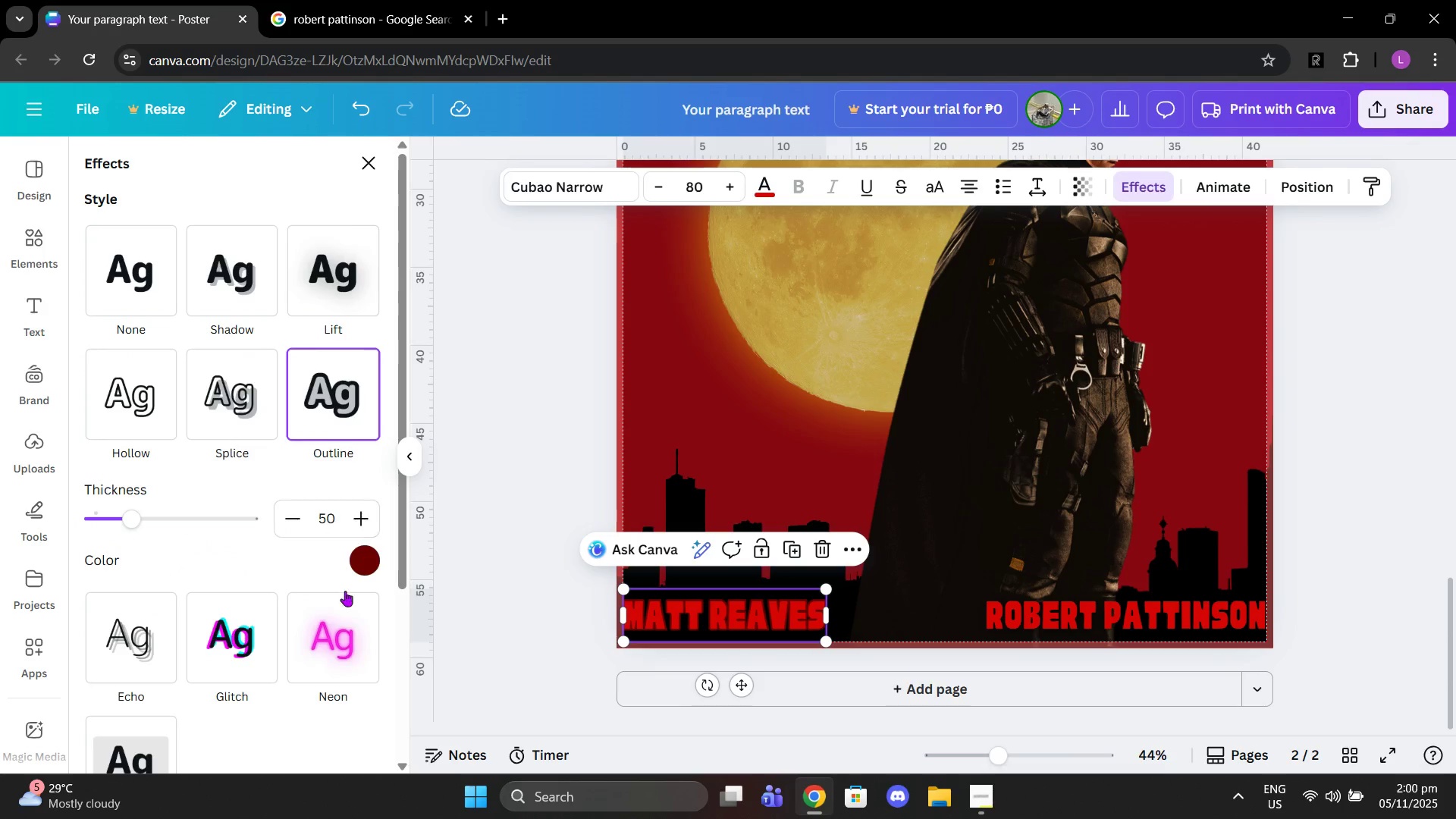 
left_click([359, 560])
 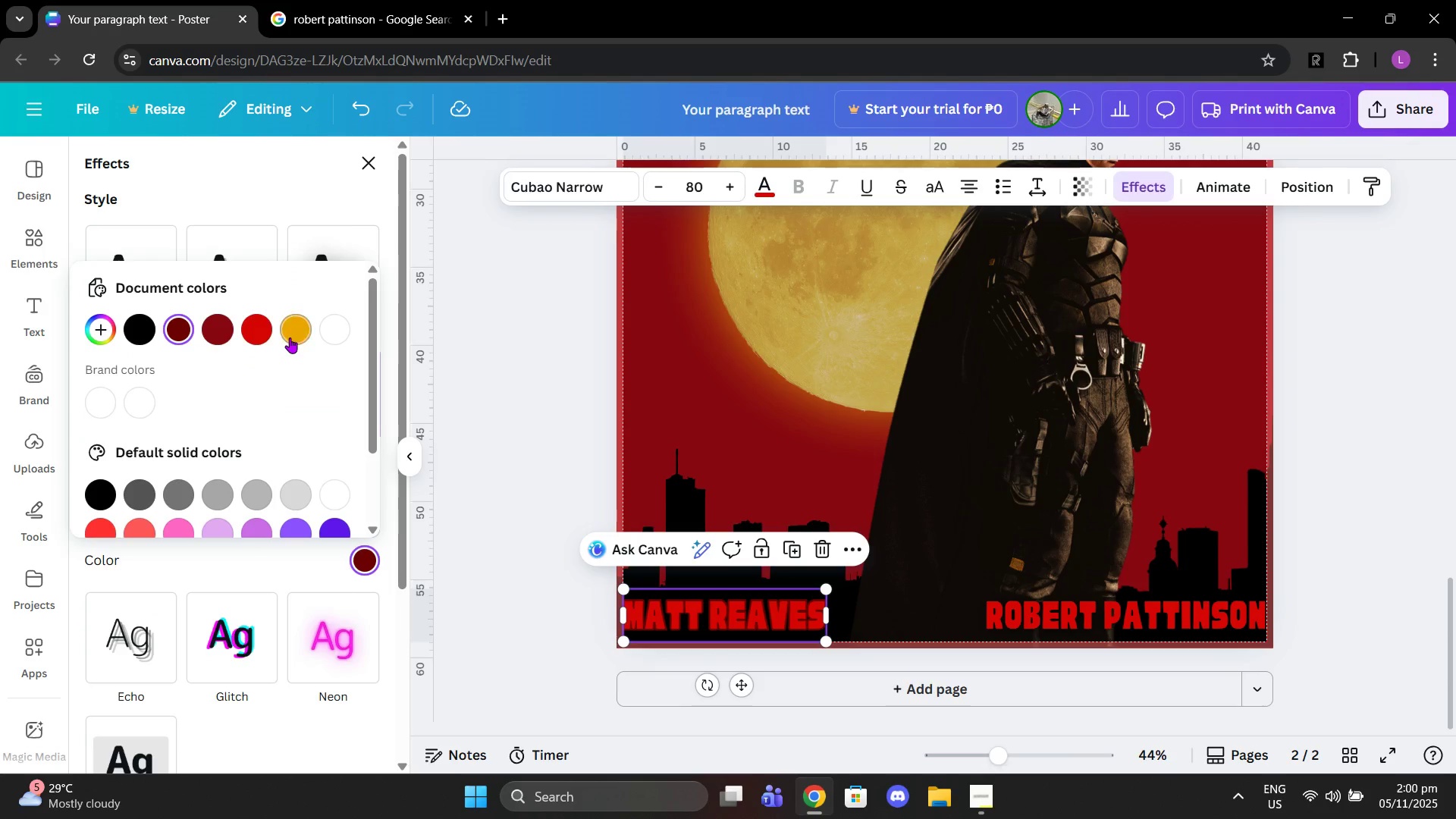 
left_click([290, 337])
 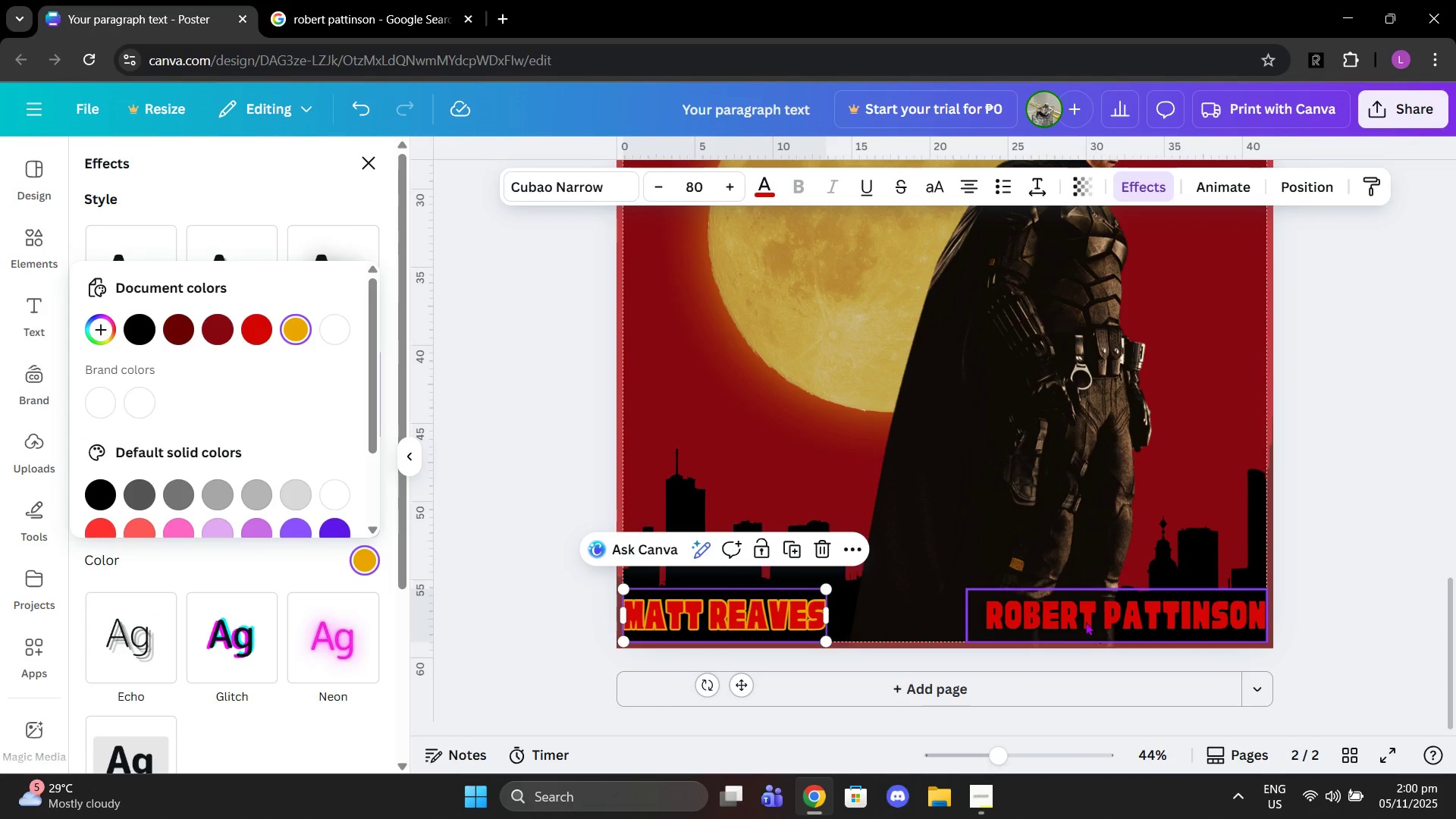 
left_click([1082, 620])
 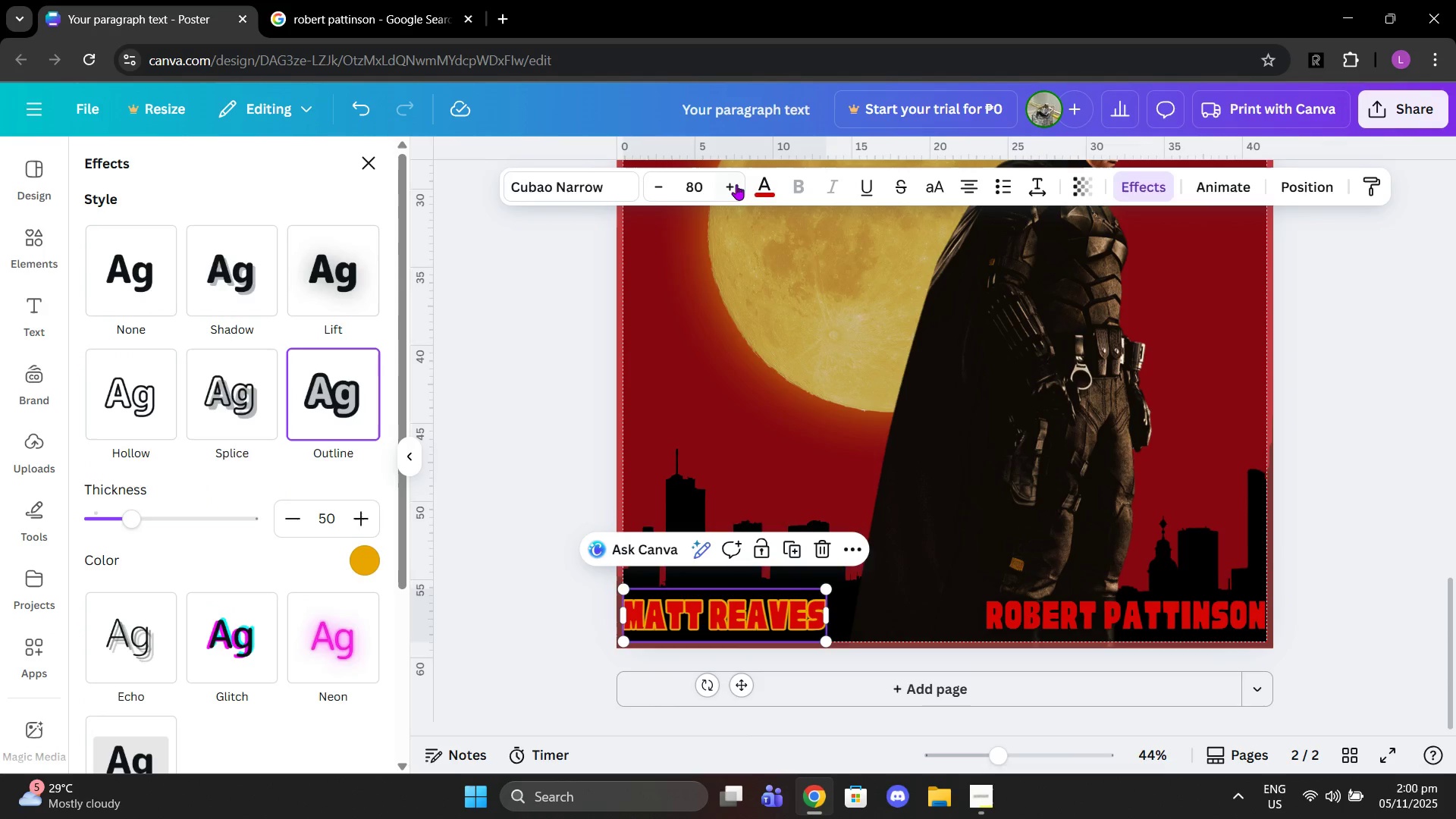 
left_click([766, 191])
 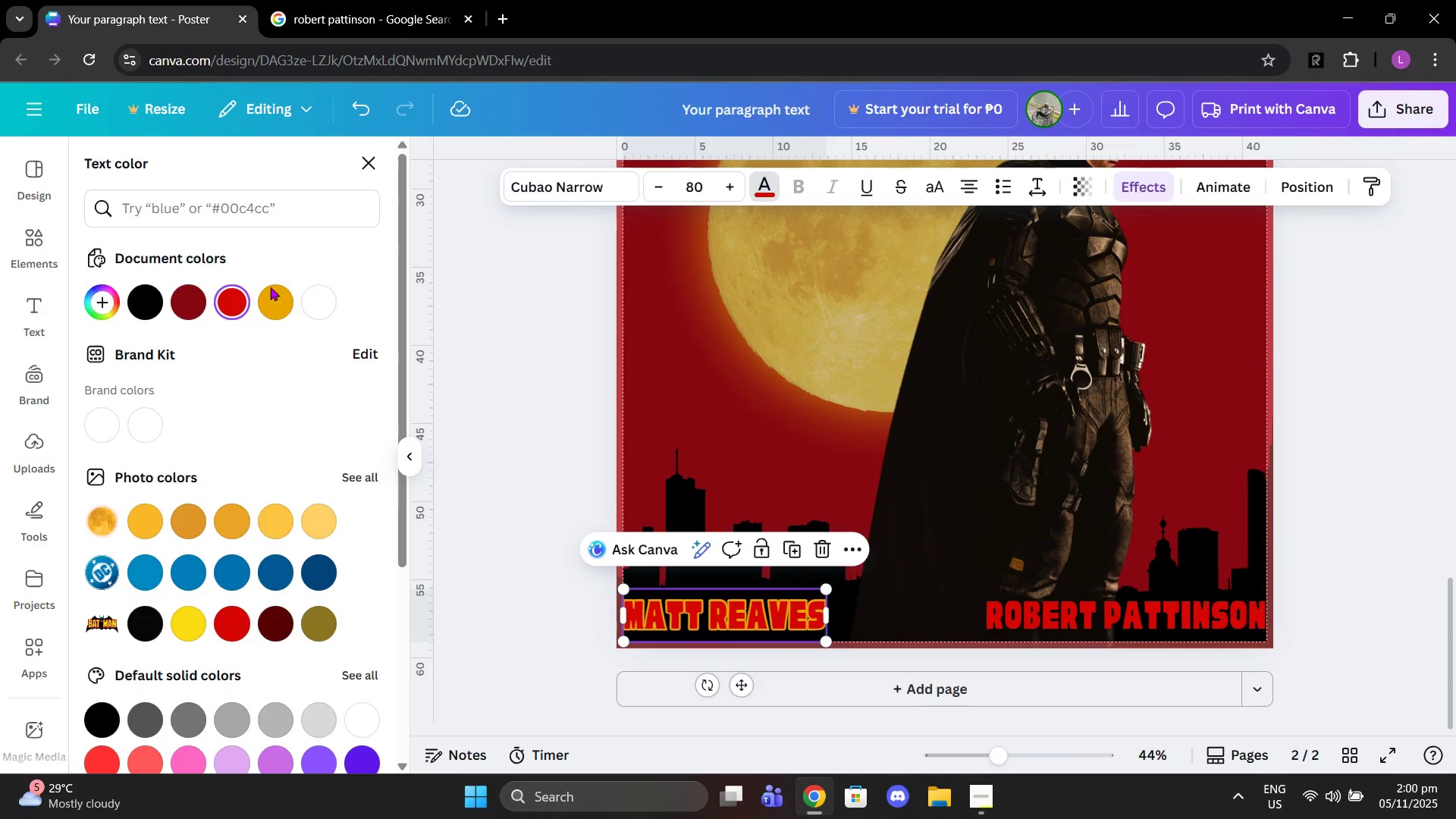 
left_click([265, 288])
 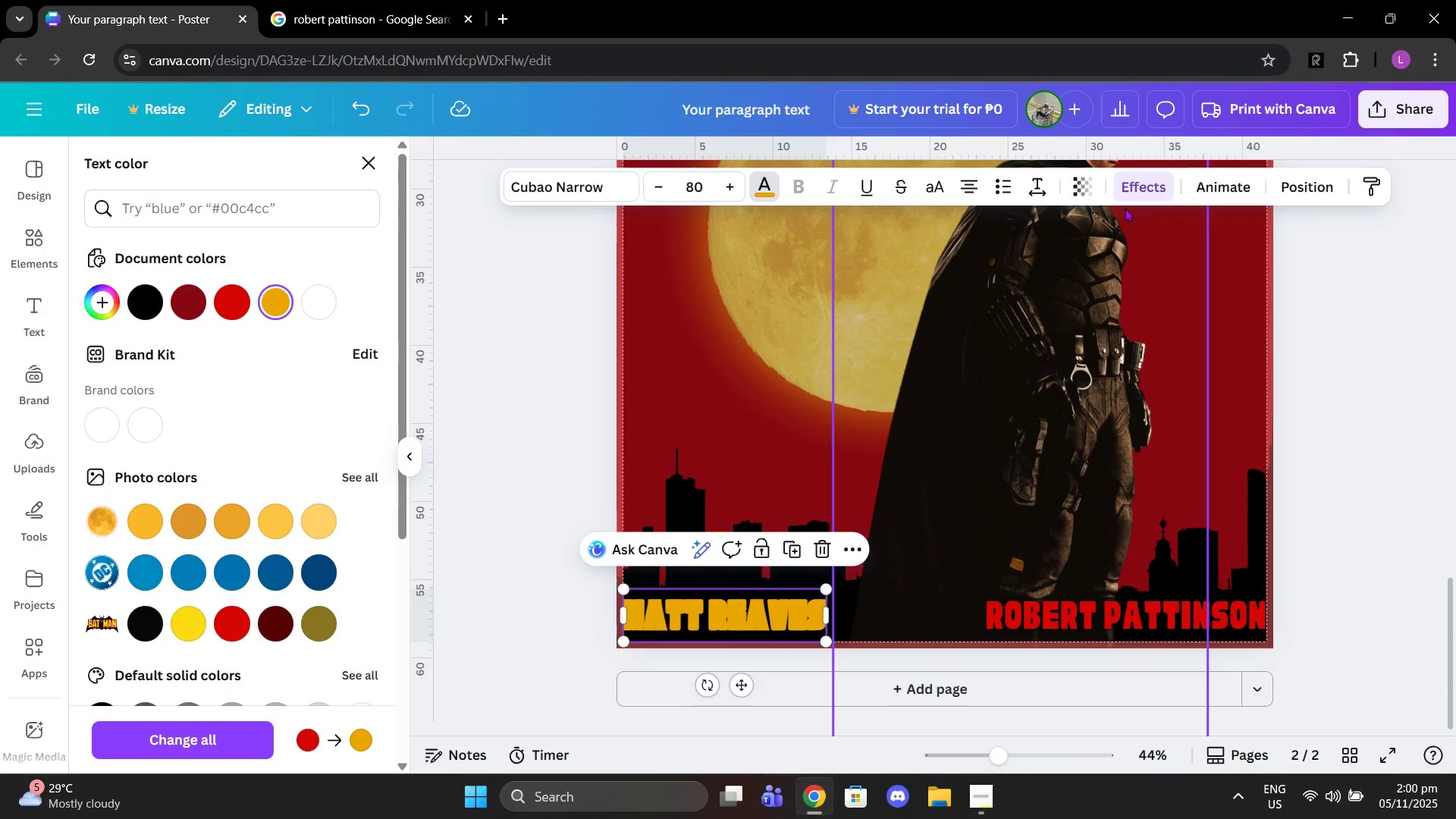 
left_click([1126, 191])
 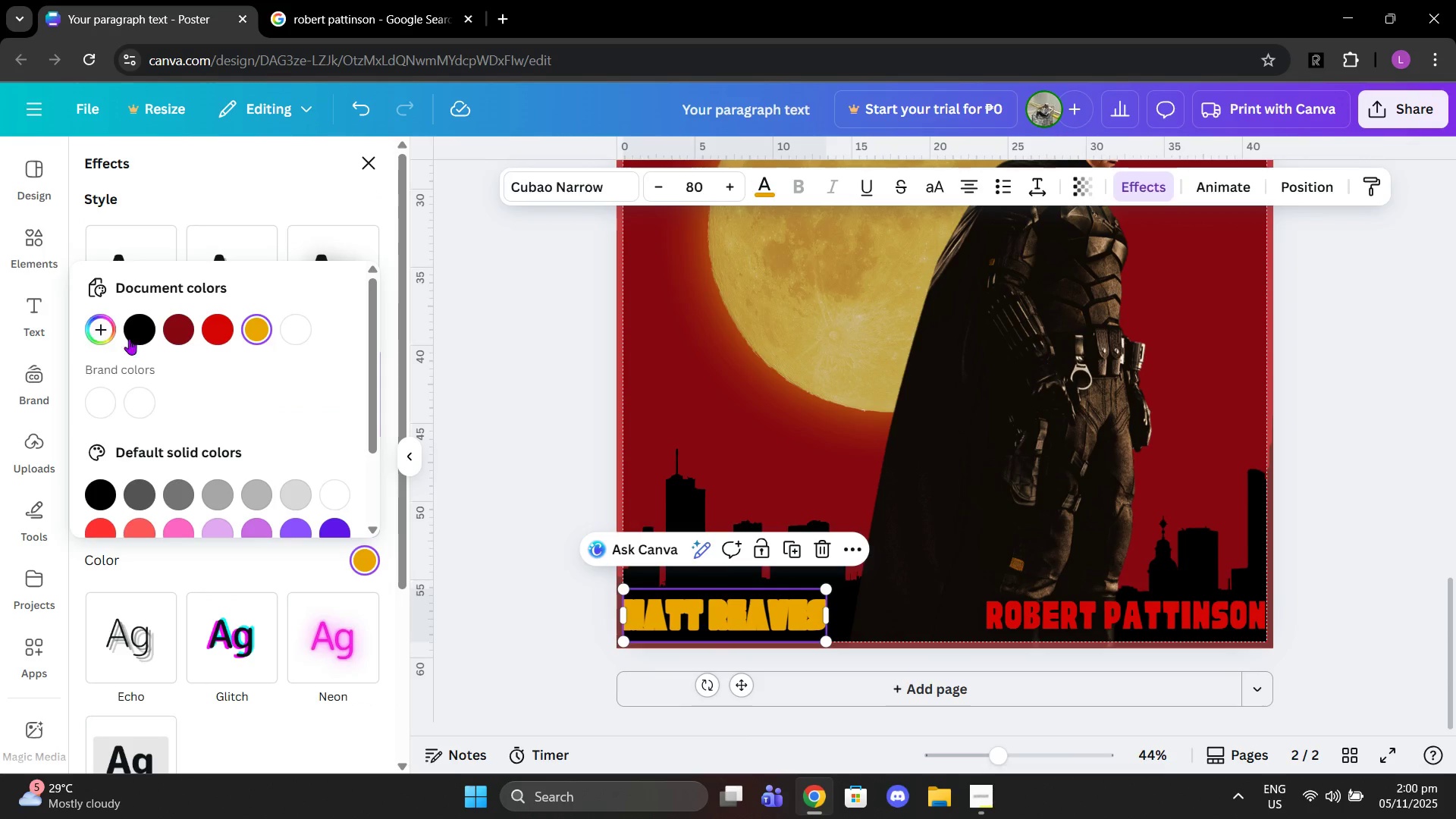 
left_click([211, 329])
 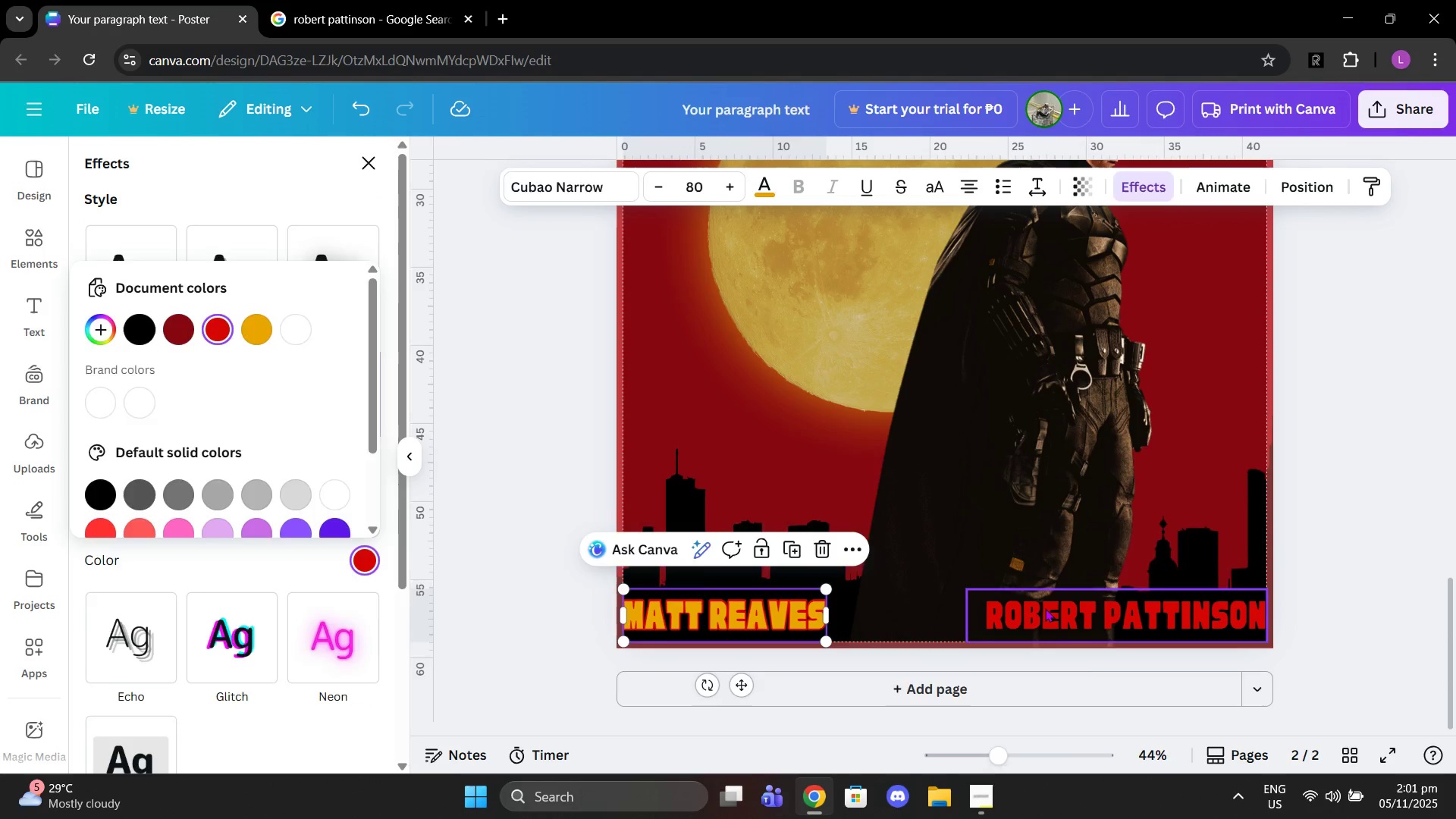 
left_click([1045, 608])
 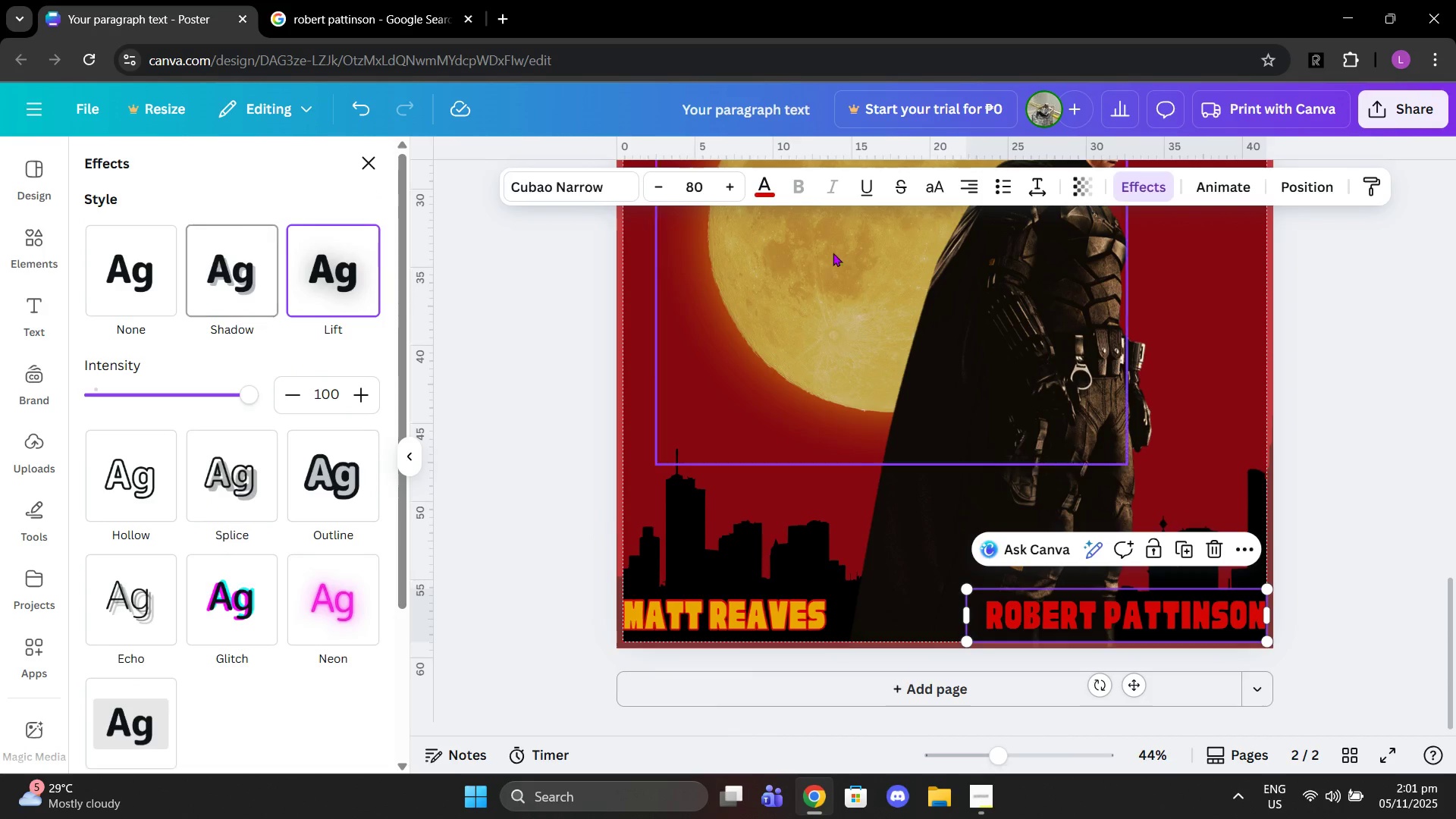 
left_click([772, 193])
 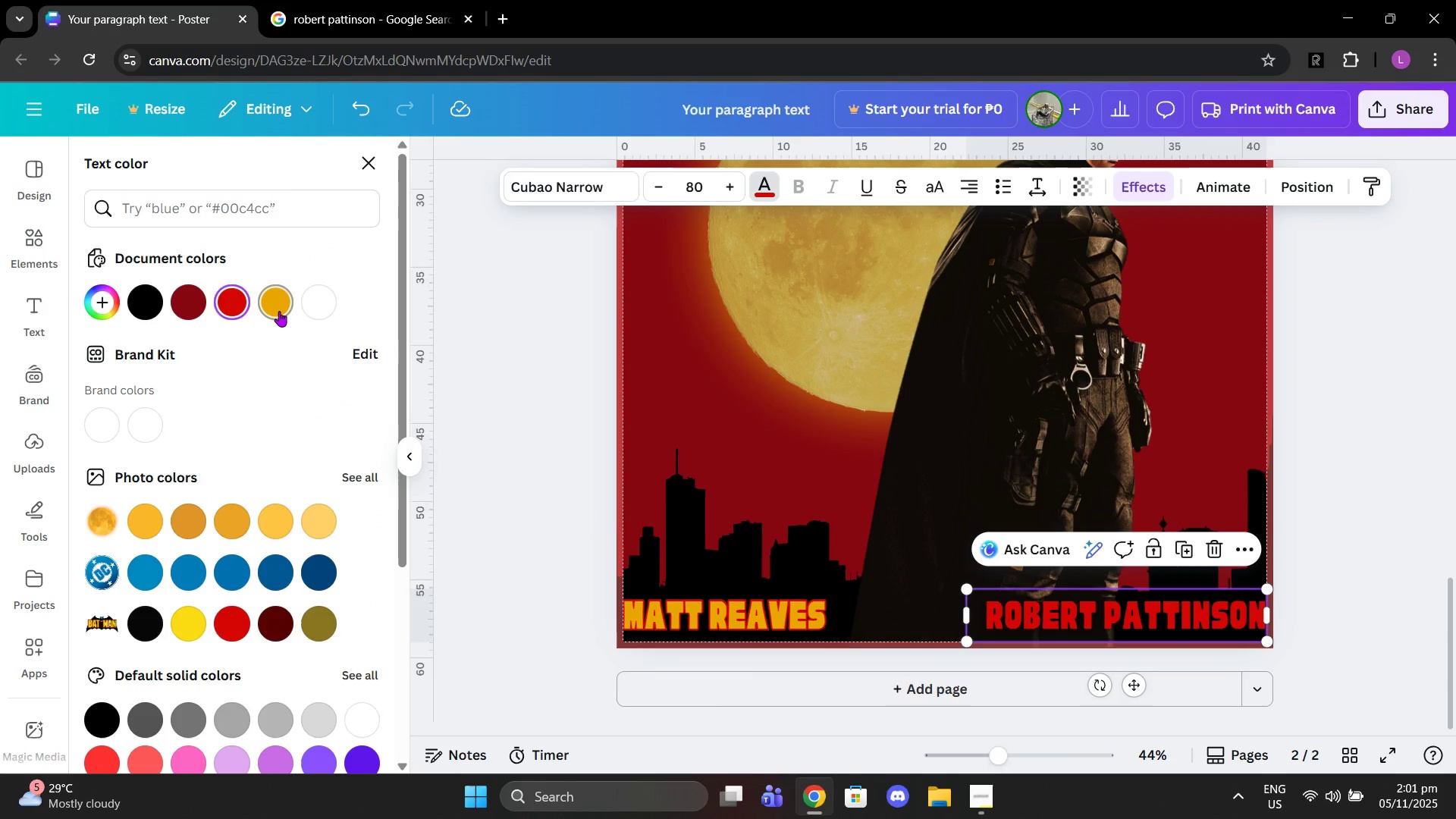 
left_click([279, 311])
 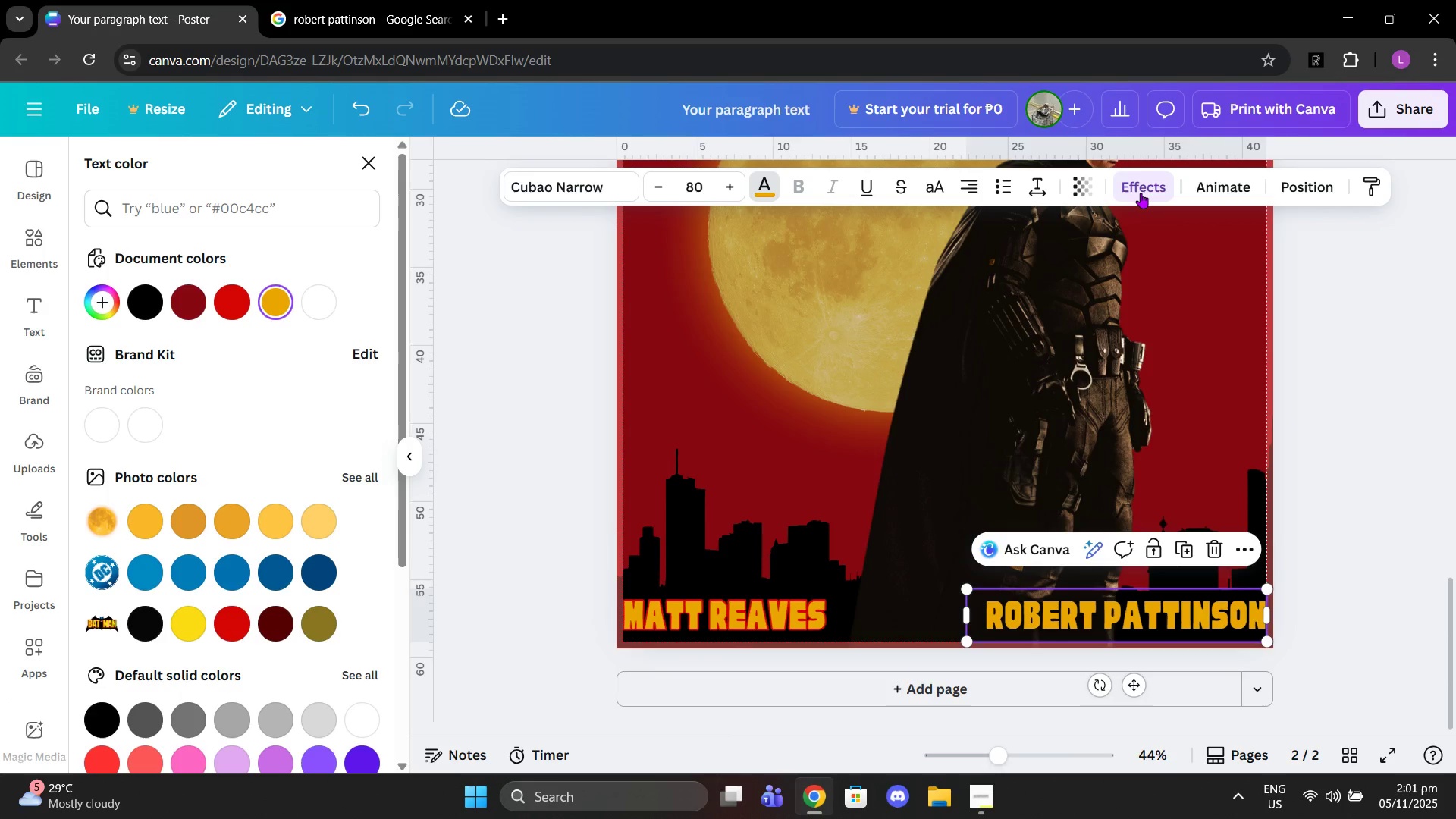 
left_click([1141, 192])
 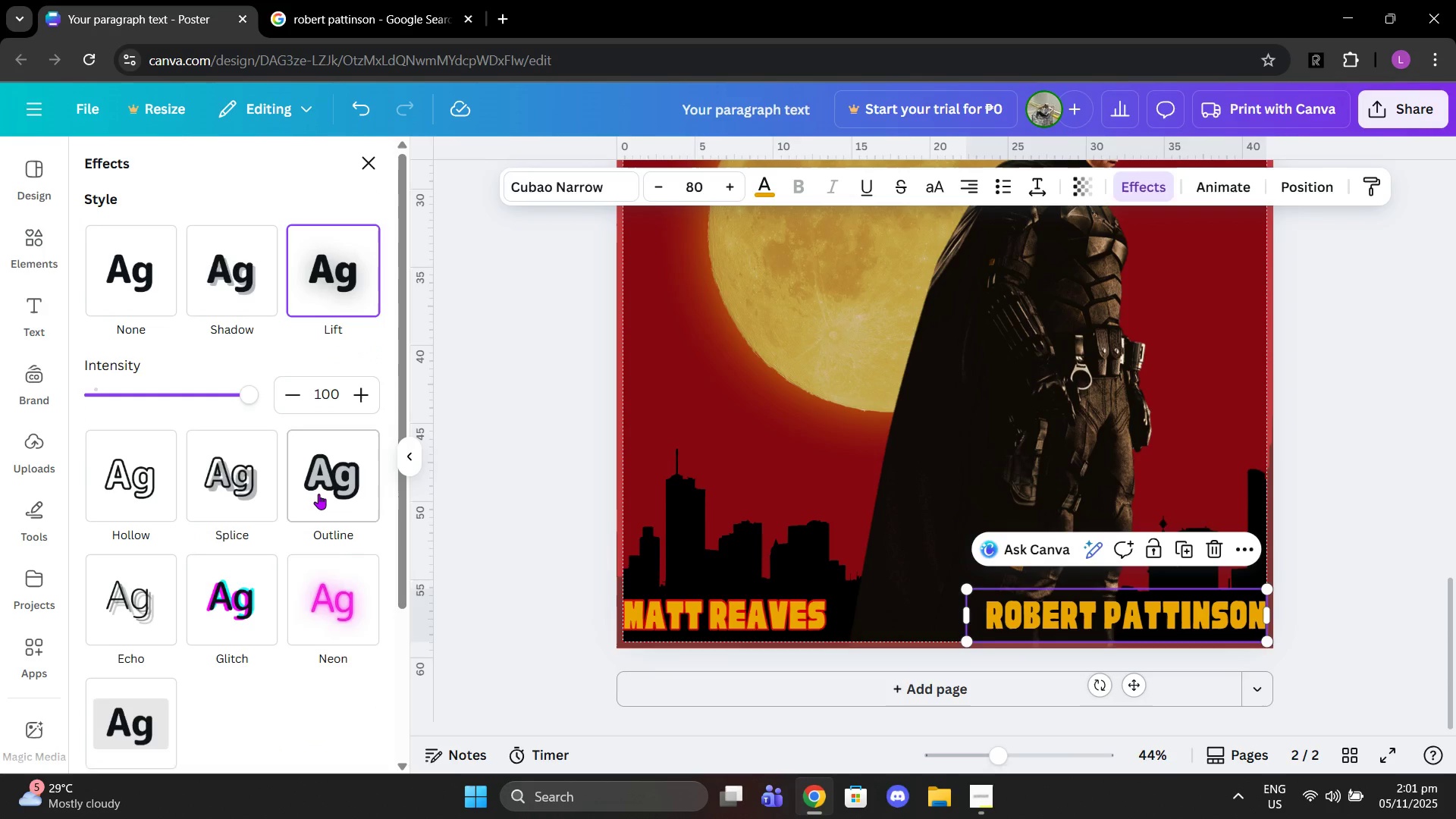 
left_click([319, 494])
 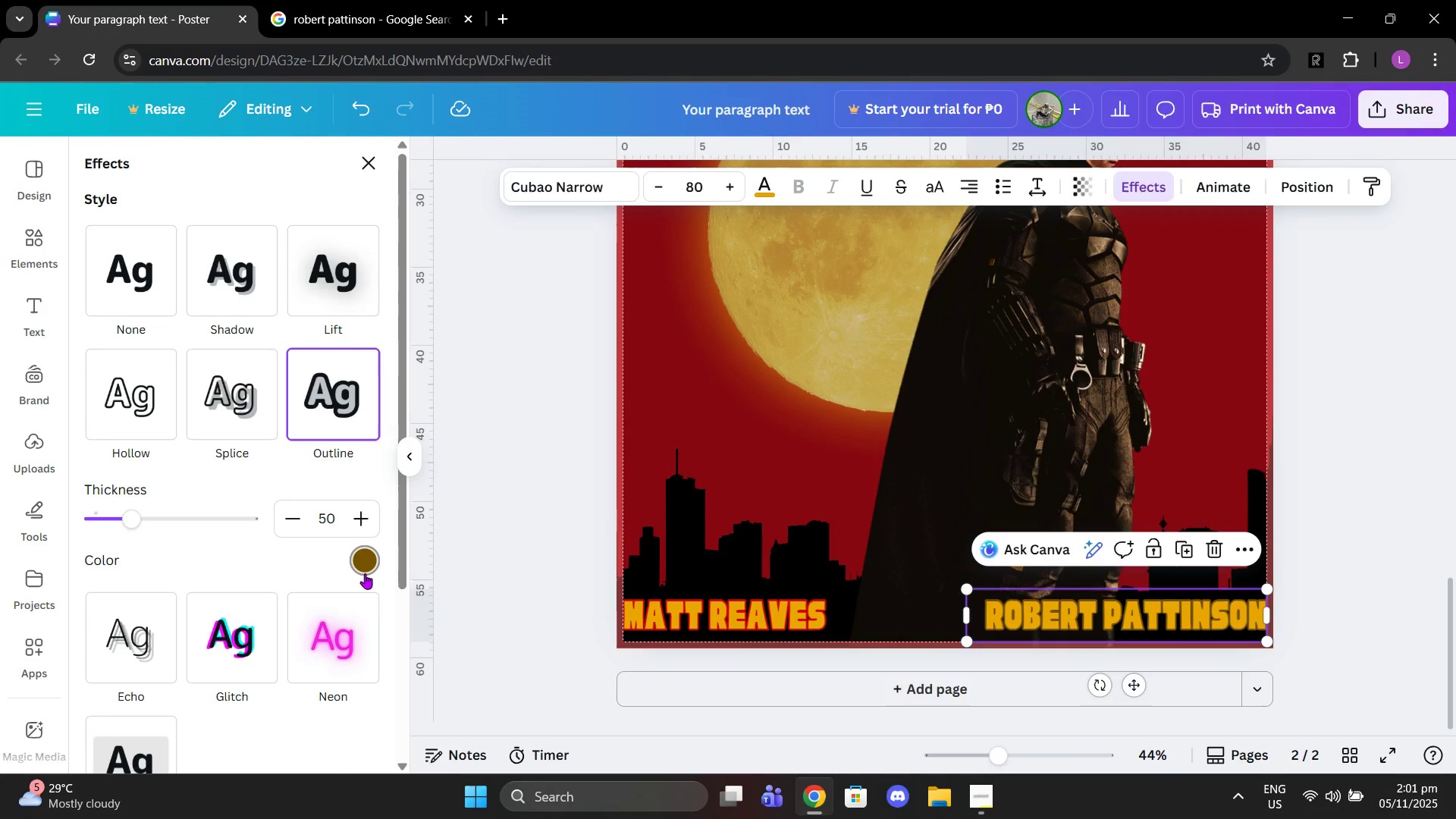 
left_click([365, 573])
 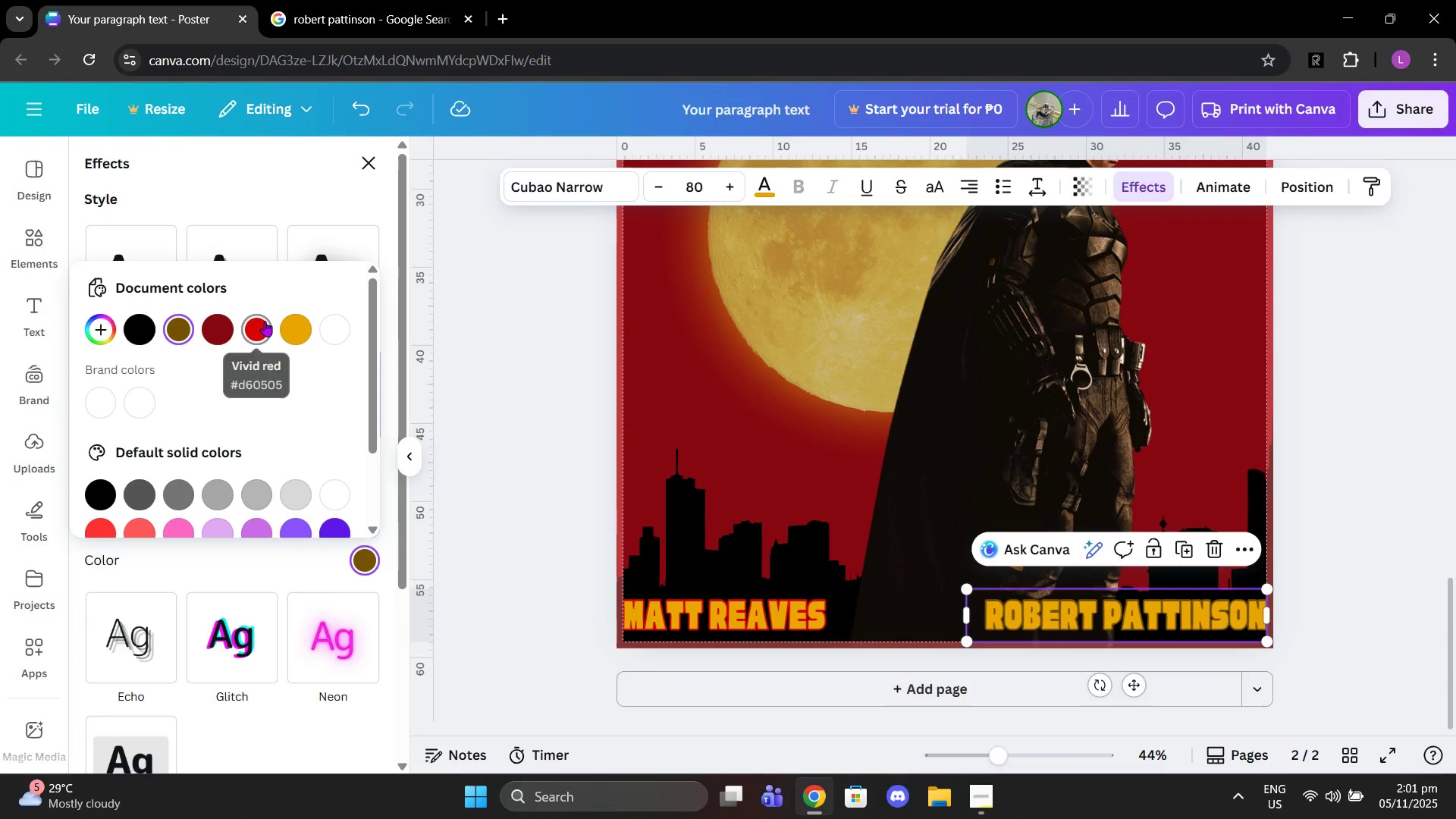 
left_click([265, 321])
 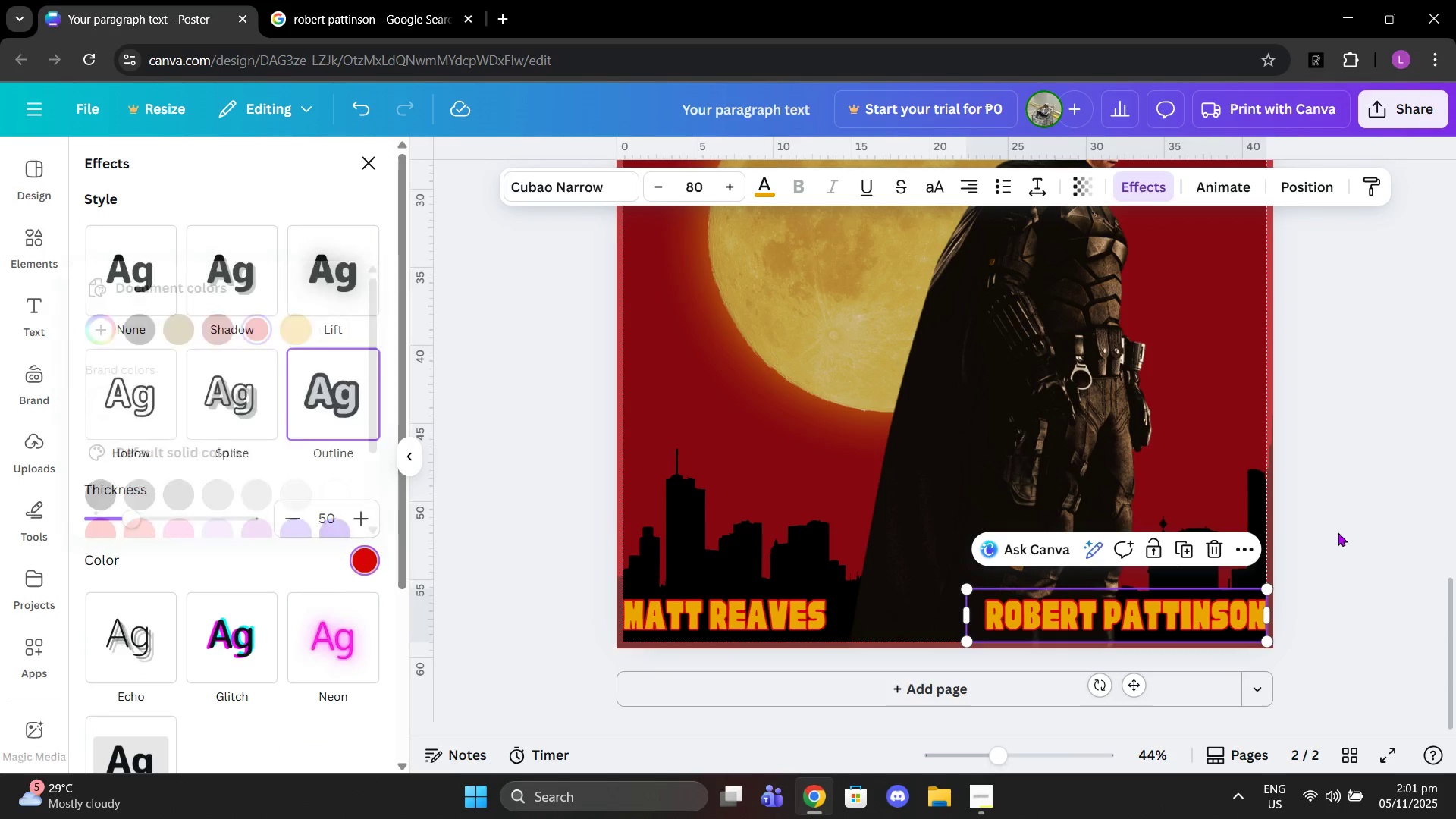 
double_click([1338, 532])
 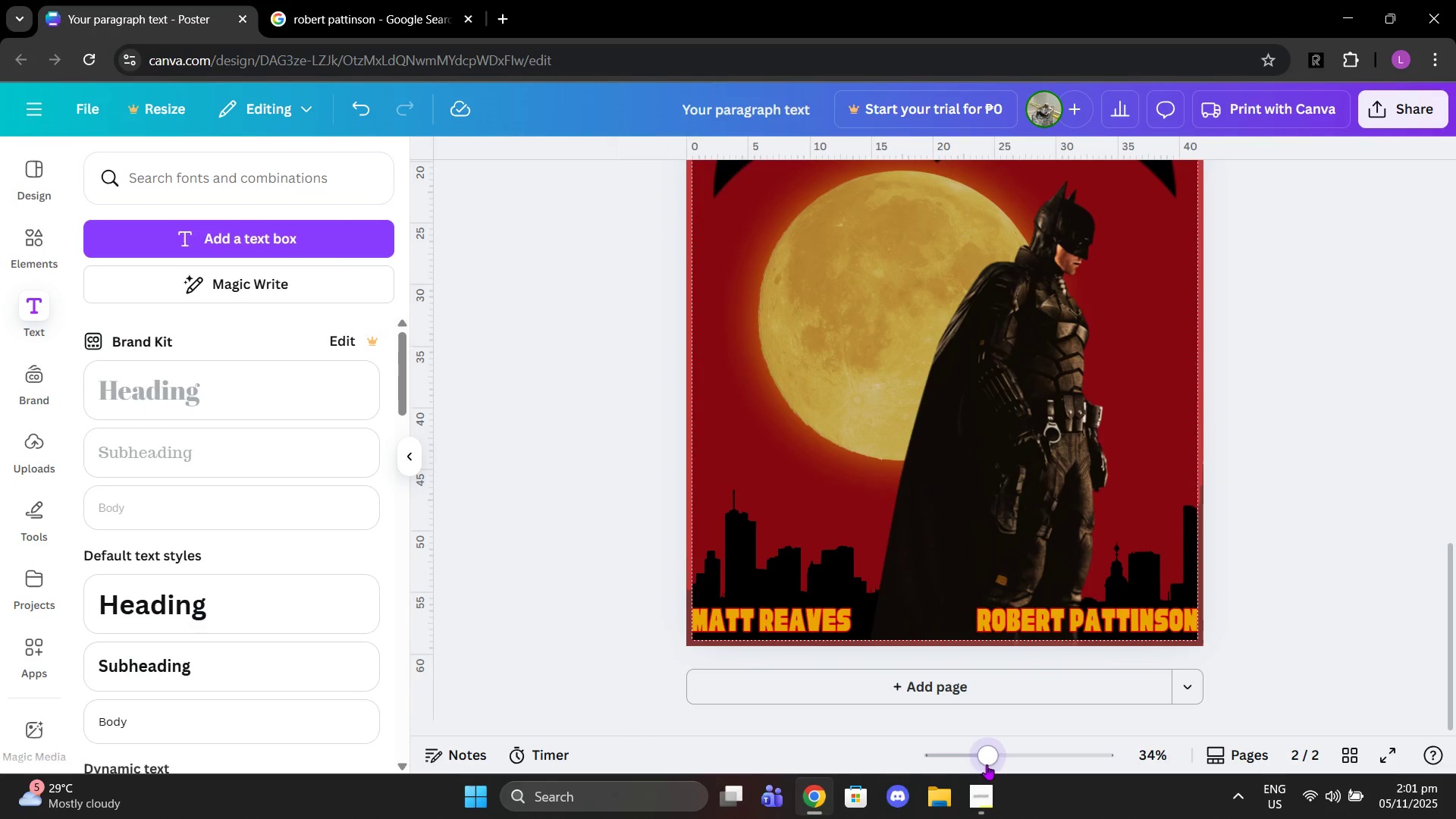 
scroll: coordinate [1015, 583], scroll_direction: up, amount: 1.0
 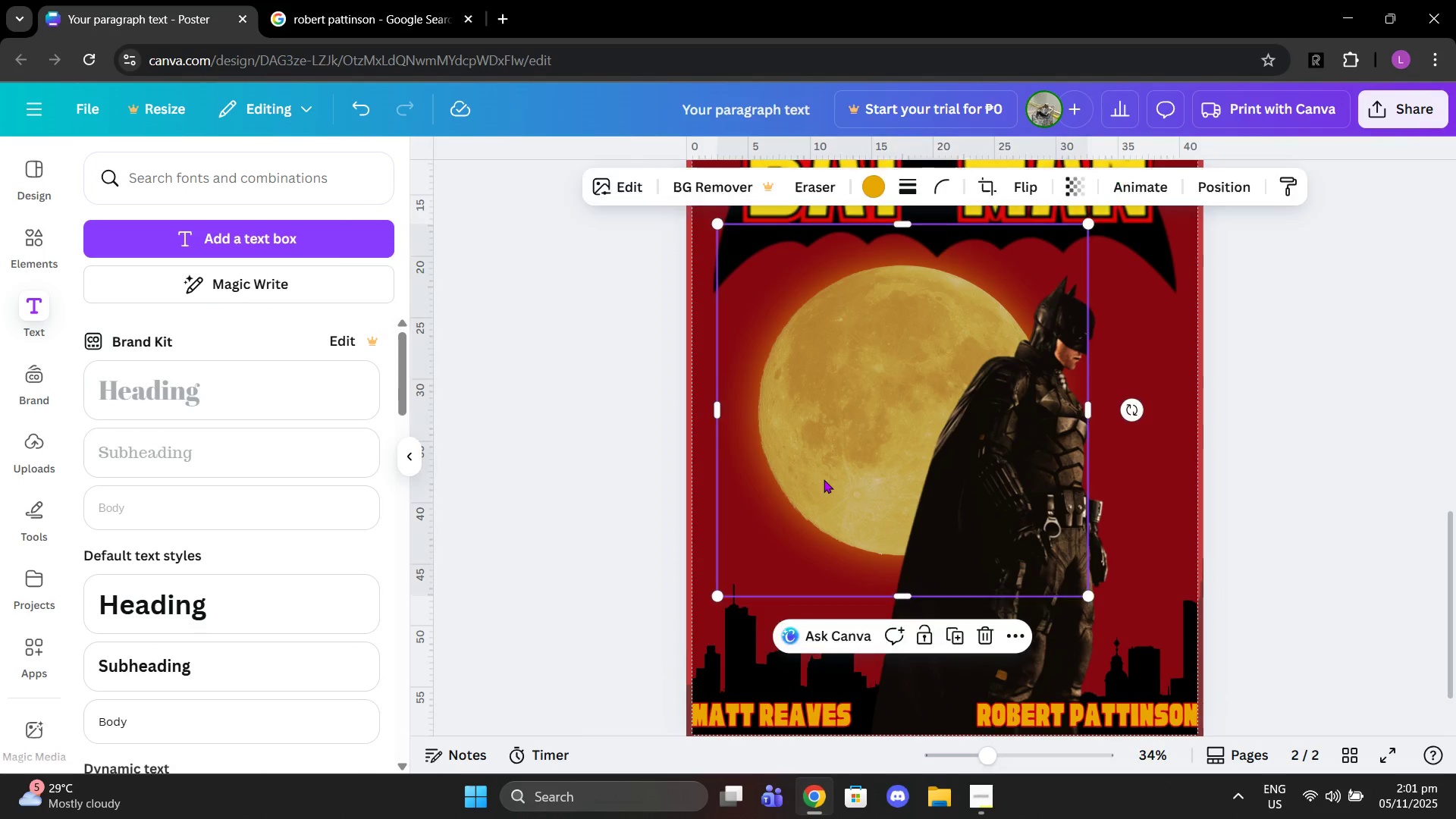 
left_click([824, 479])
 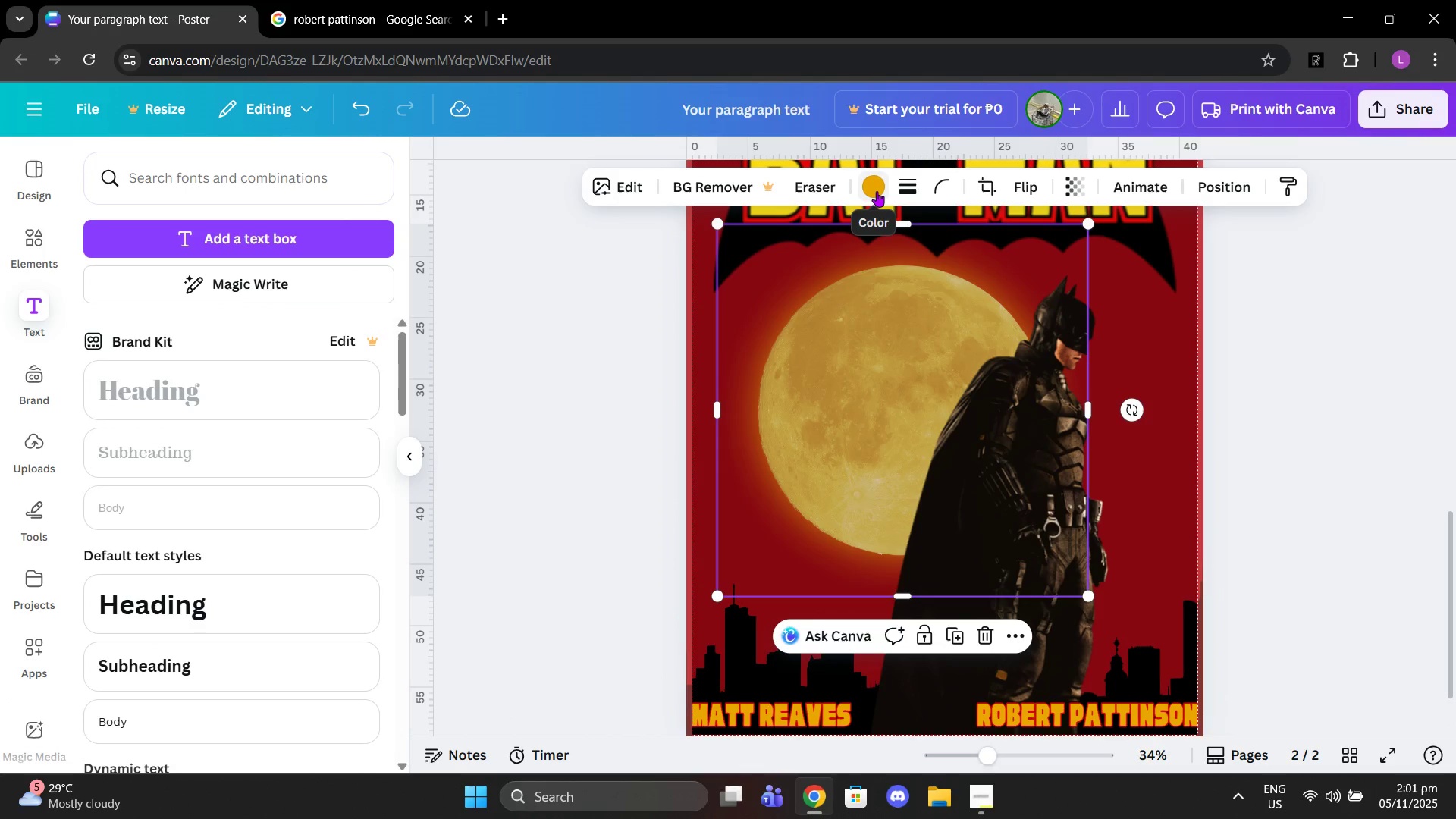 
left_click([877, 191])
 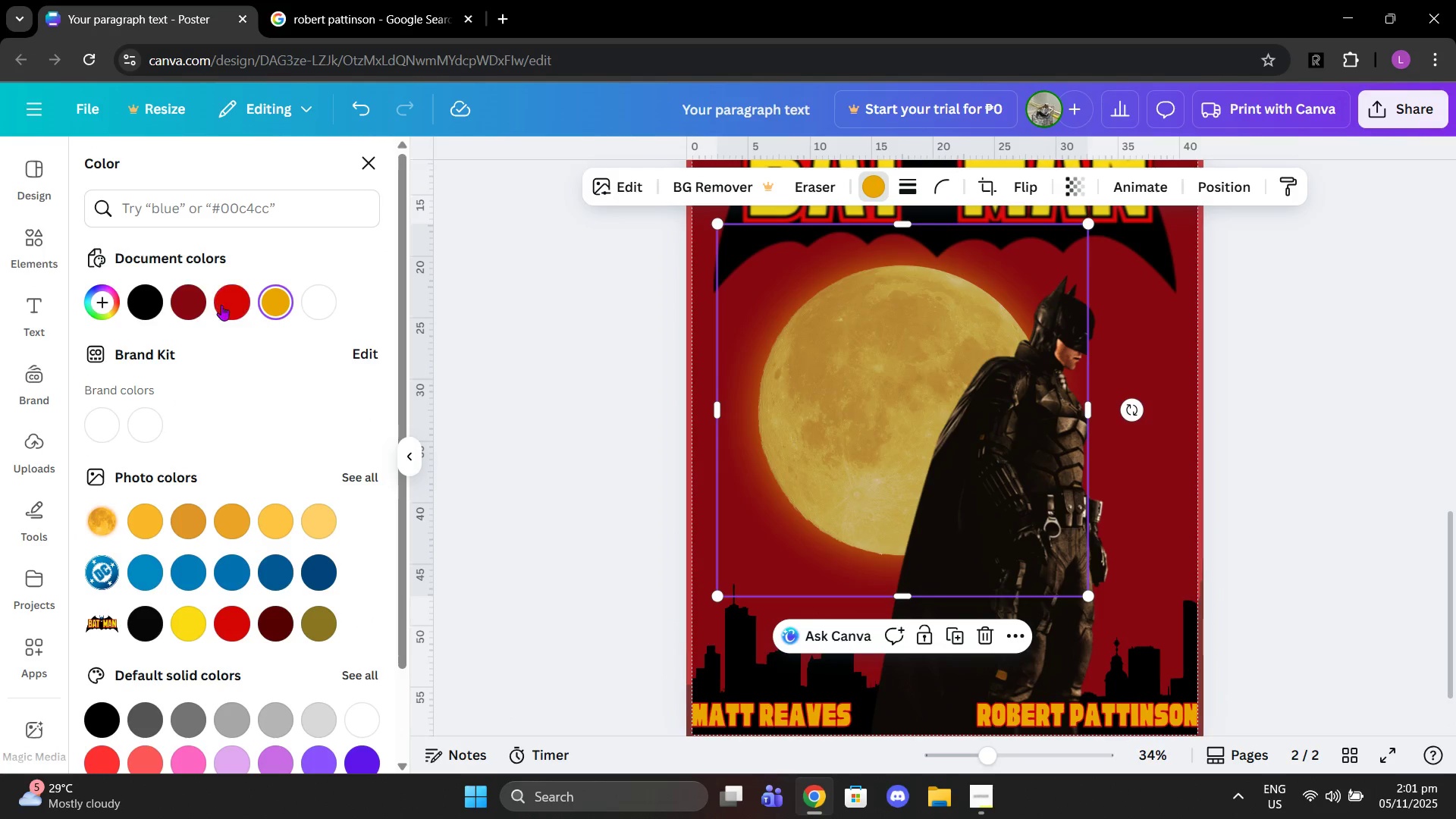 
left_click([226, 306])
 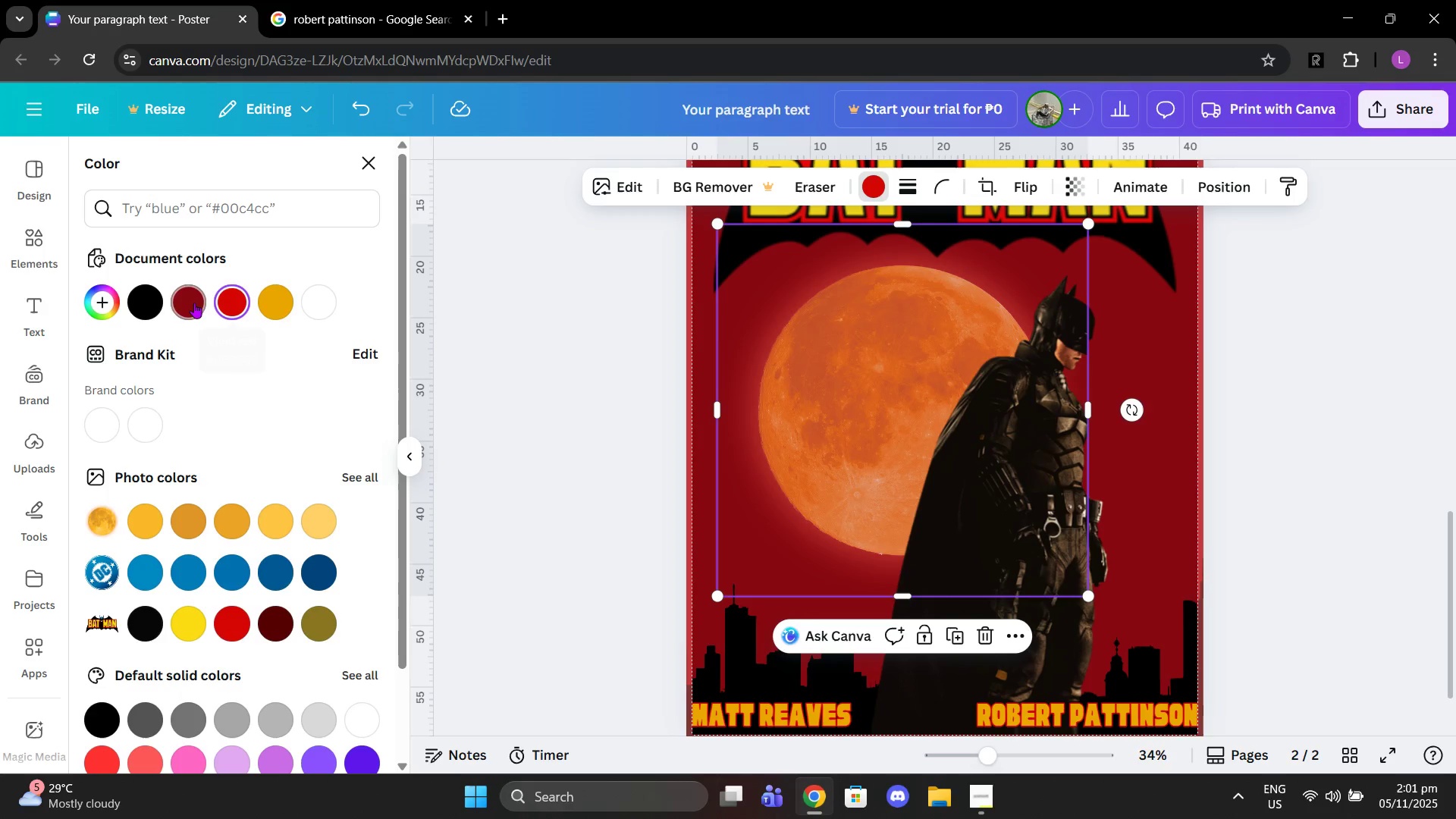 
left_click([194, 303])
 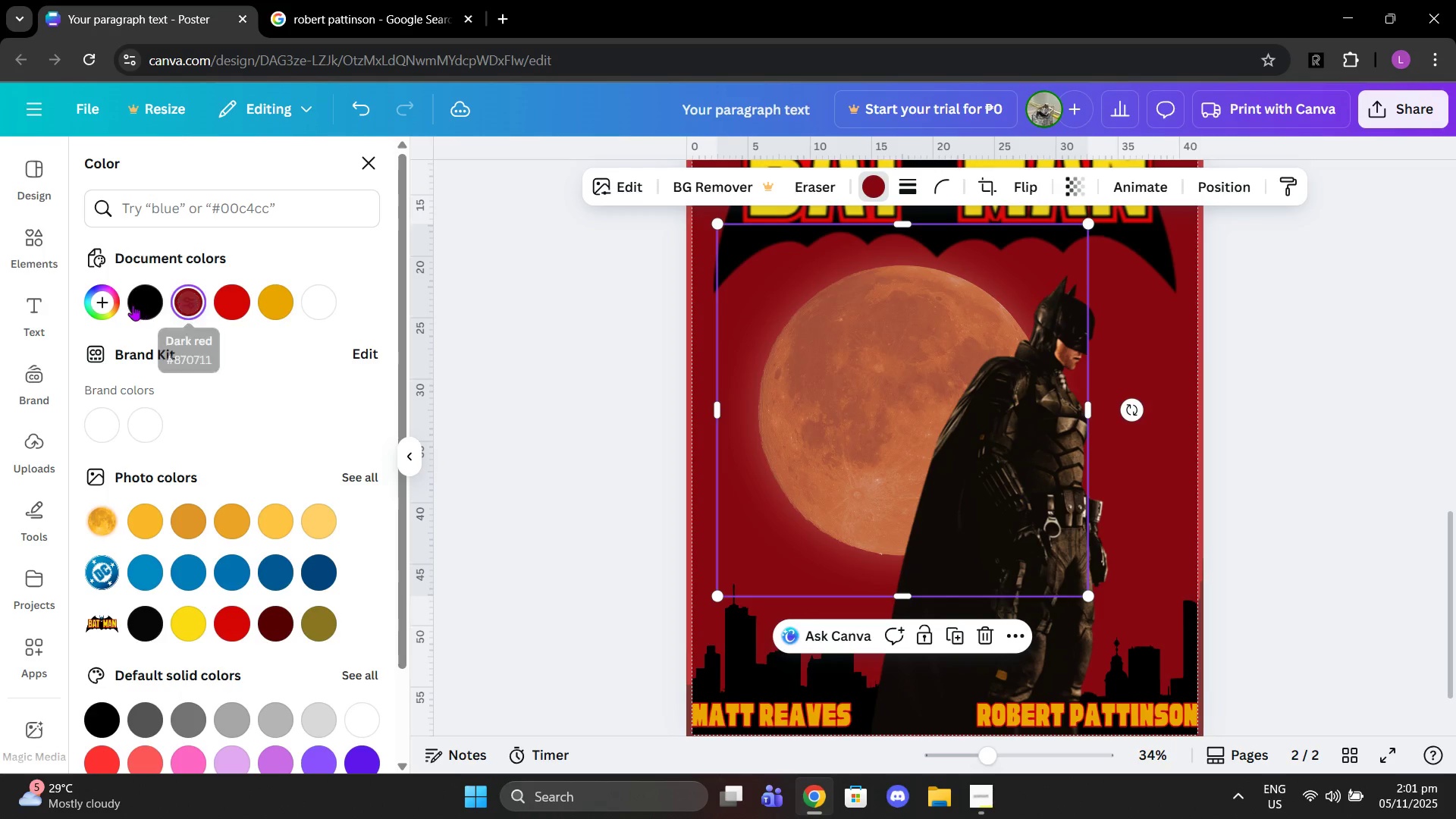 
left_click([133, 305])
 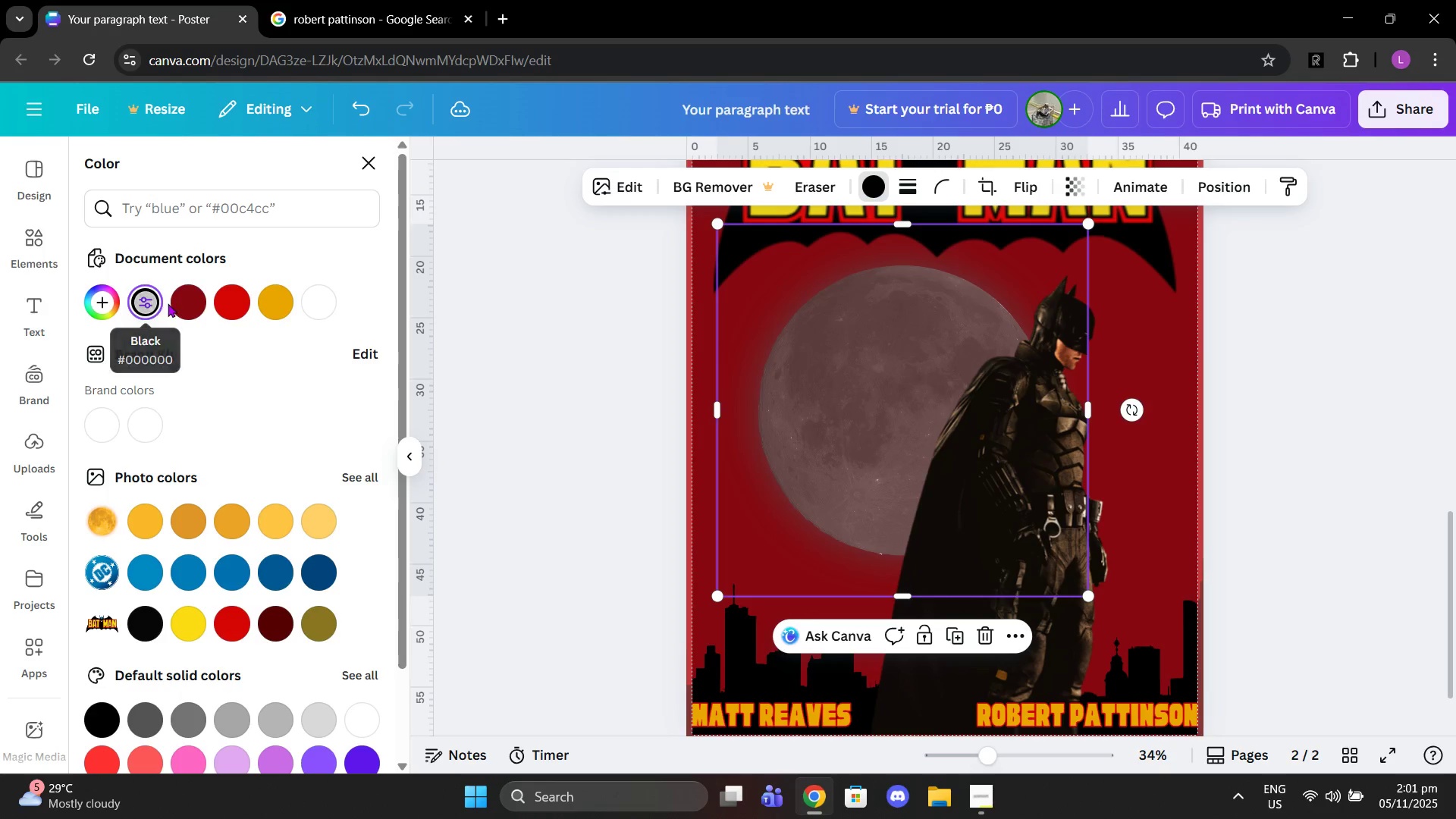 
left_click([168, 303])
 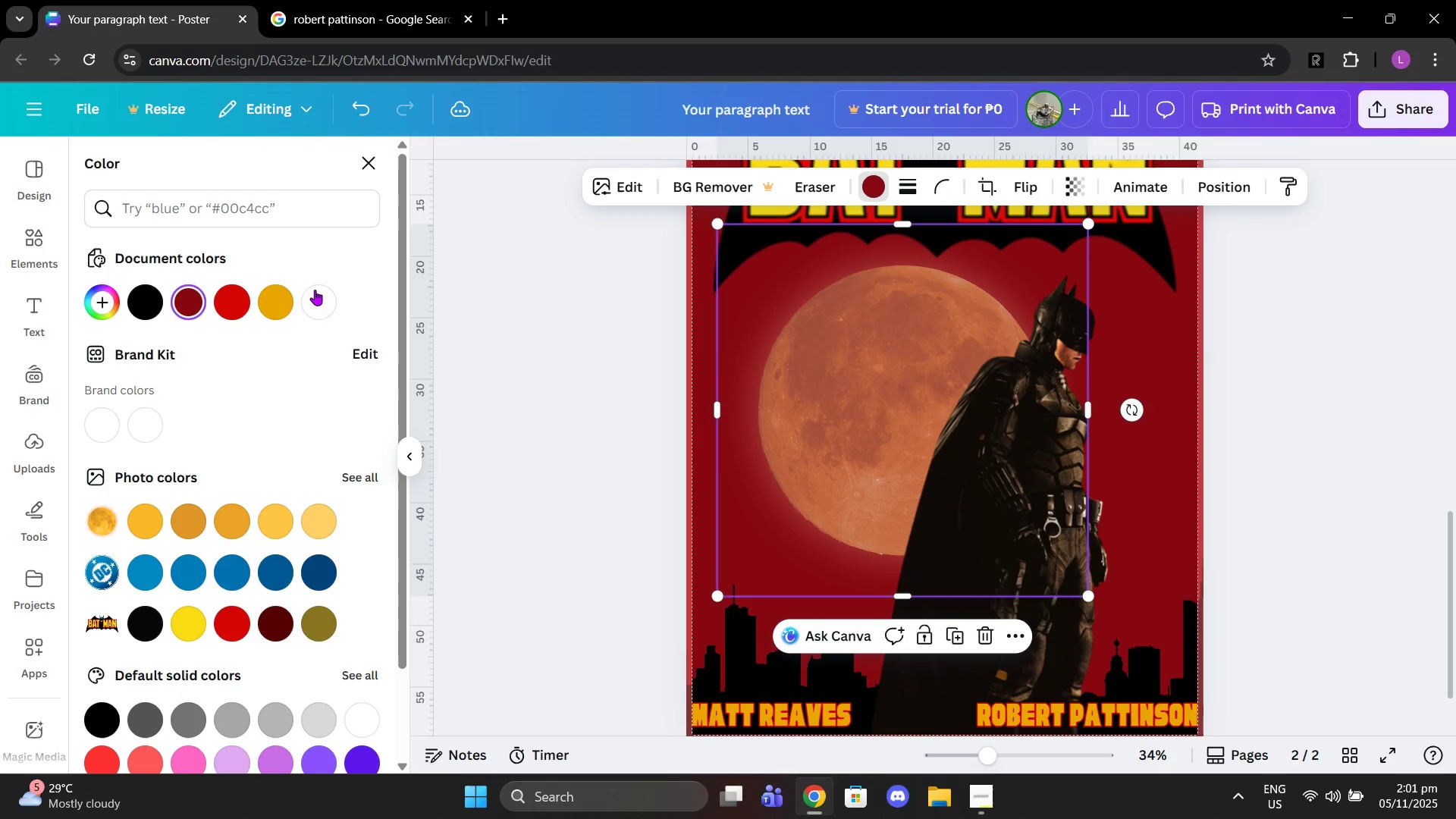 
double_click([315, 290])
 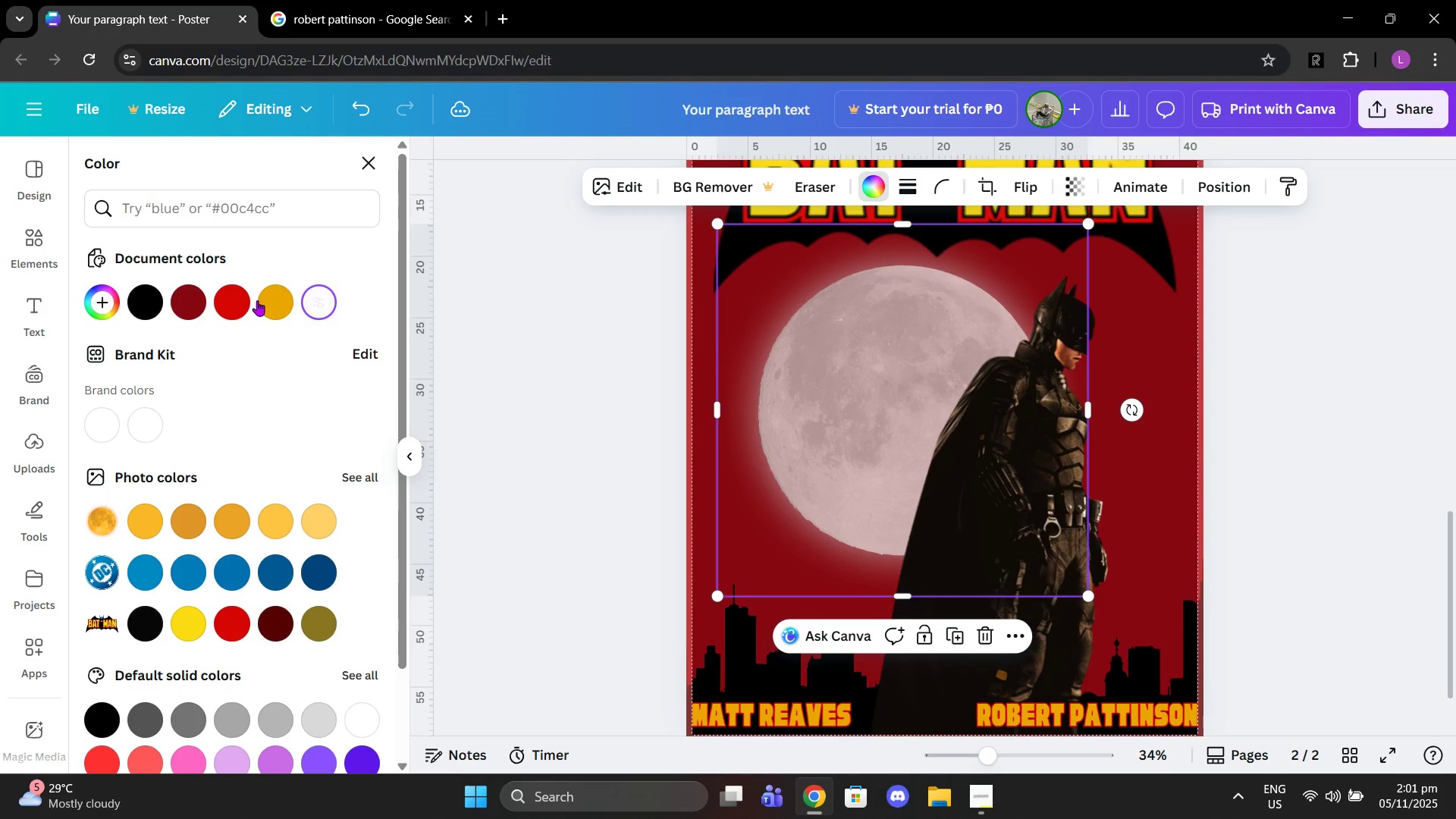 
triple_click([257, 300])
 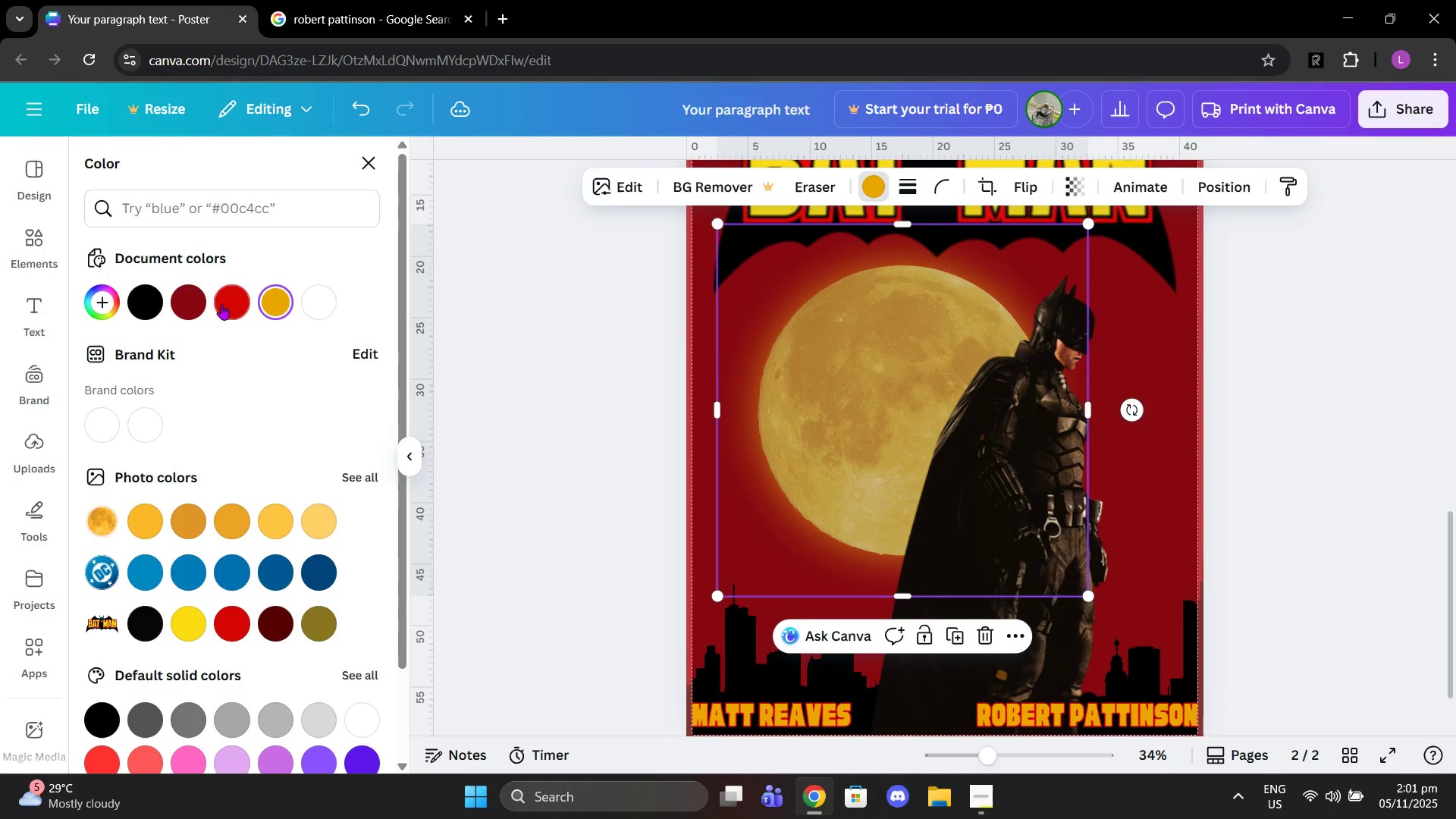 
left_click([221, 304])
 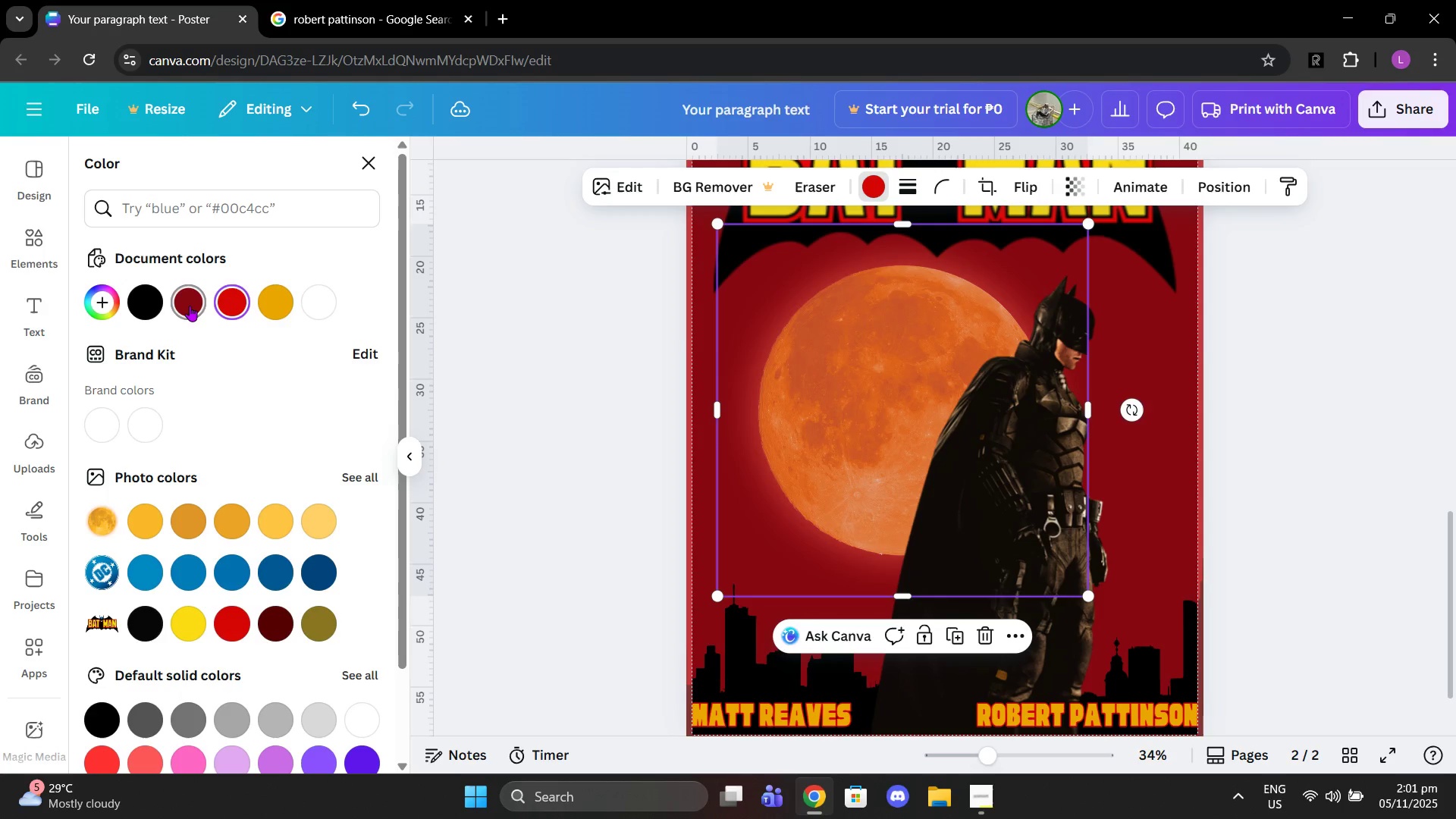 
left_click([190, 306])
 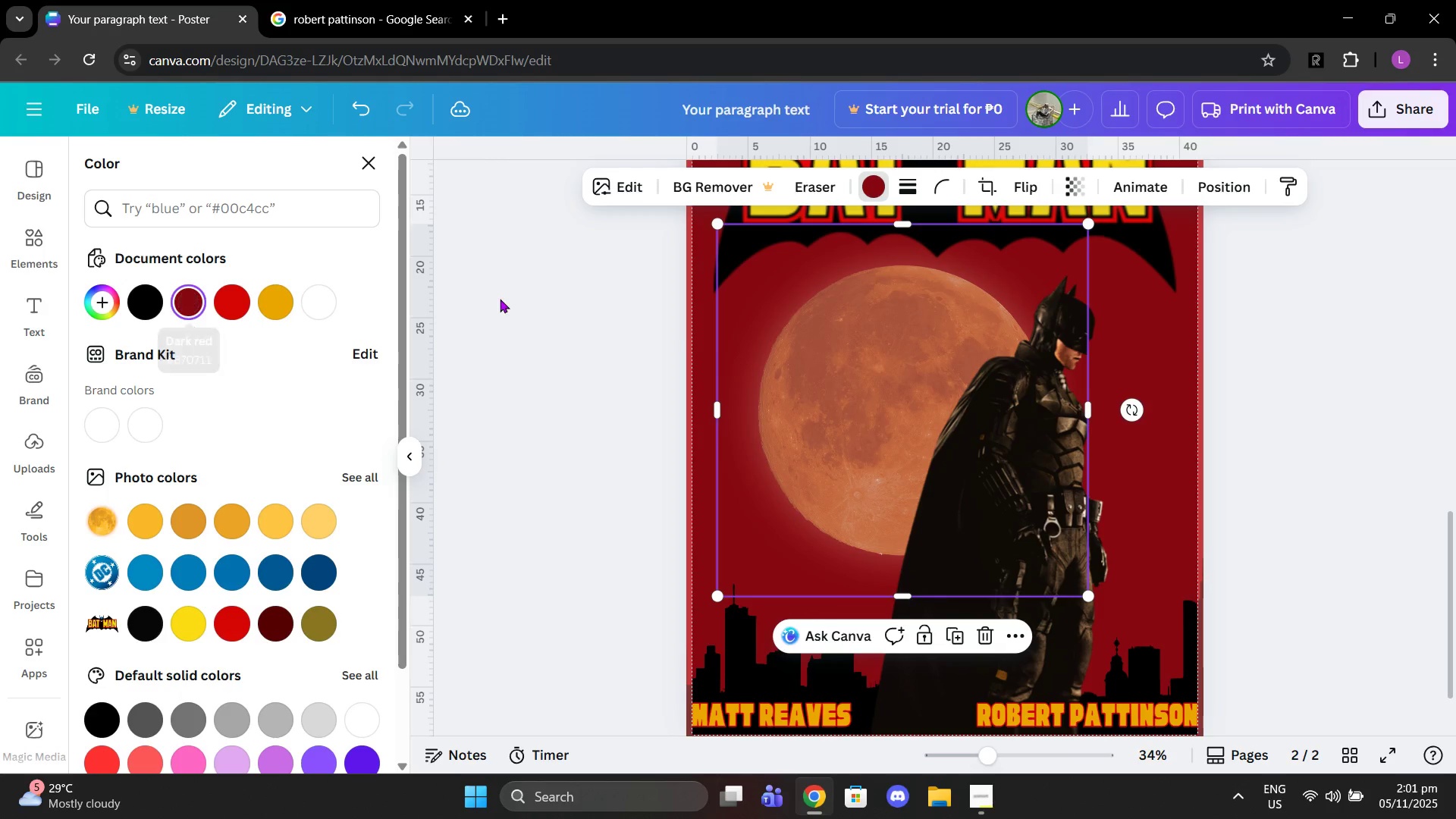 
left_click([506, 299])
 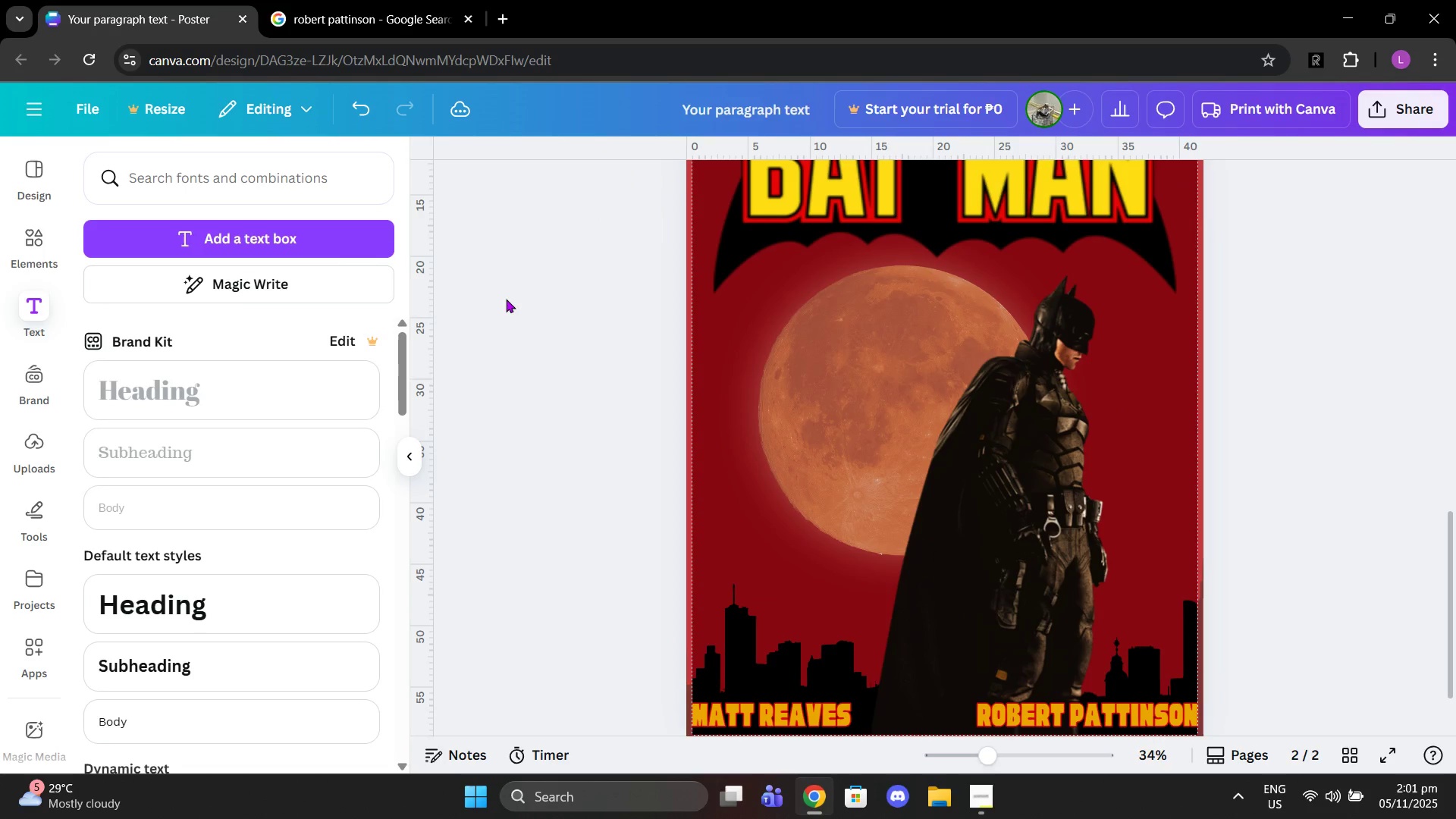 
left_click([506, 299])
 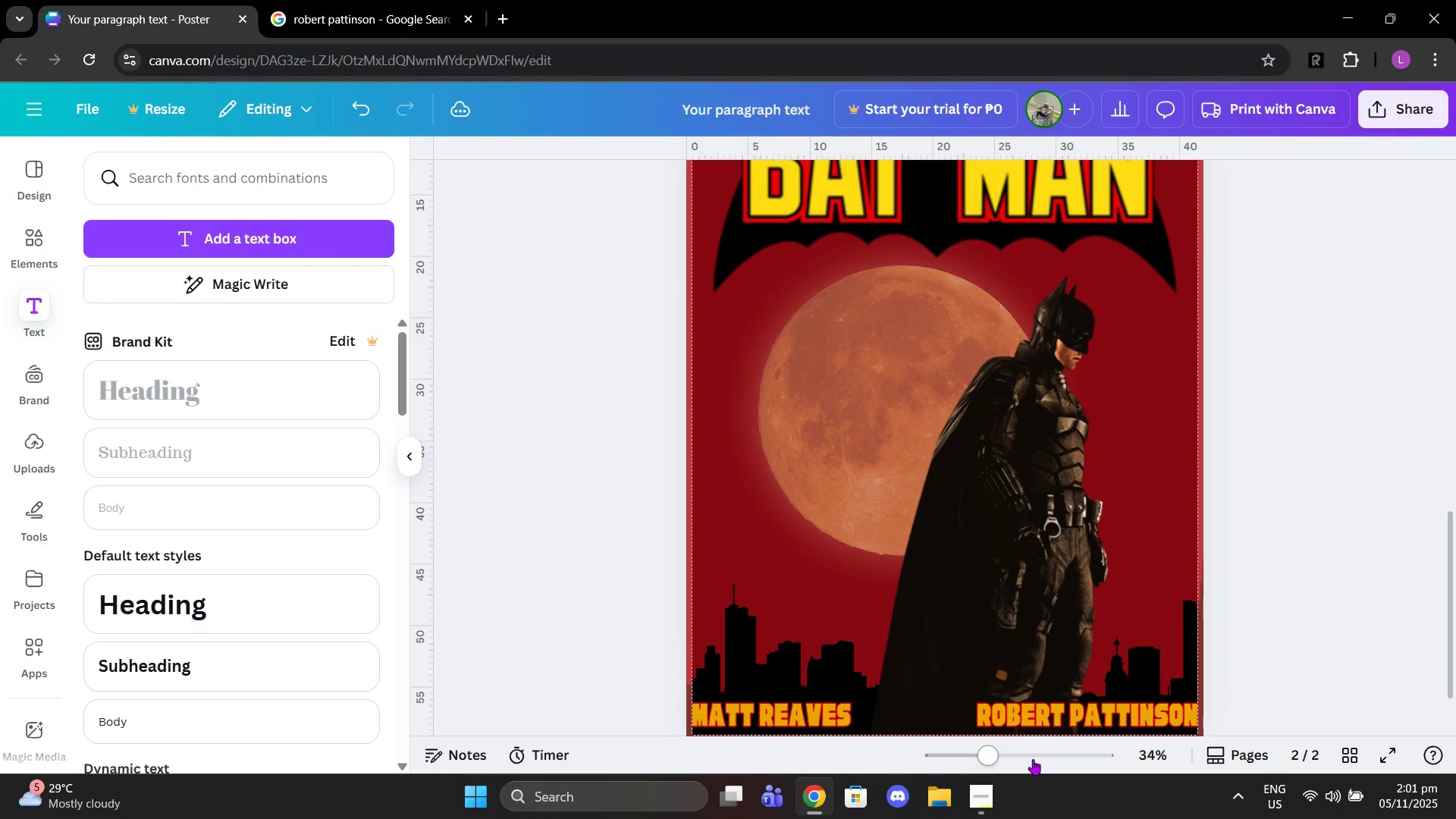 
left_click_drag(start_coordinate=[1009, 758], to_coordinate=[977, 757])
 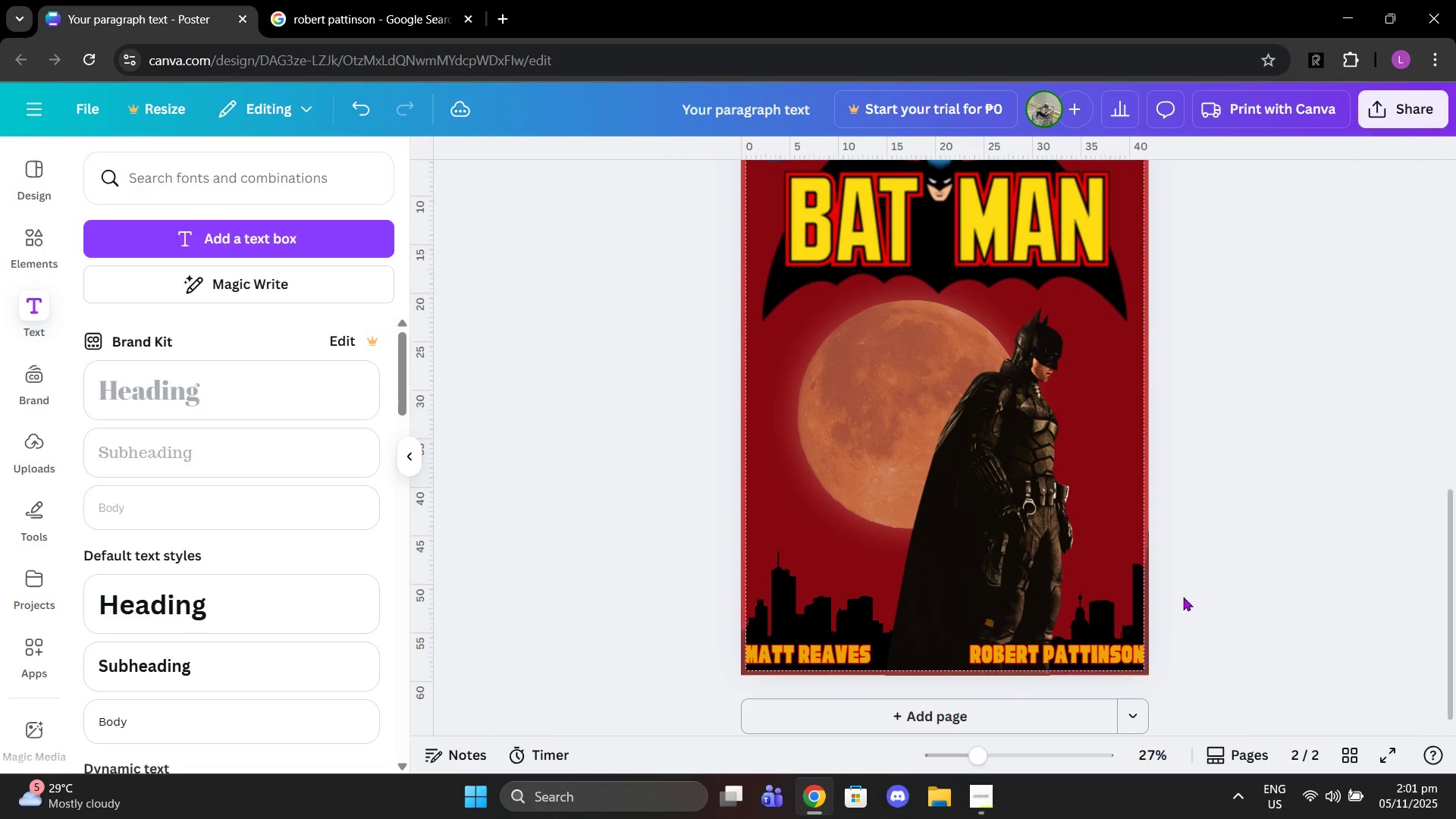 
scroll: coordinate [1184, 597], scroll_direction: up, amount: 1.0
 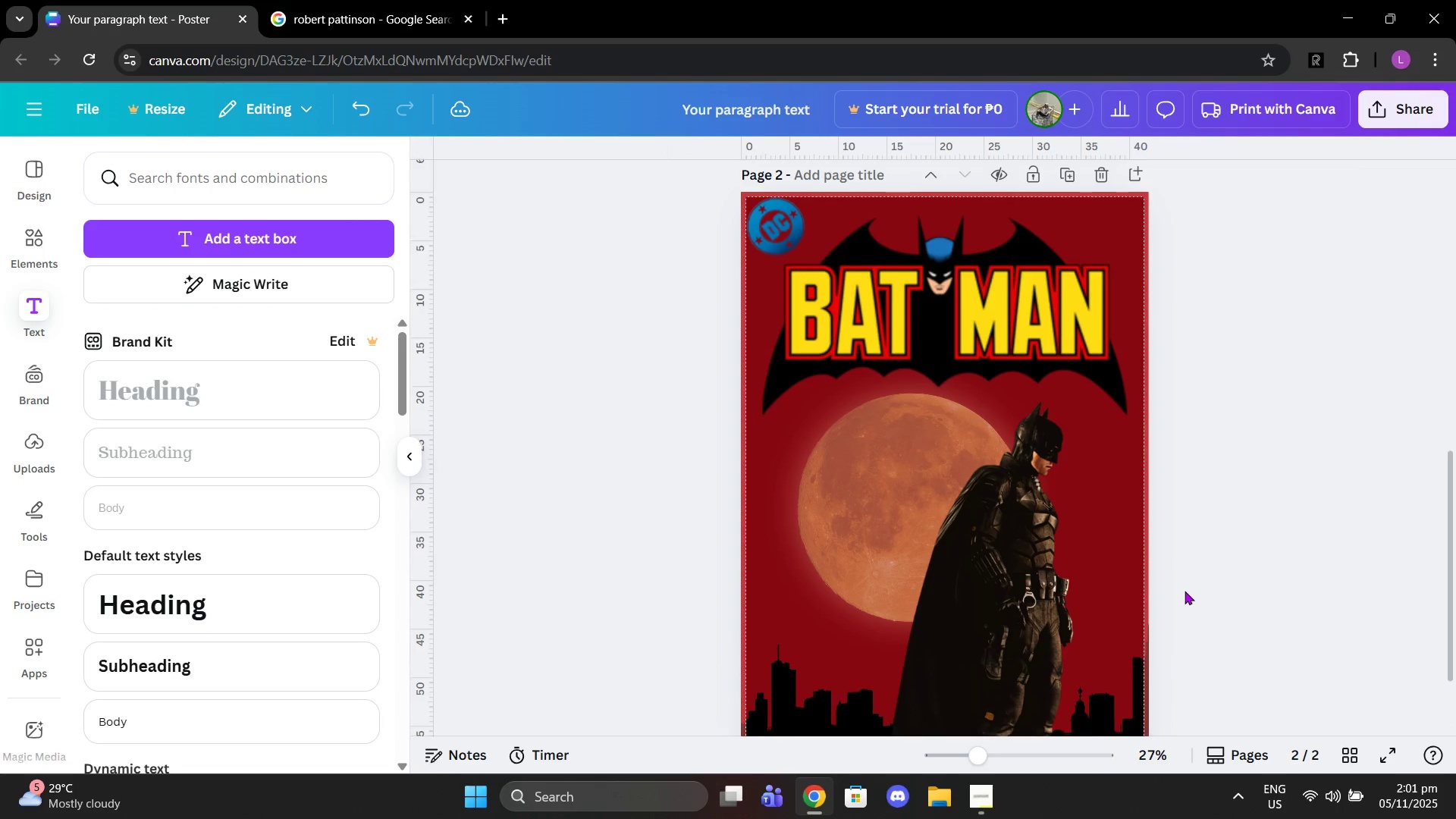 
scroll: coordinate [1185, 591], scroll_direction: down, amount: 1.0
 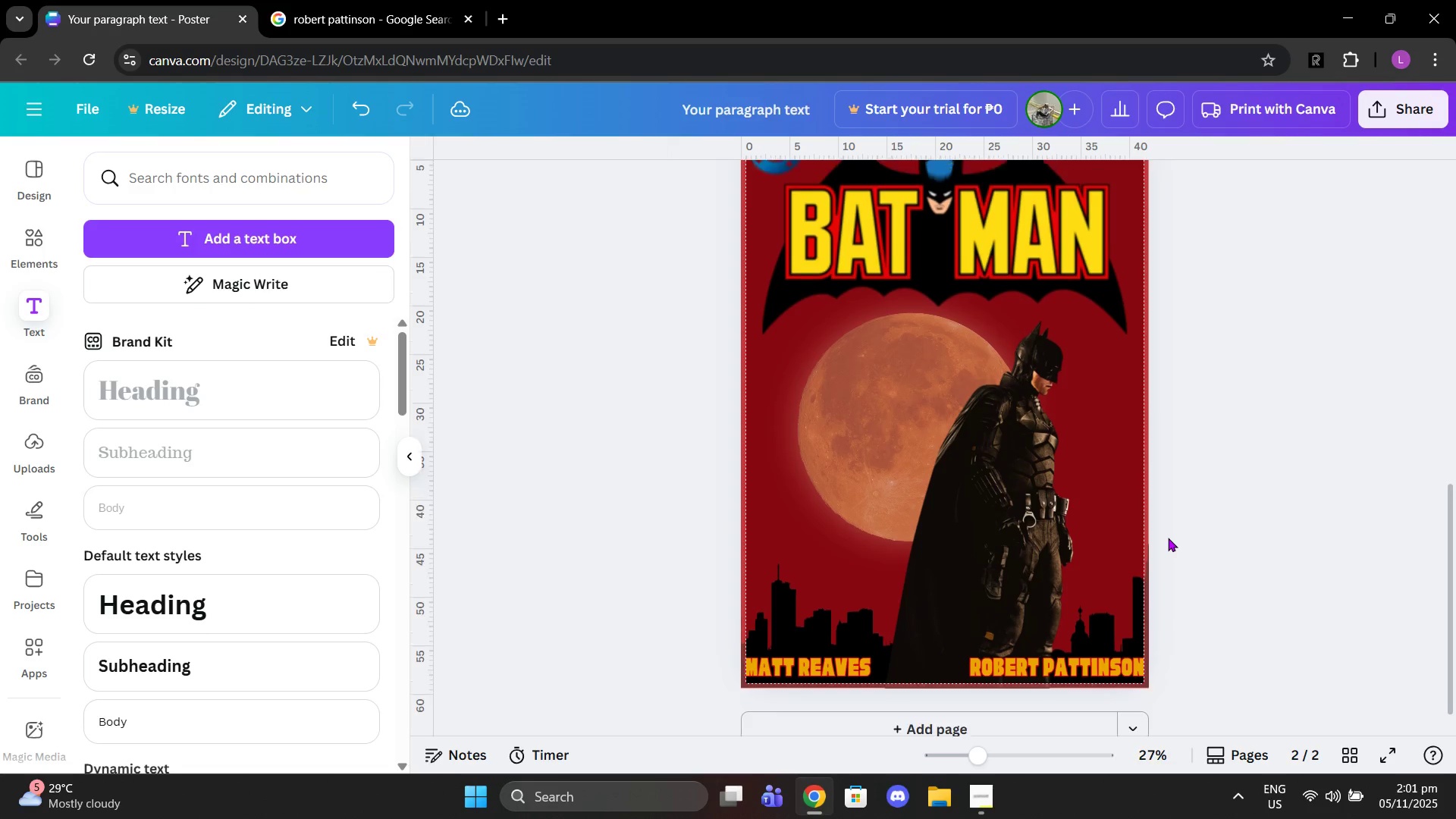 
scroll: coordinate [1168, 538], scroll_direction: up, amount: 1.0
 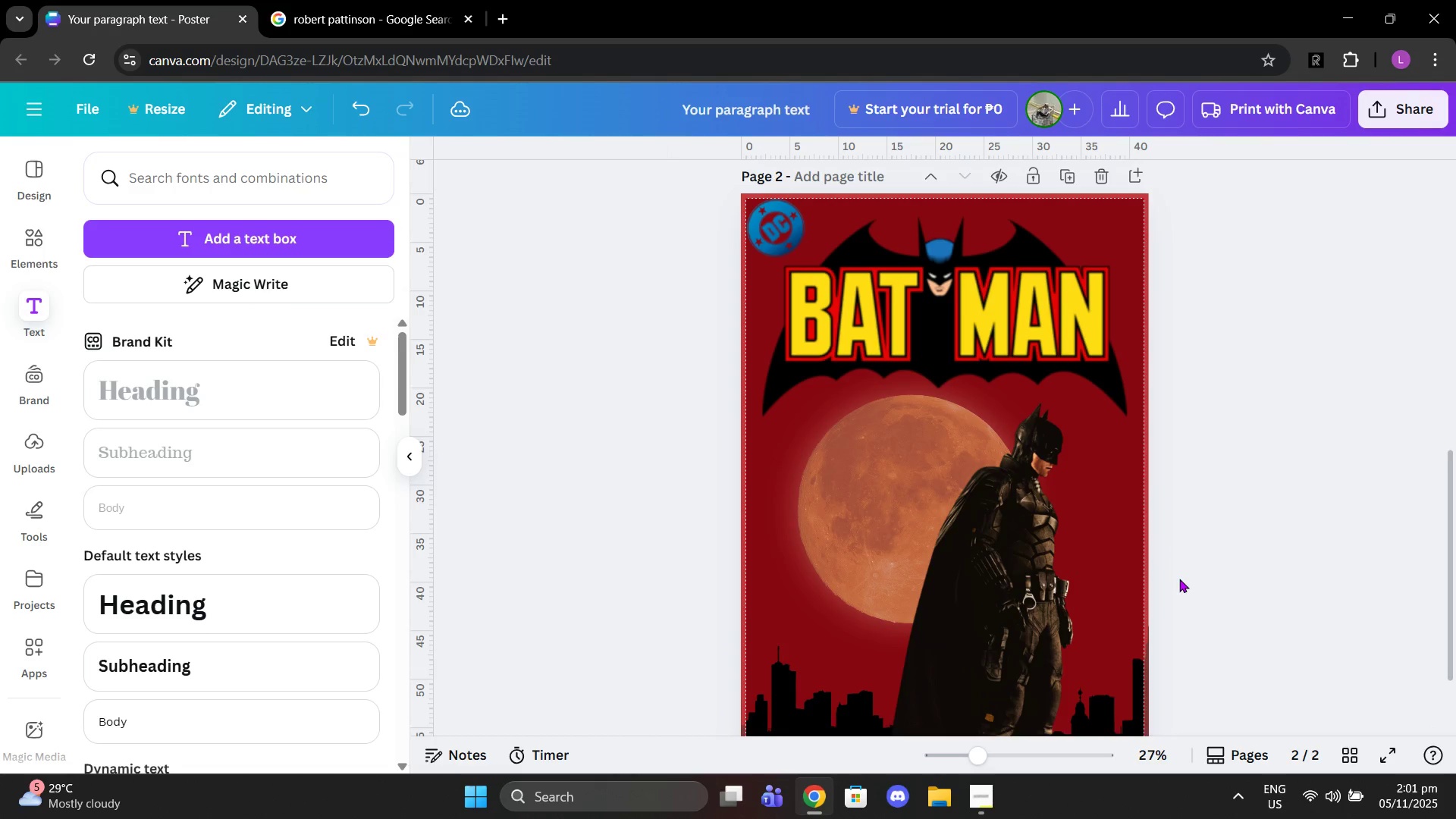 
scroll: coordinate [1179, 579], scroll_direction: down, amount: 1.0
 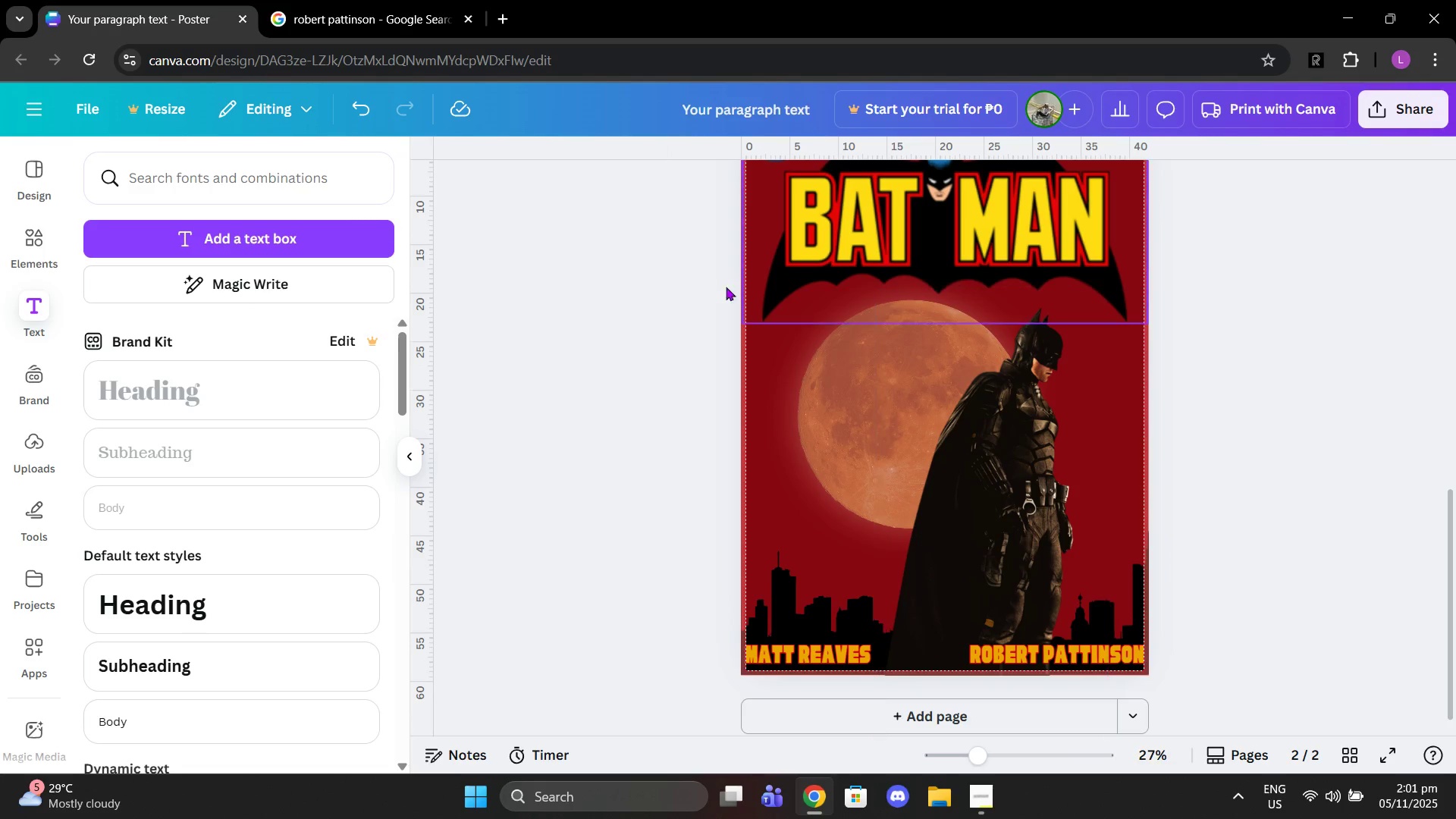 
left_click([397, 0])
 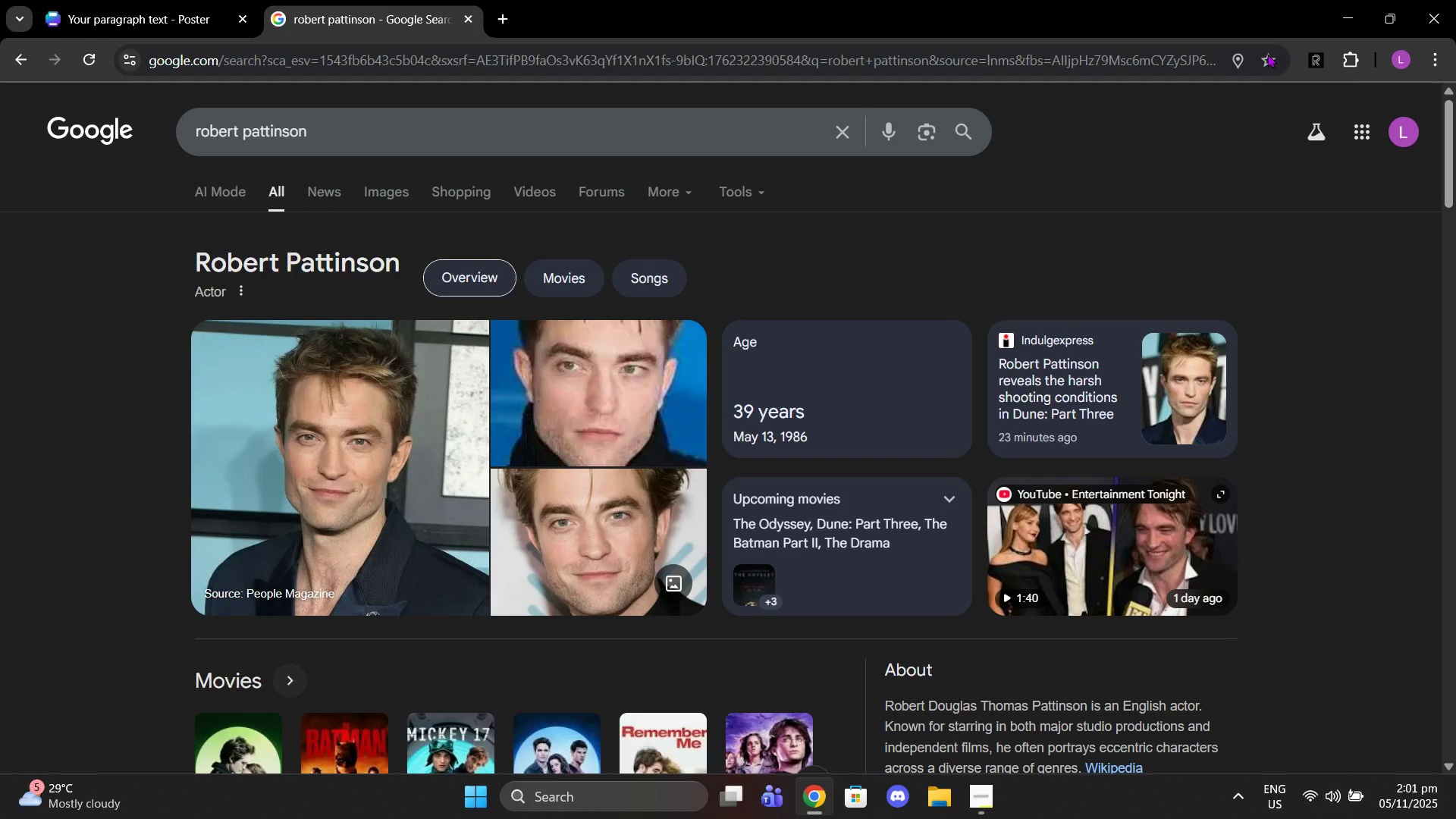 
left_click([1314, 50])
 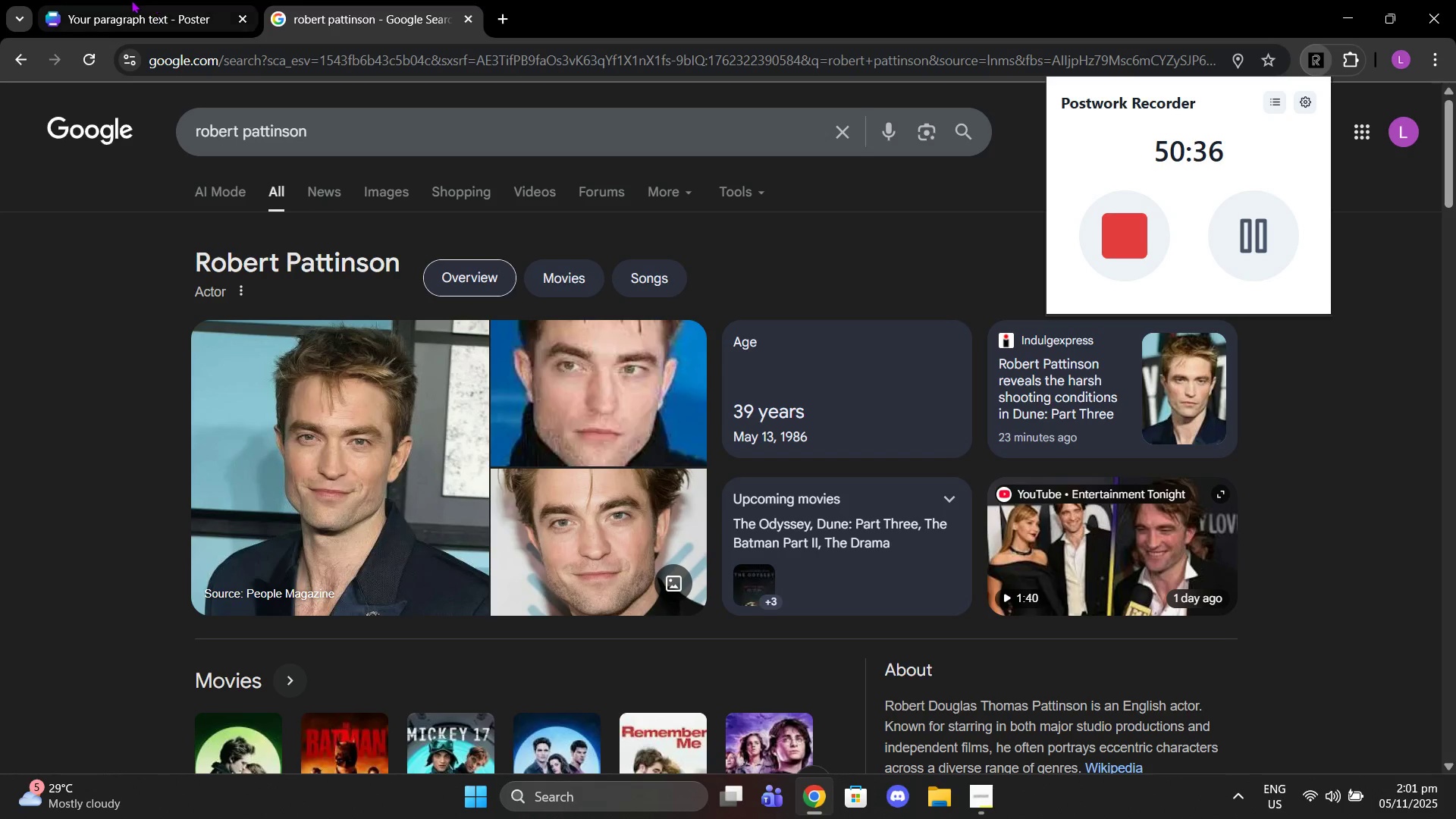 
left_click([131, 0])
 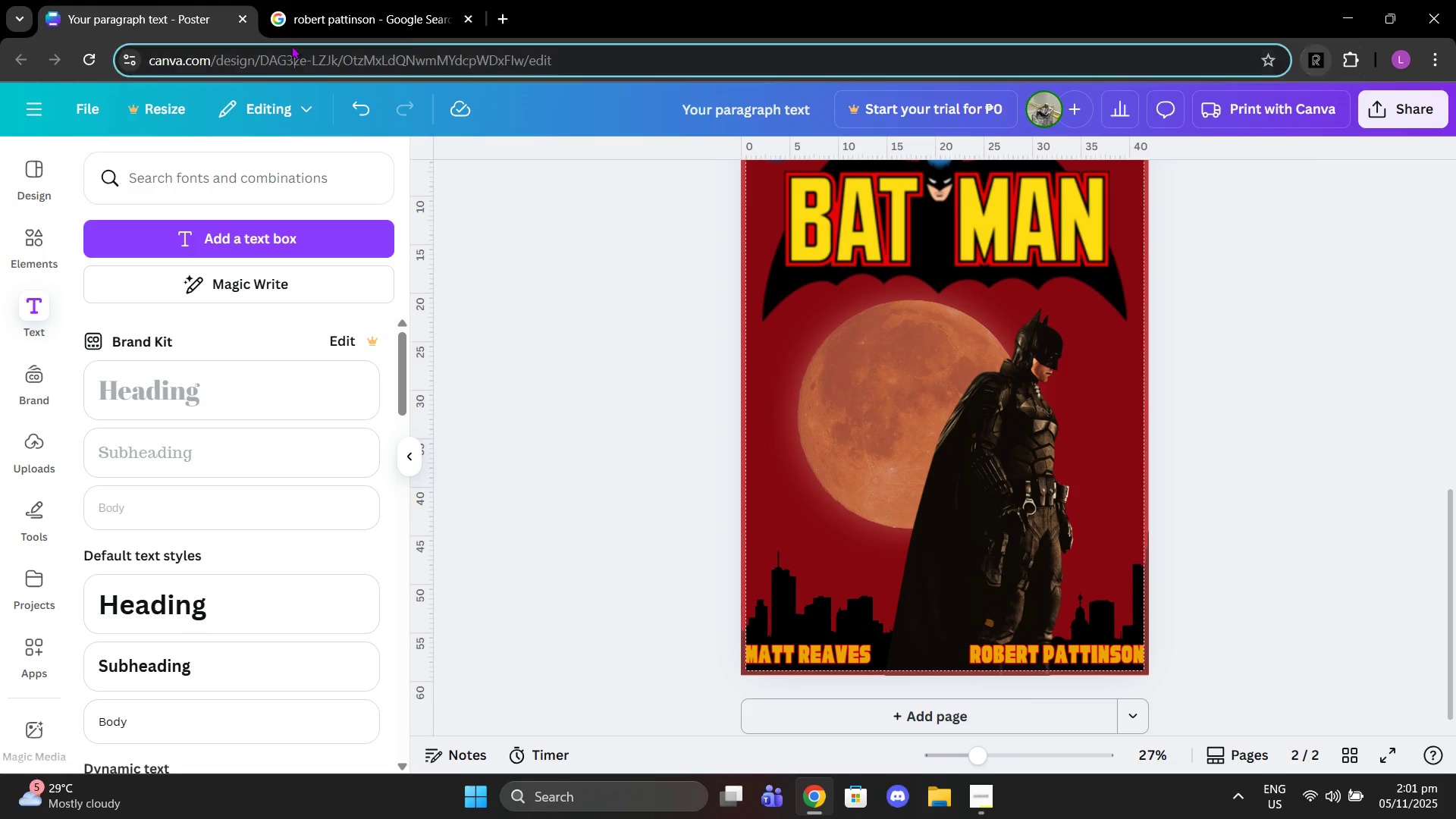 
mouse_move([263, 30])
 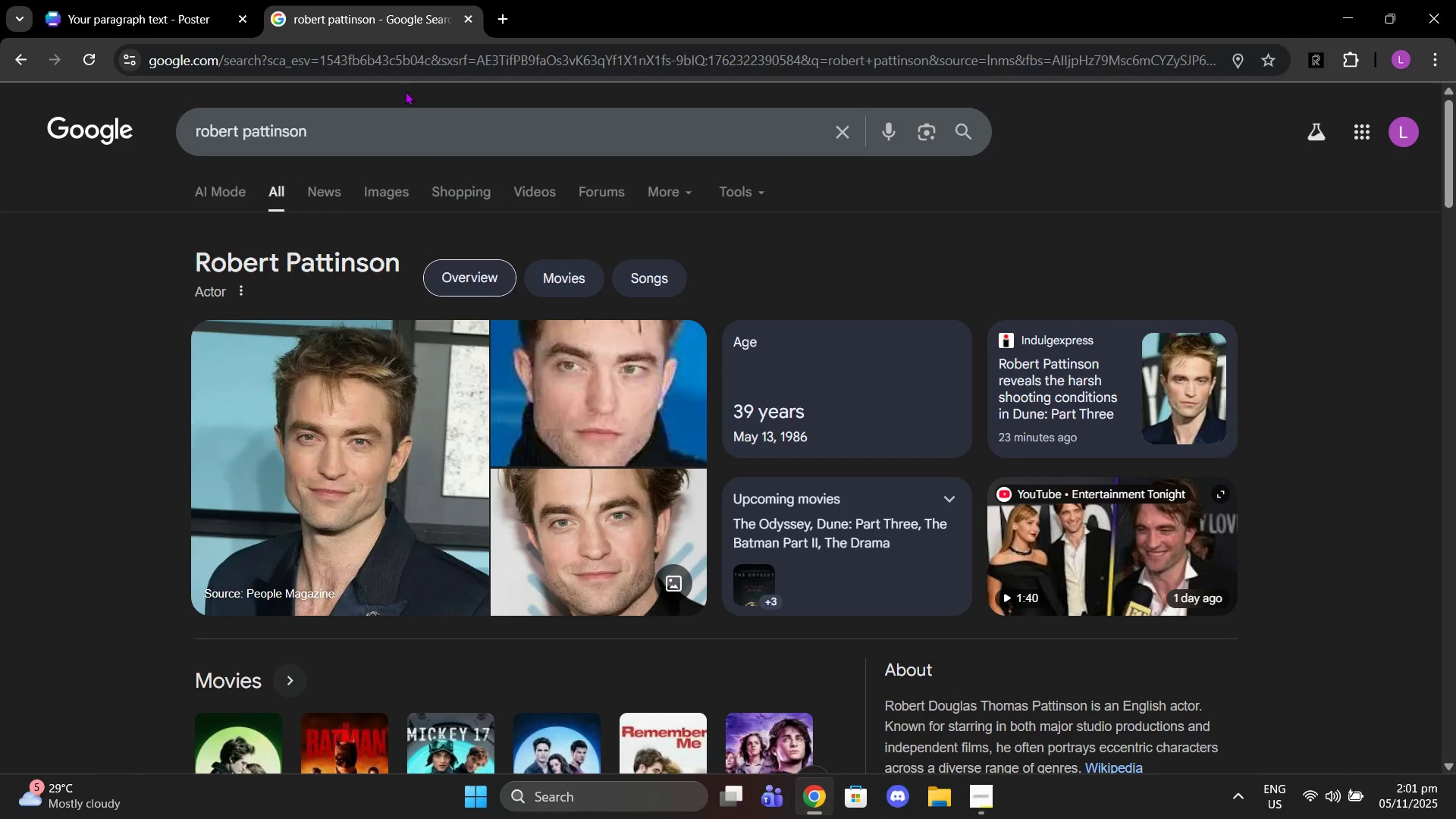 
left_click_drag(start_coordinate=[391, 125], to_coordinate=[121, 143])
 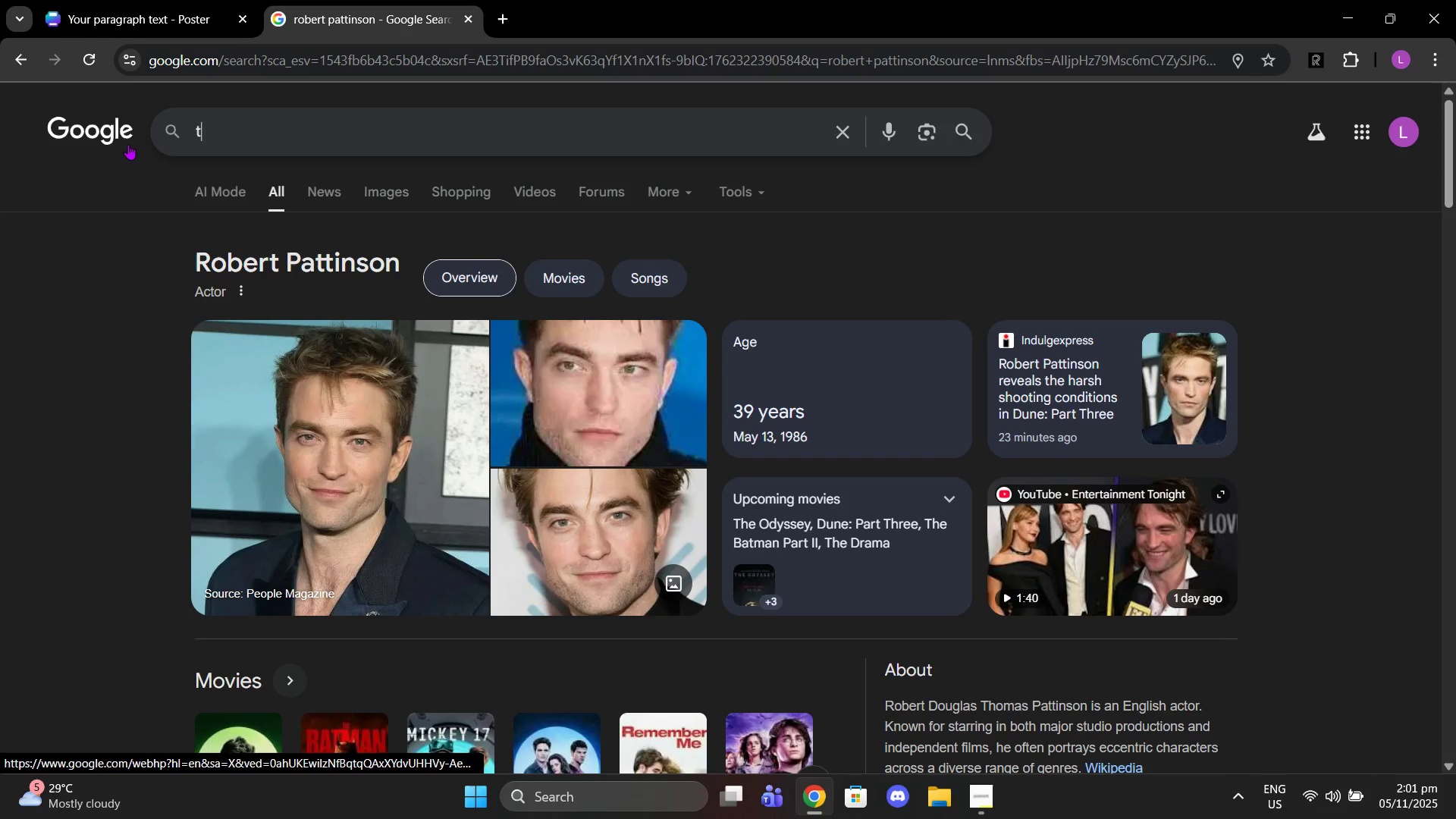 
type(the batman 2022 riddler logo)
 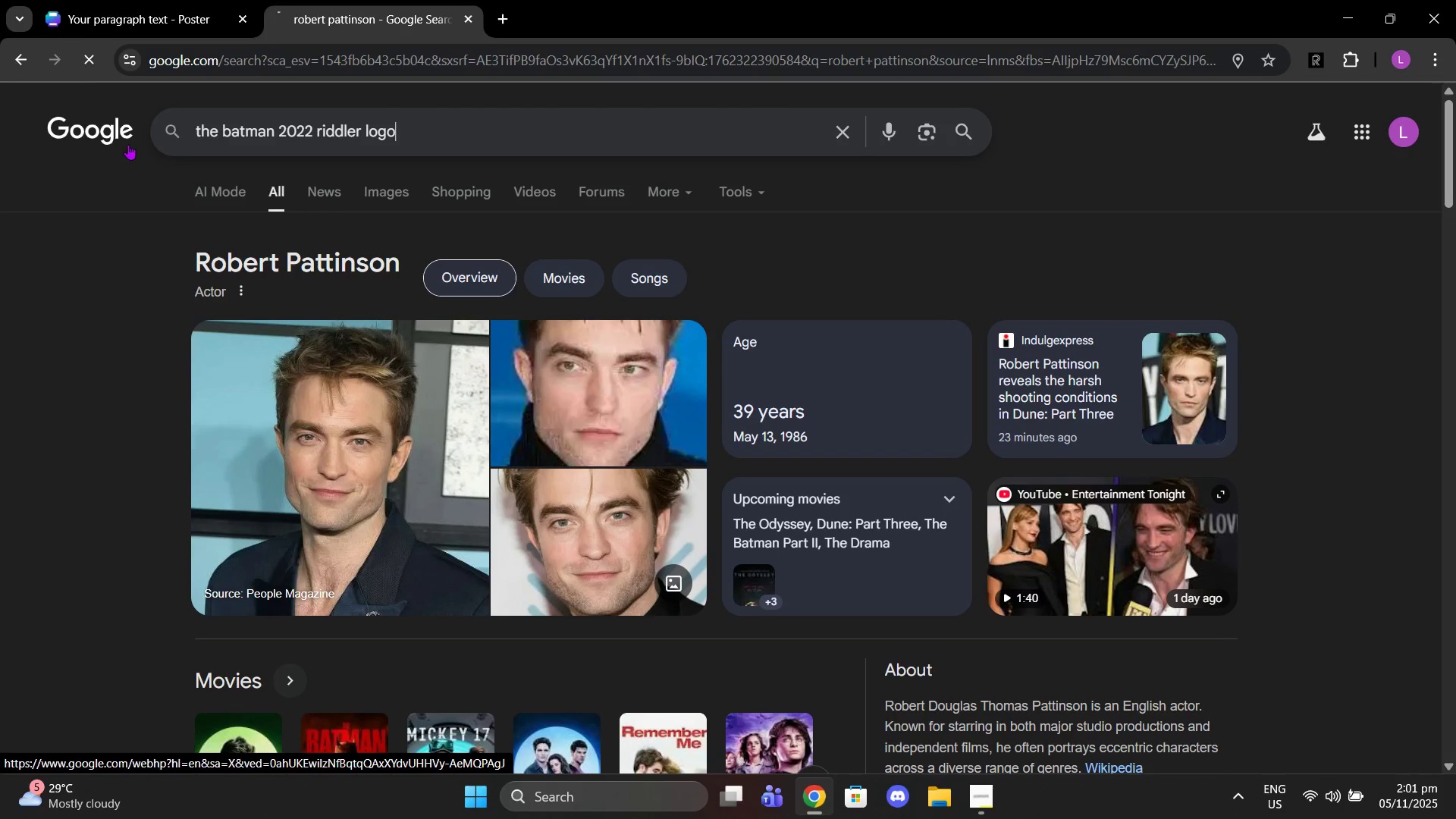 
key(Enter)
 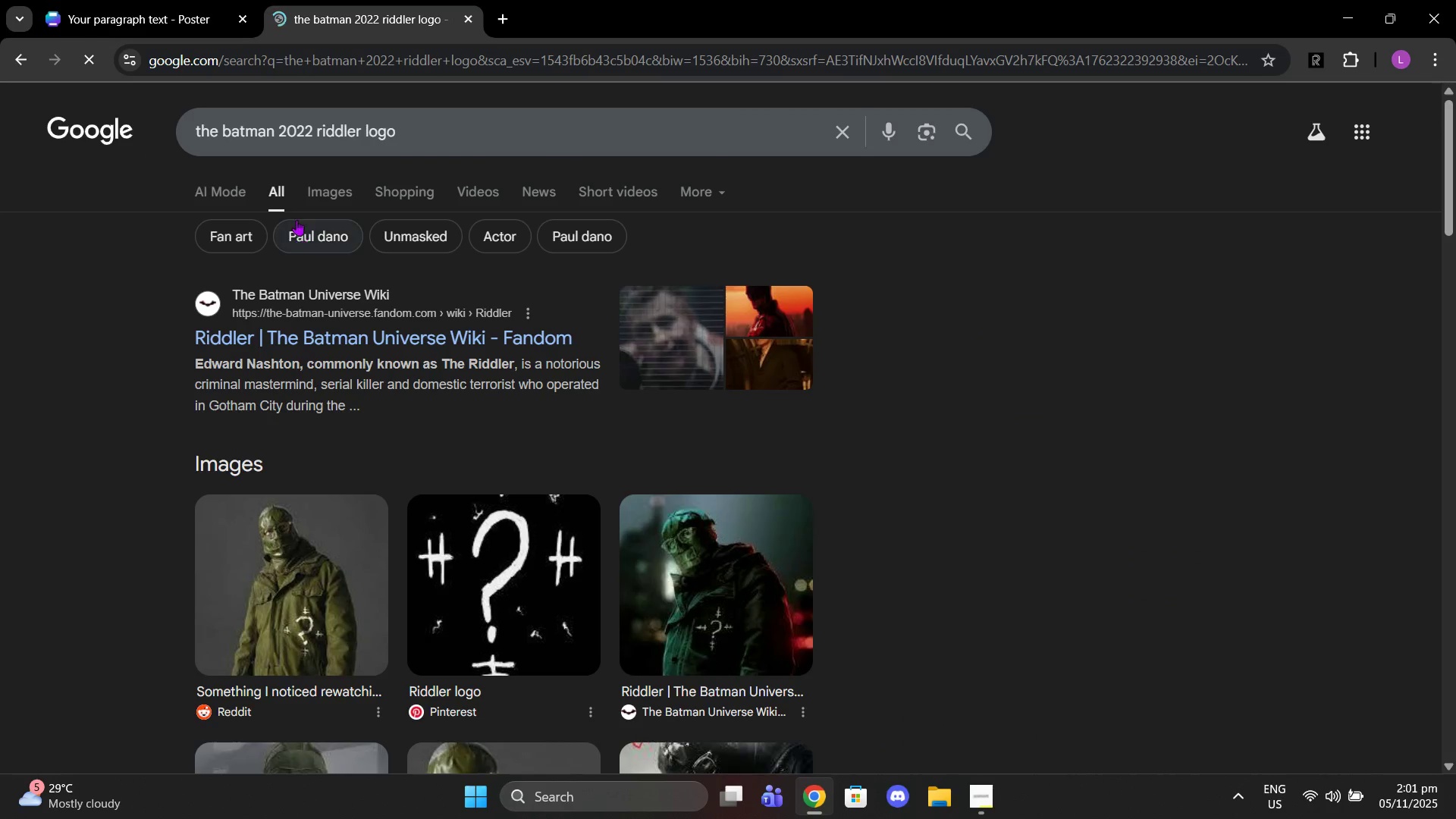 
left_click([312, 196])
 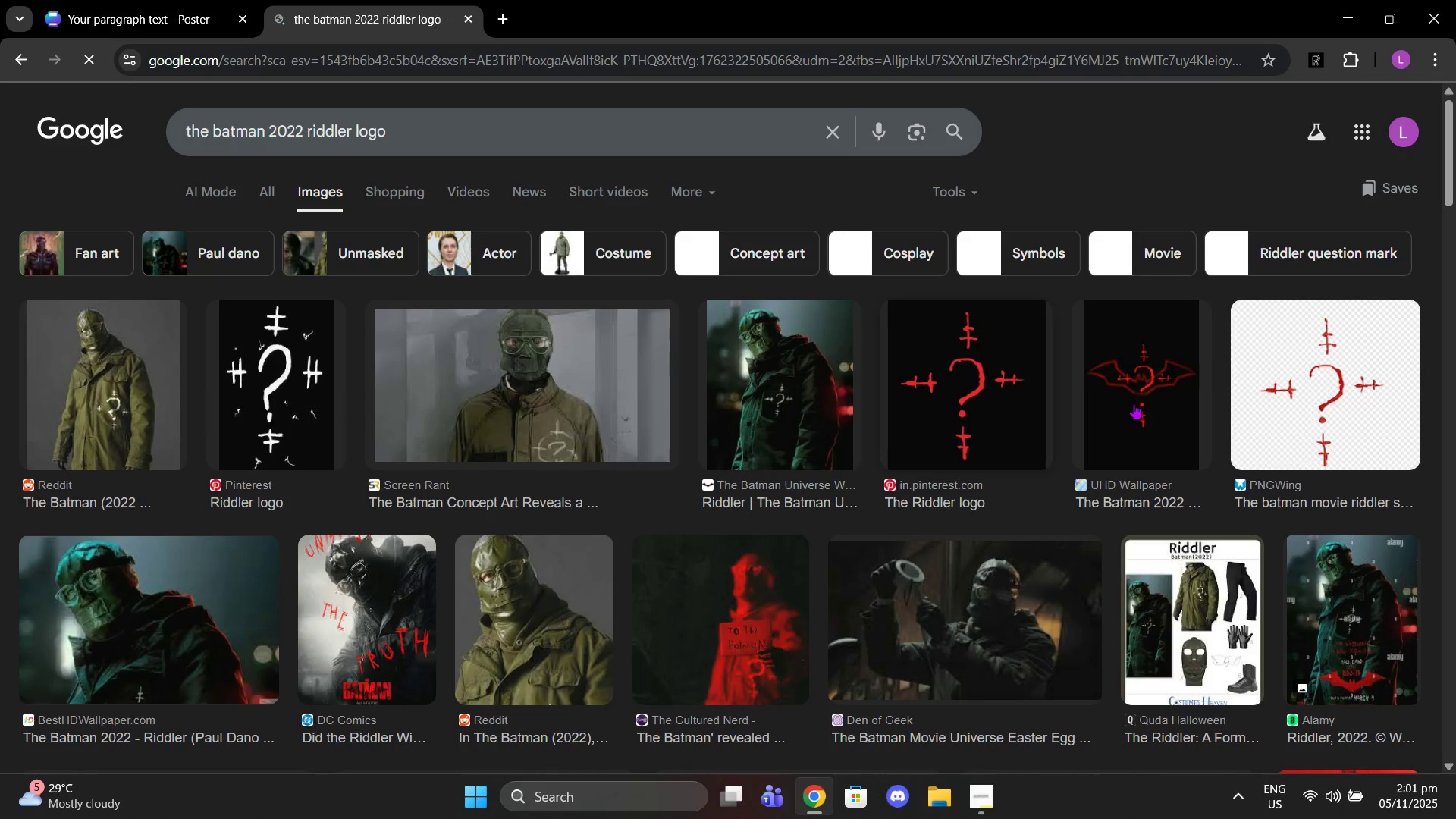 
left_click([503, 140])
 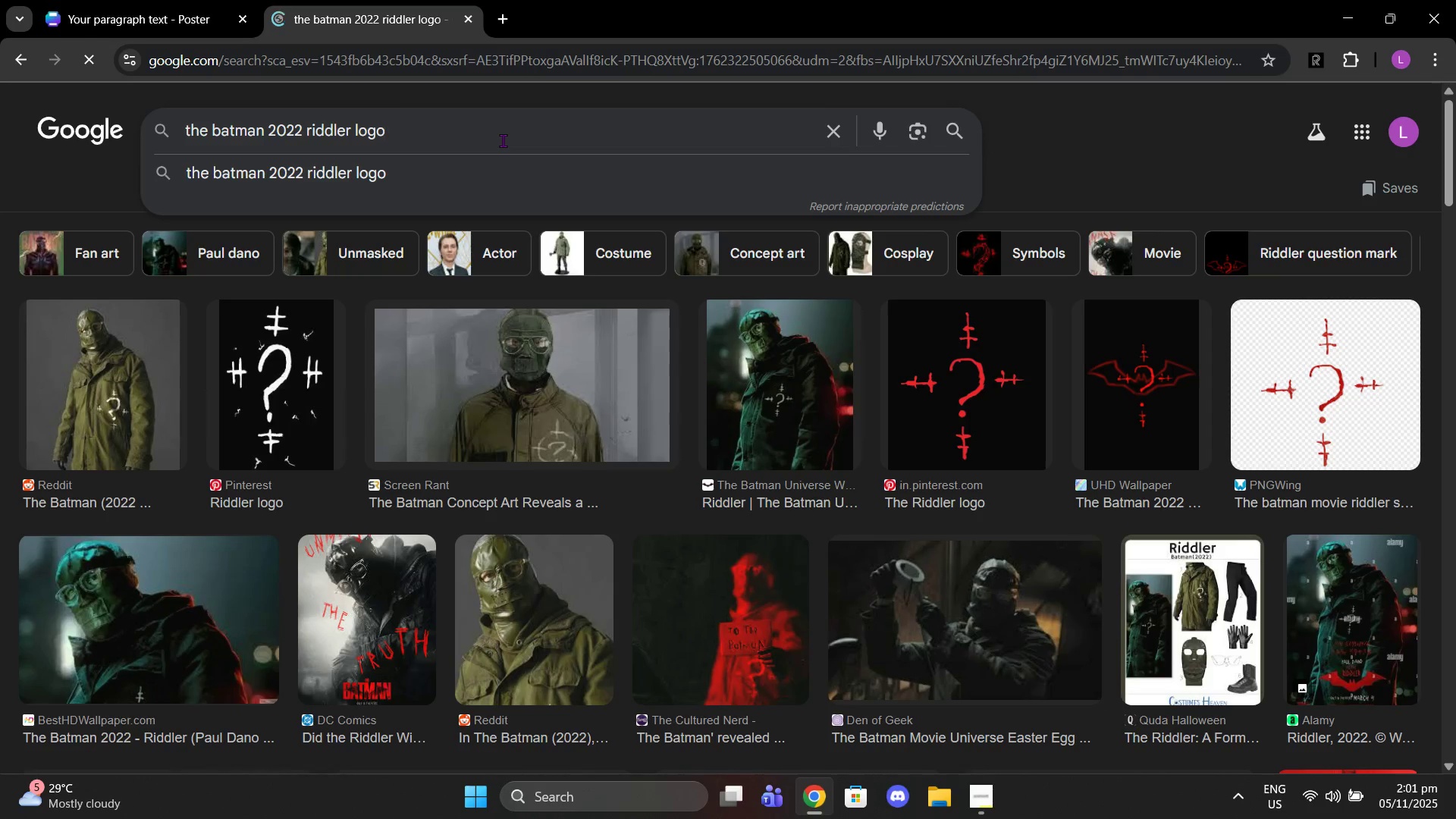 
left_click([503, 140])
 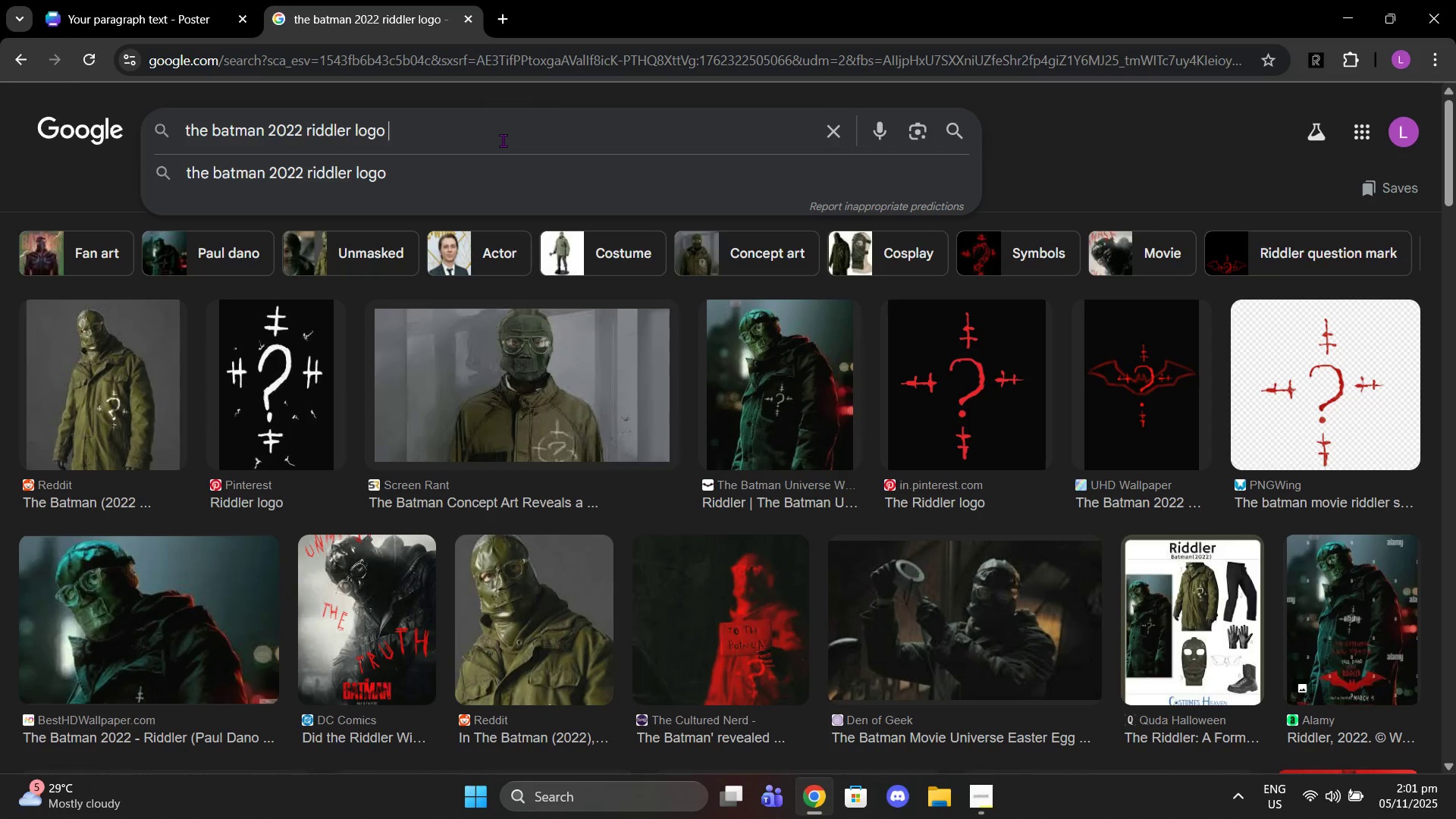 
type( png)
 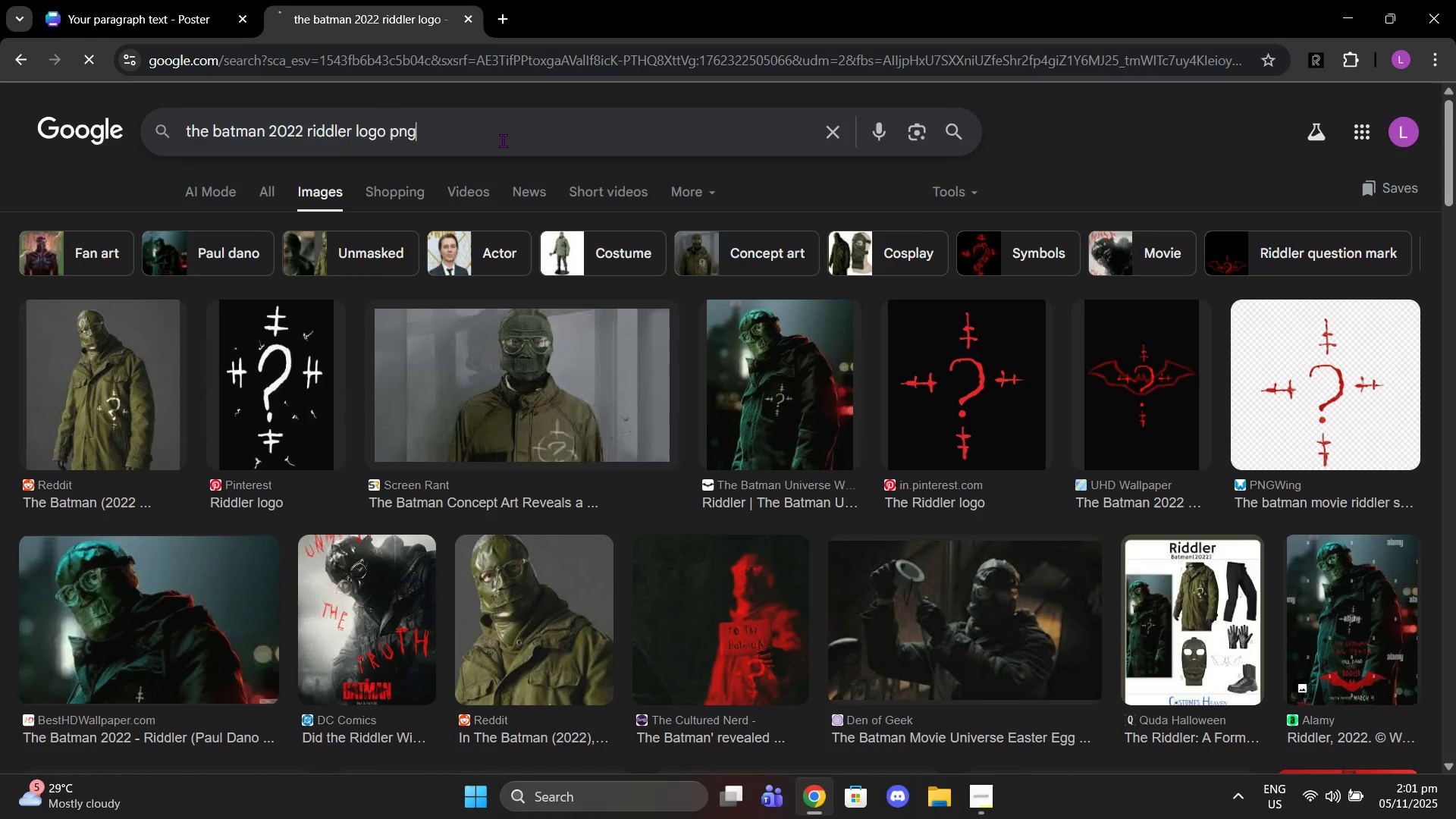 
key(Enter)
 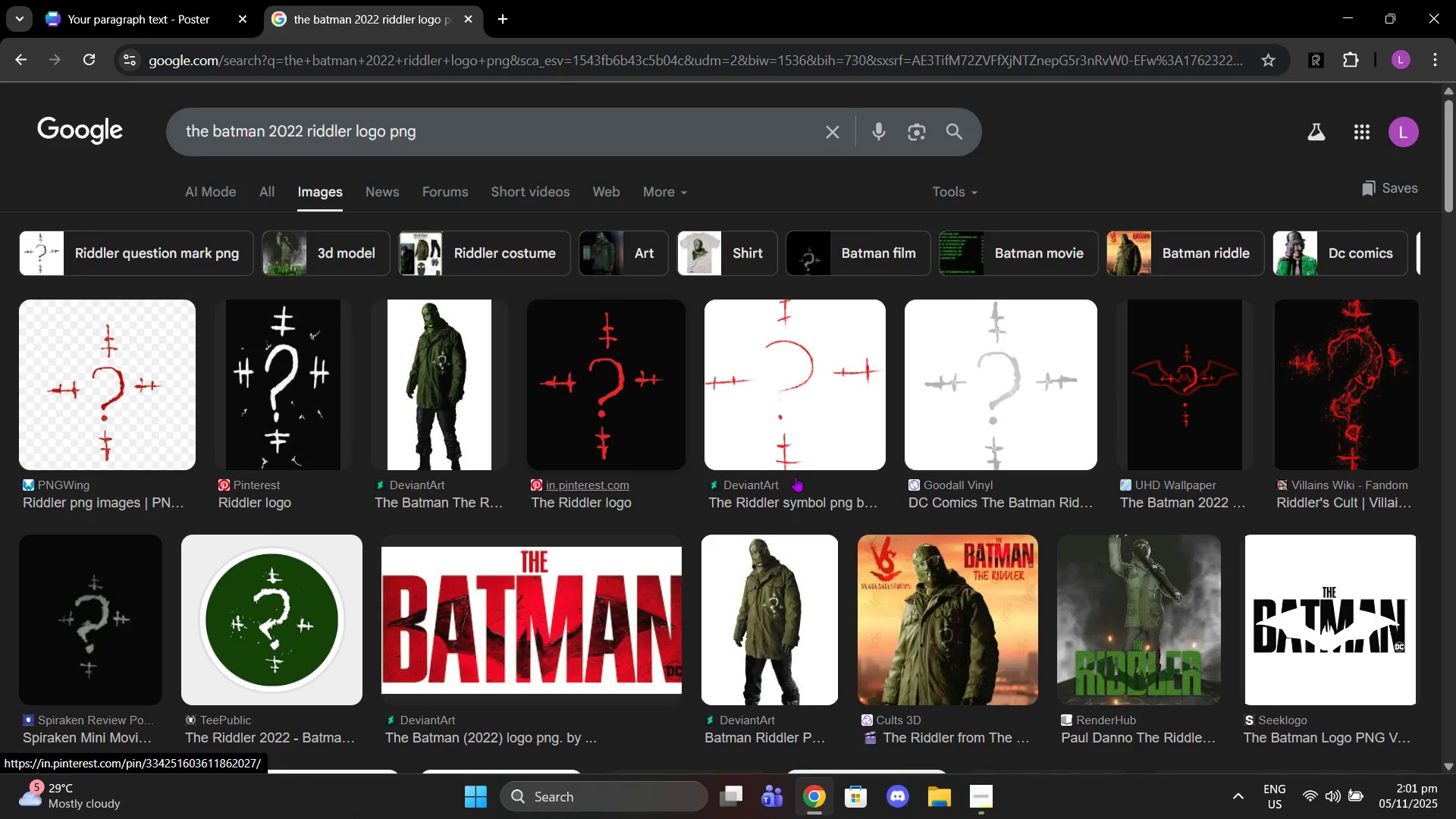 
wait(5.11)
 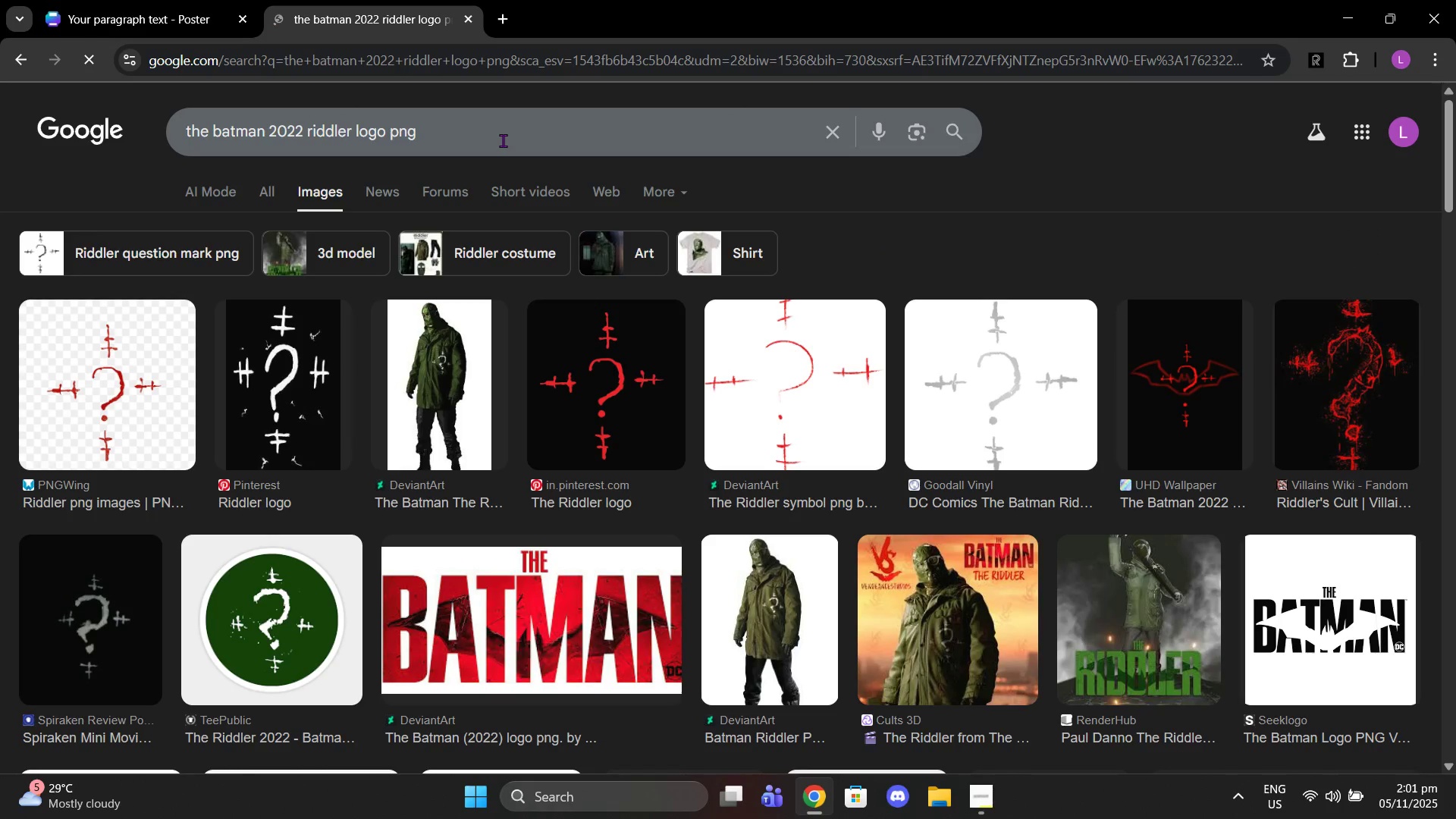 
left_click([116, 442])
 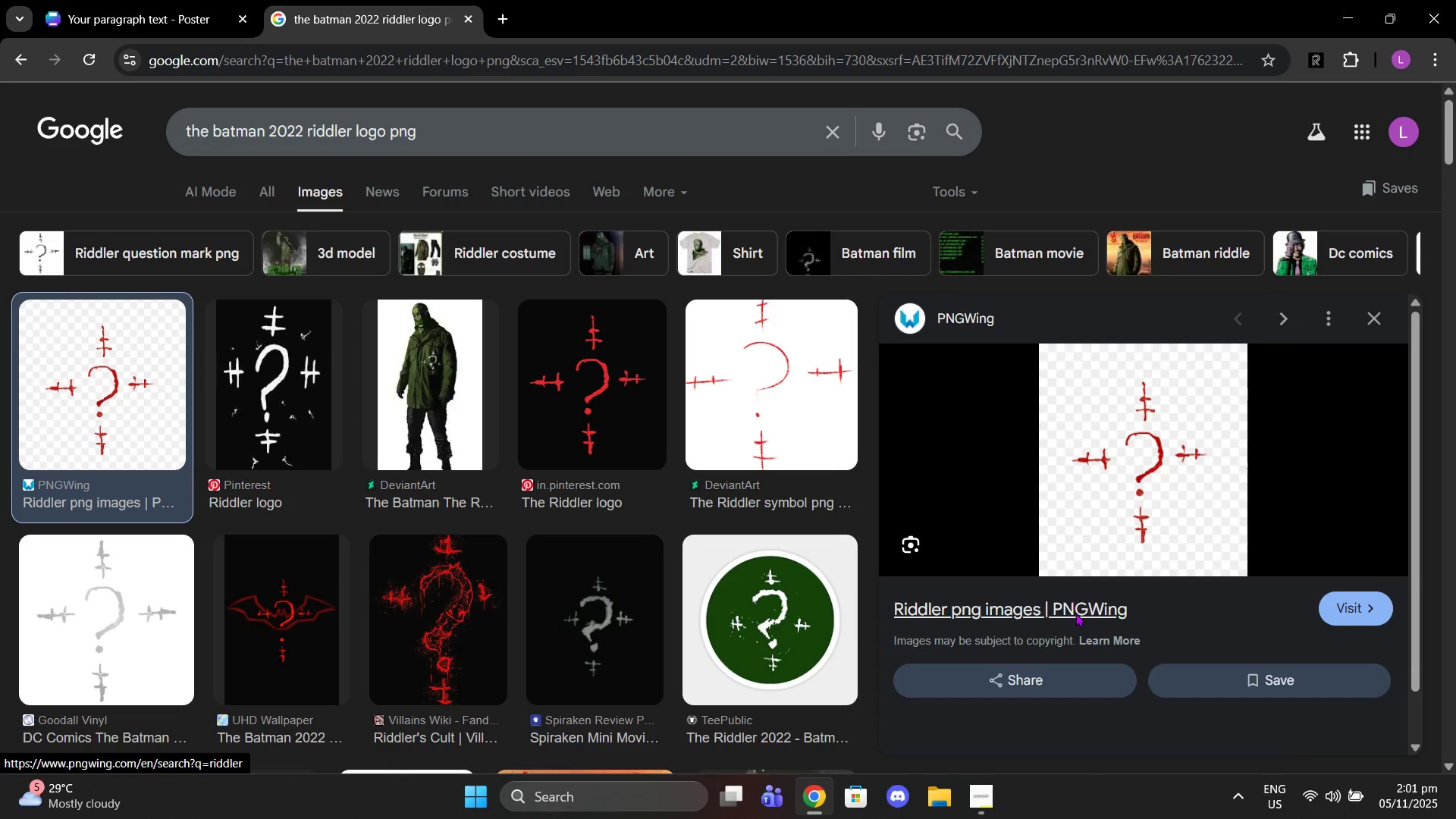 
left_click([1075, 613])
 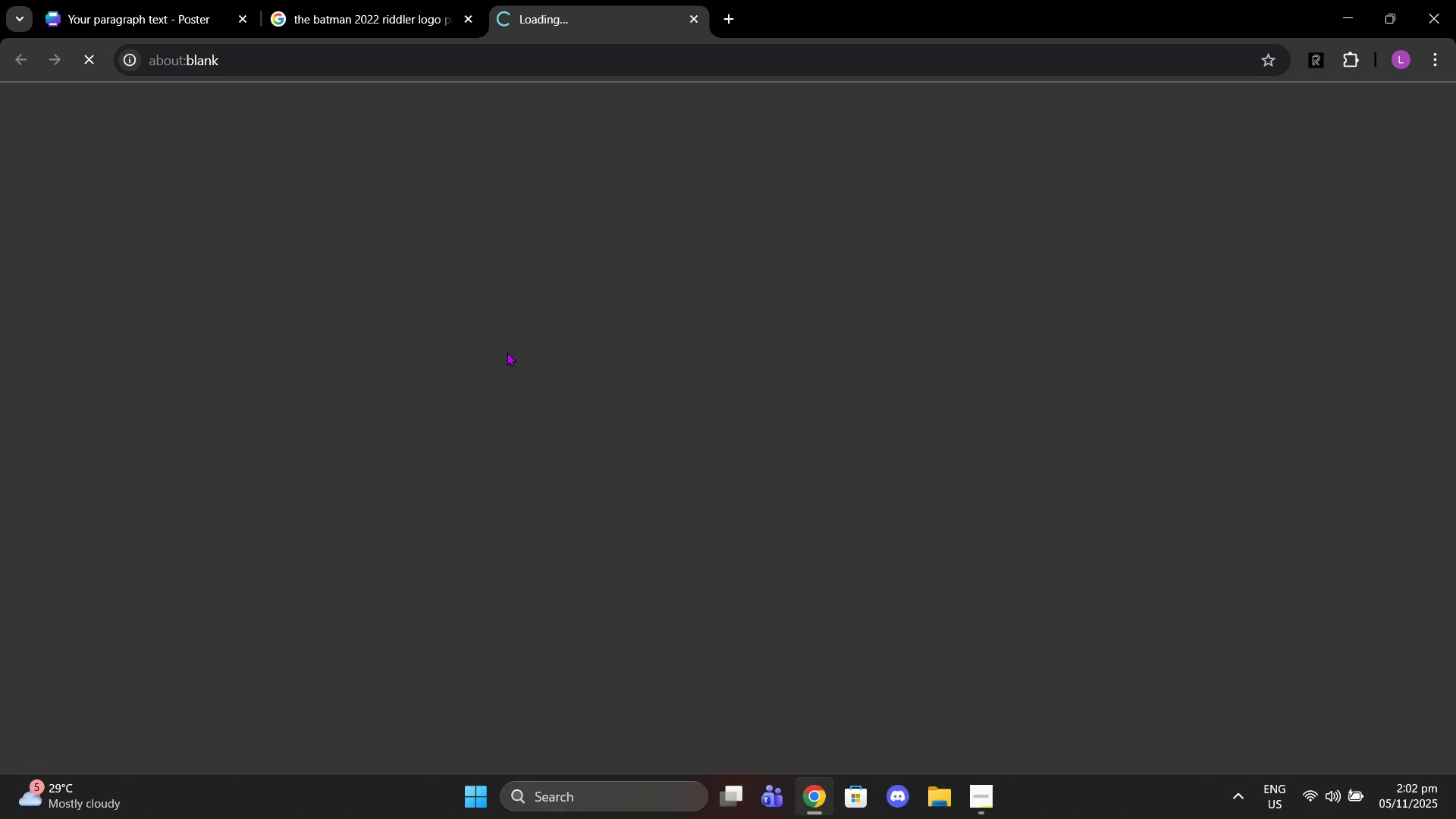 
mouse_move([488, 347])
 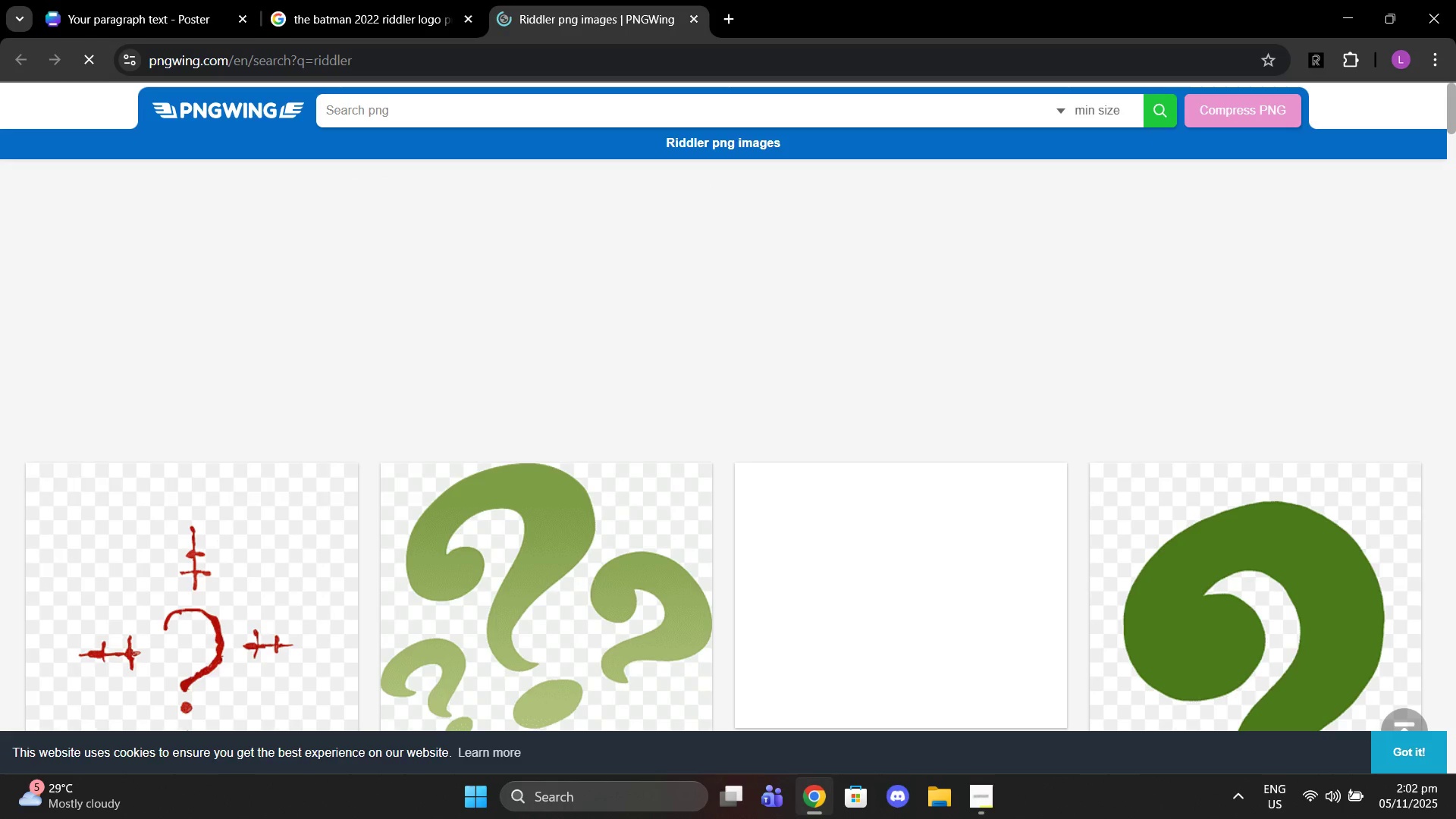 
left_click([198, 569])
 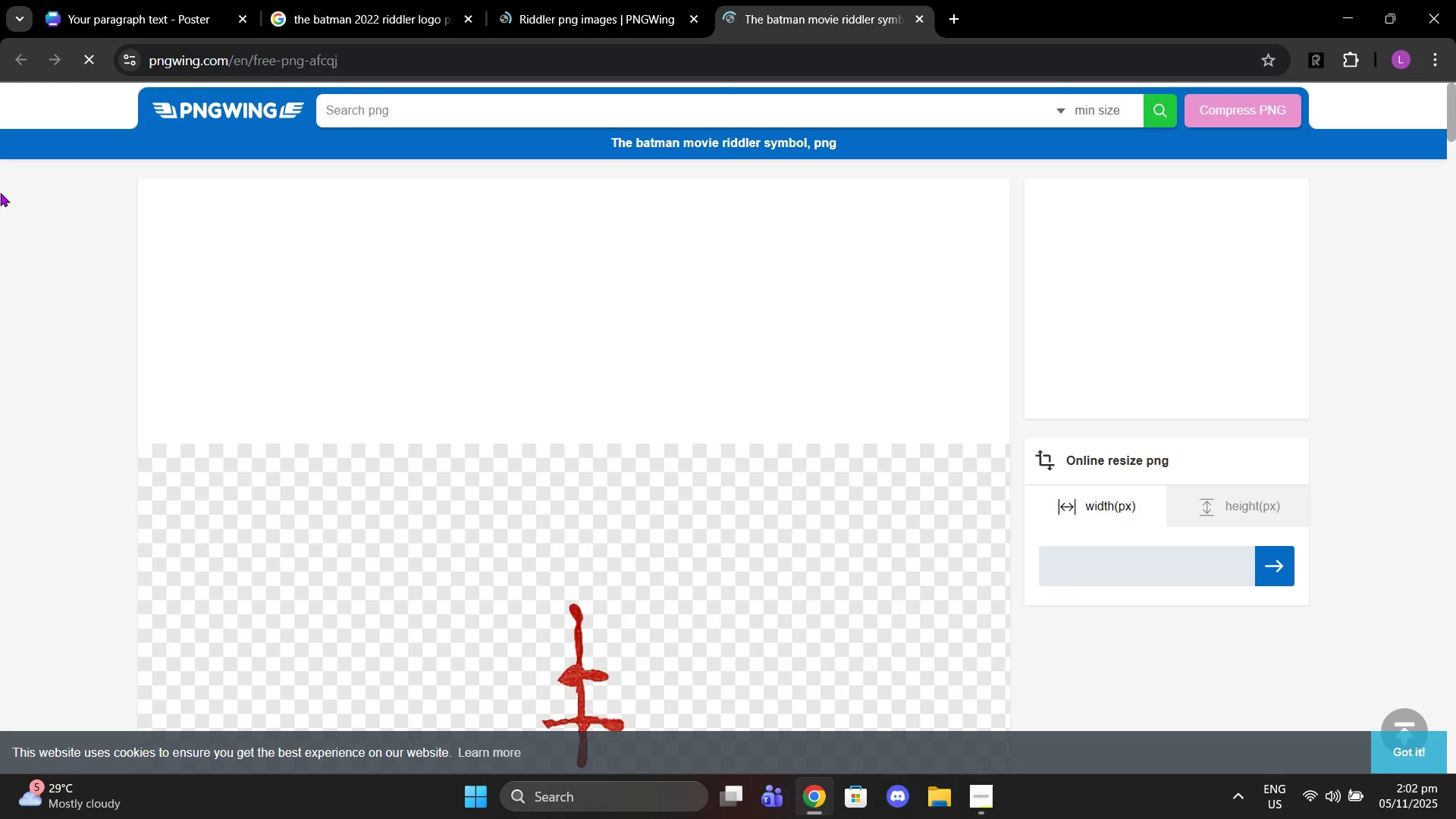 
scroll: coordinate [195, 568], scroll_direction: down, amount: 2.0
 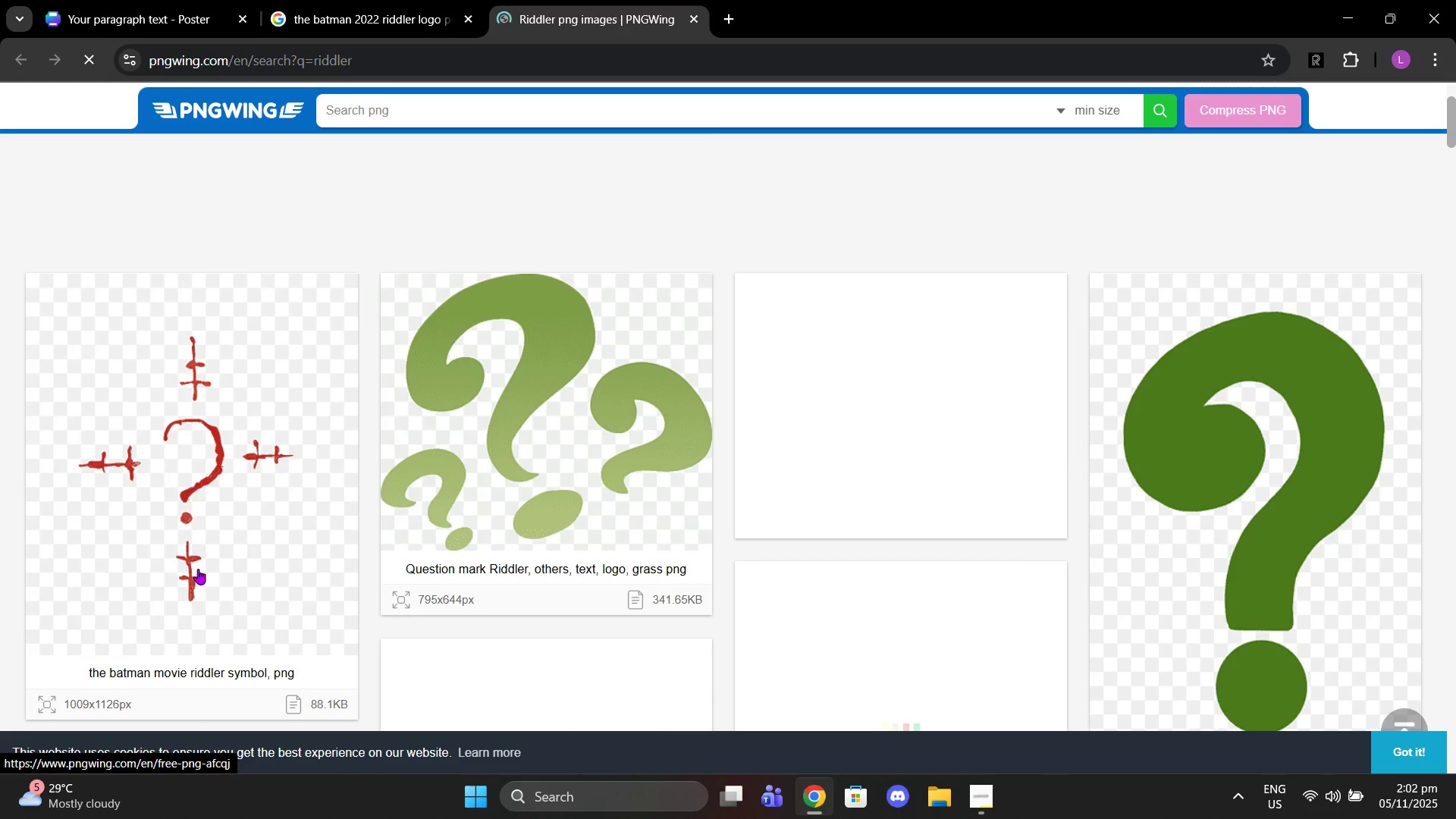 
wait(5.83)
 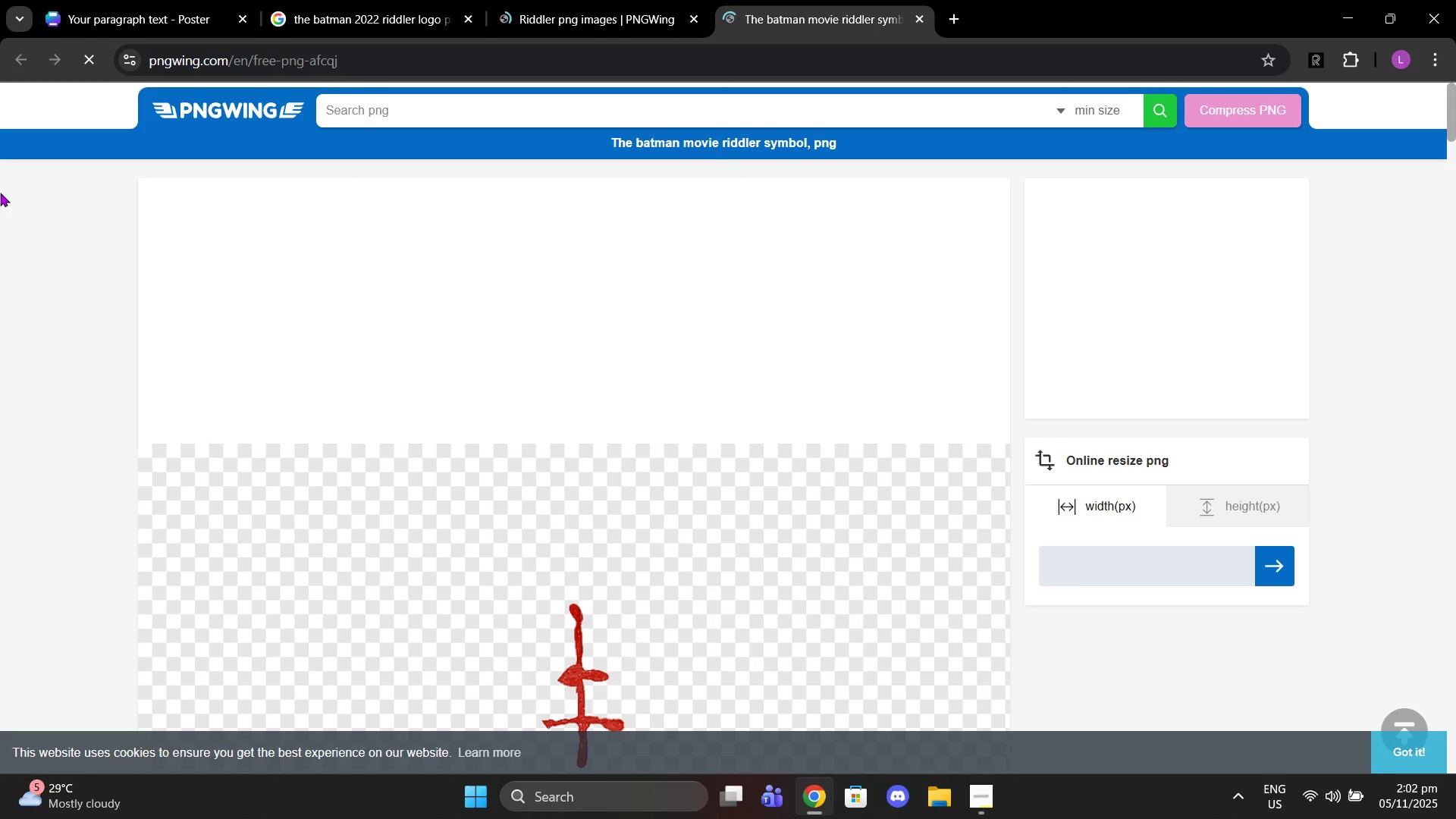 
left_click([518, 544])
 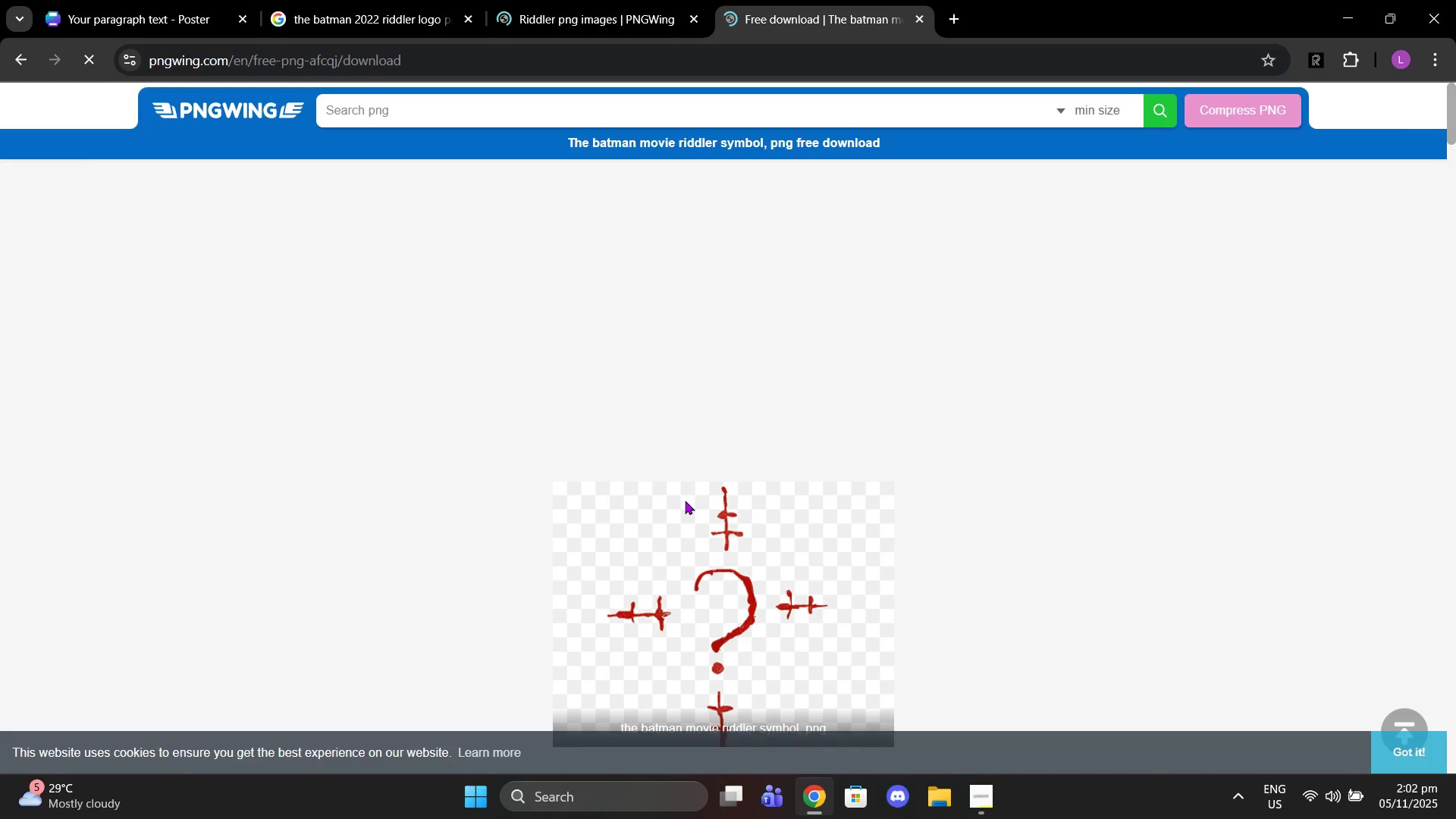 
wait(5.19)
 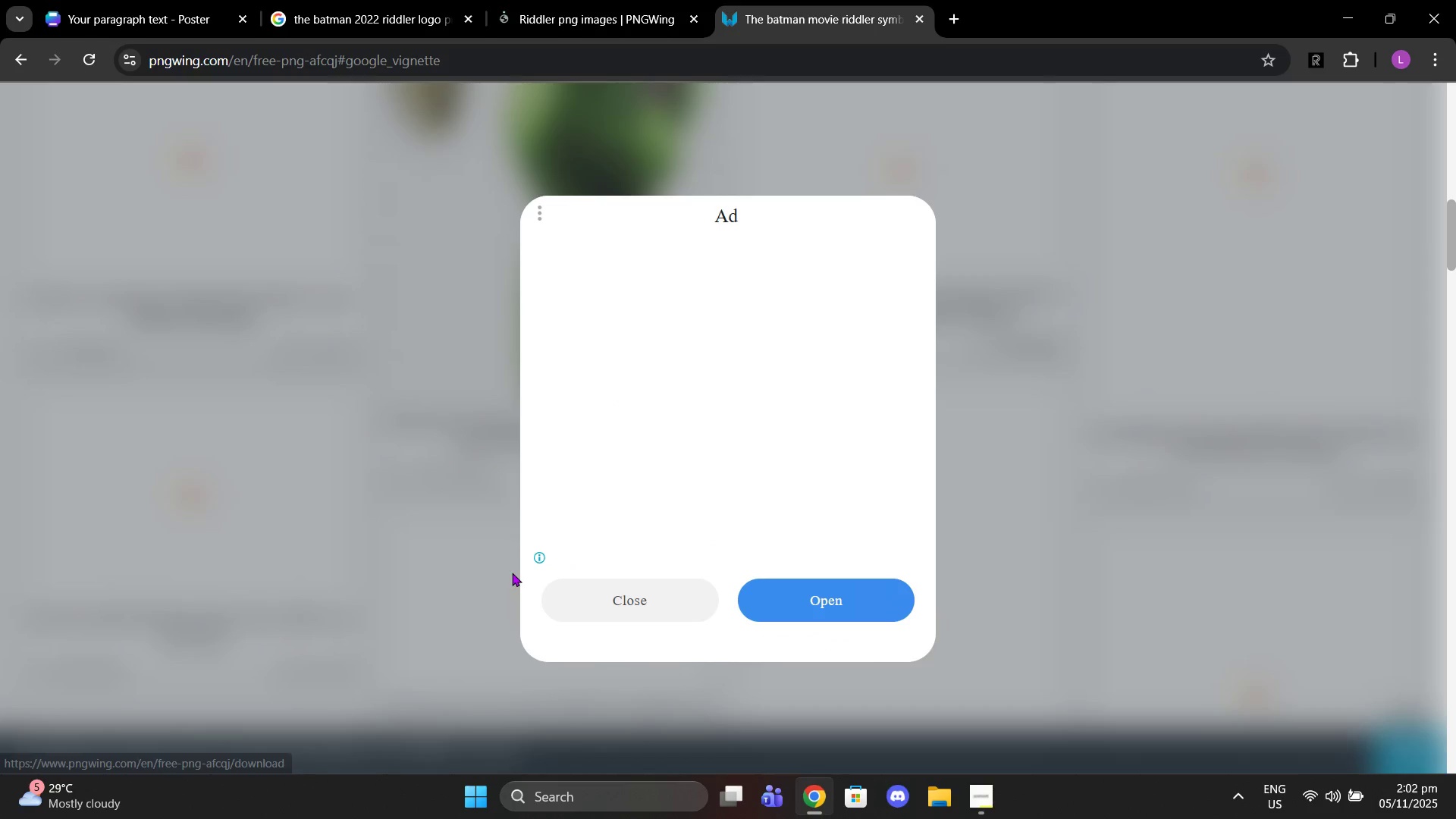 
right_click([695, 438])
 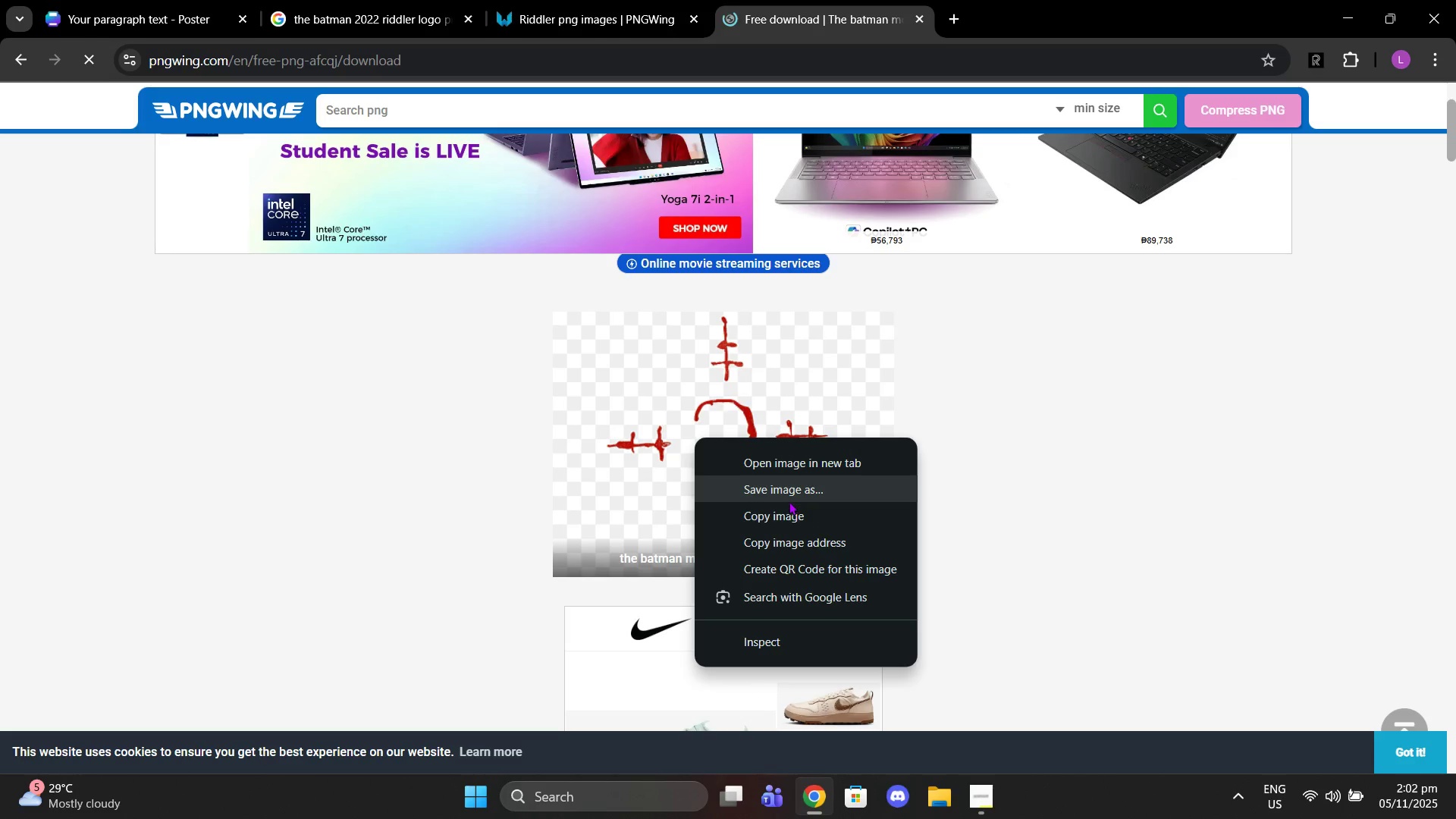 
scroll: coordinate [685, 500], scroll_direction: down, amount: 14.0
 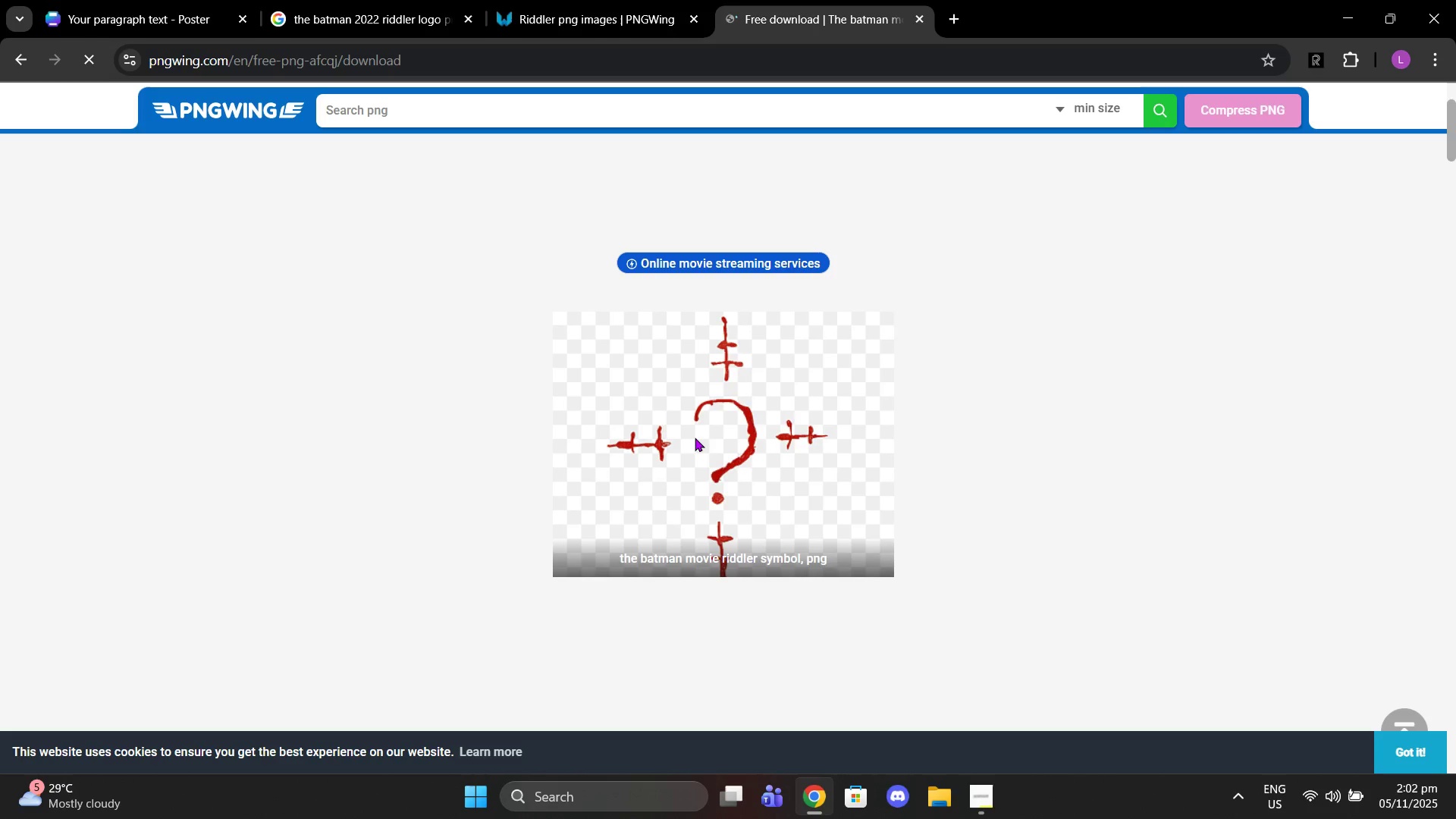 
left_click([793, 519])
 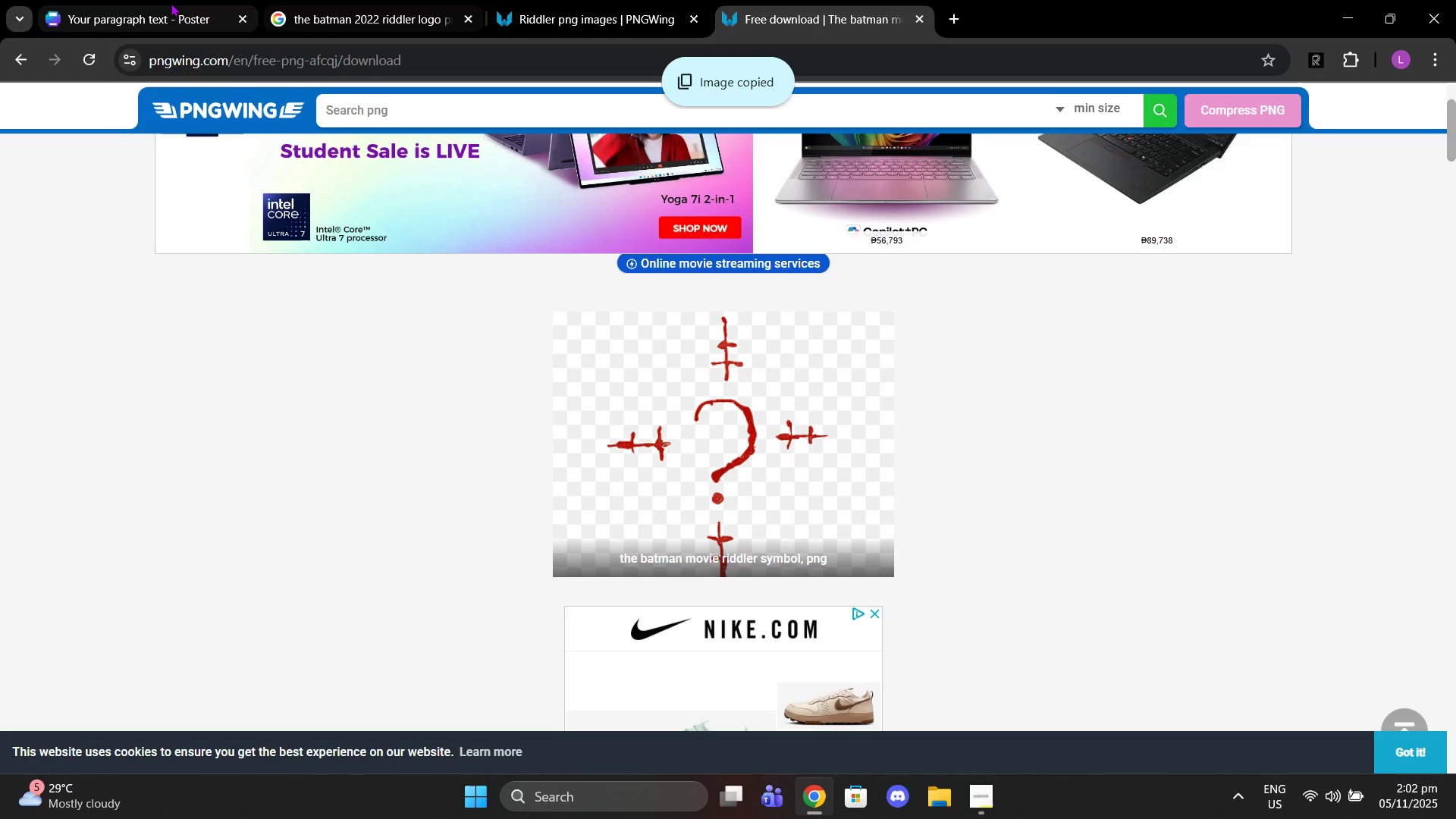 
left_click([171, 3])
 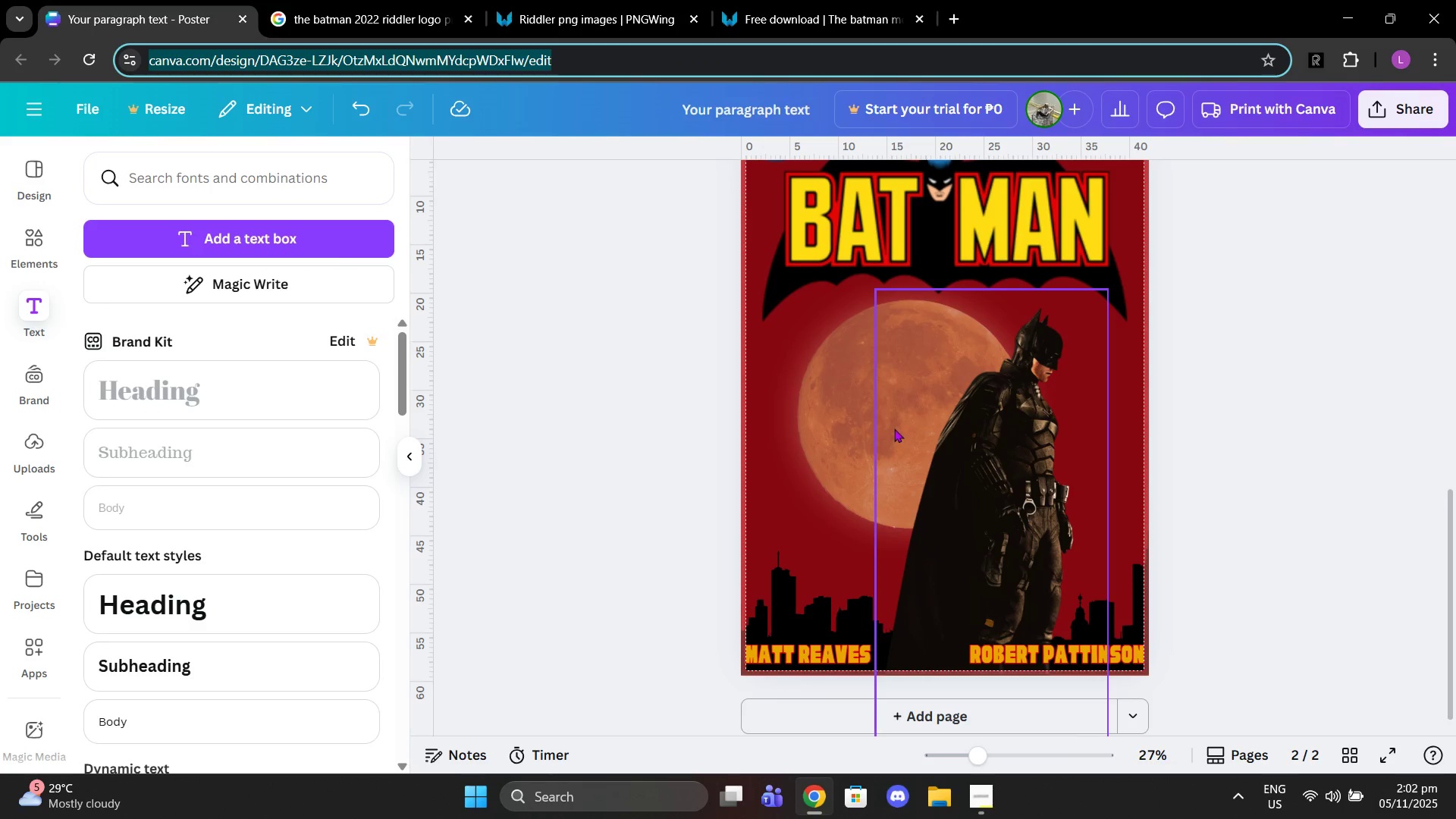 
key(Control+V)
 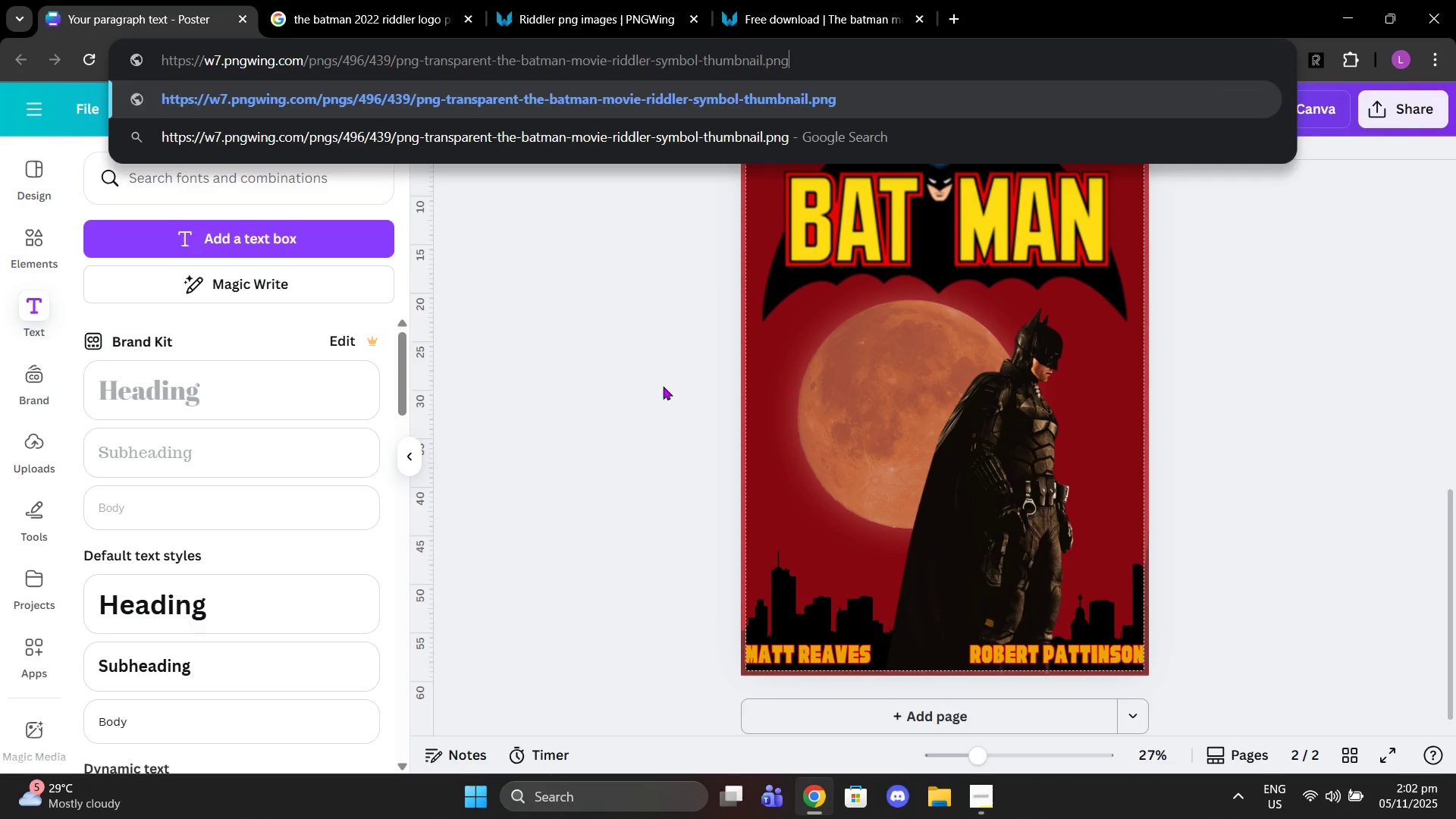 
left_click([662, 386])
 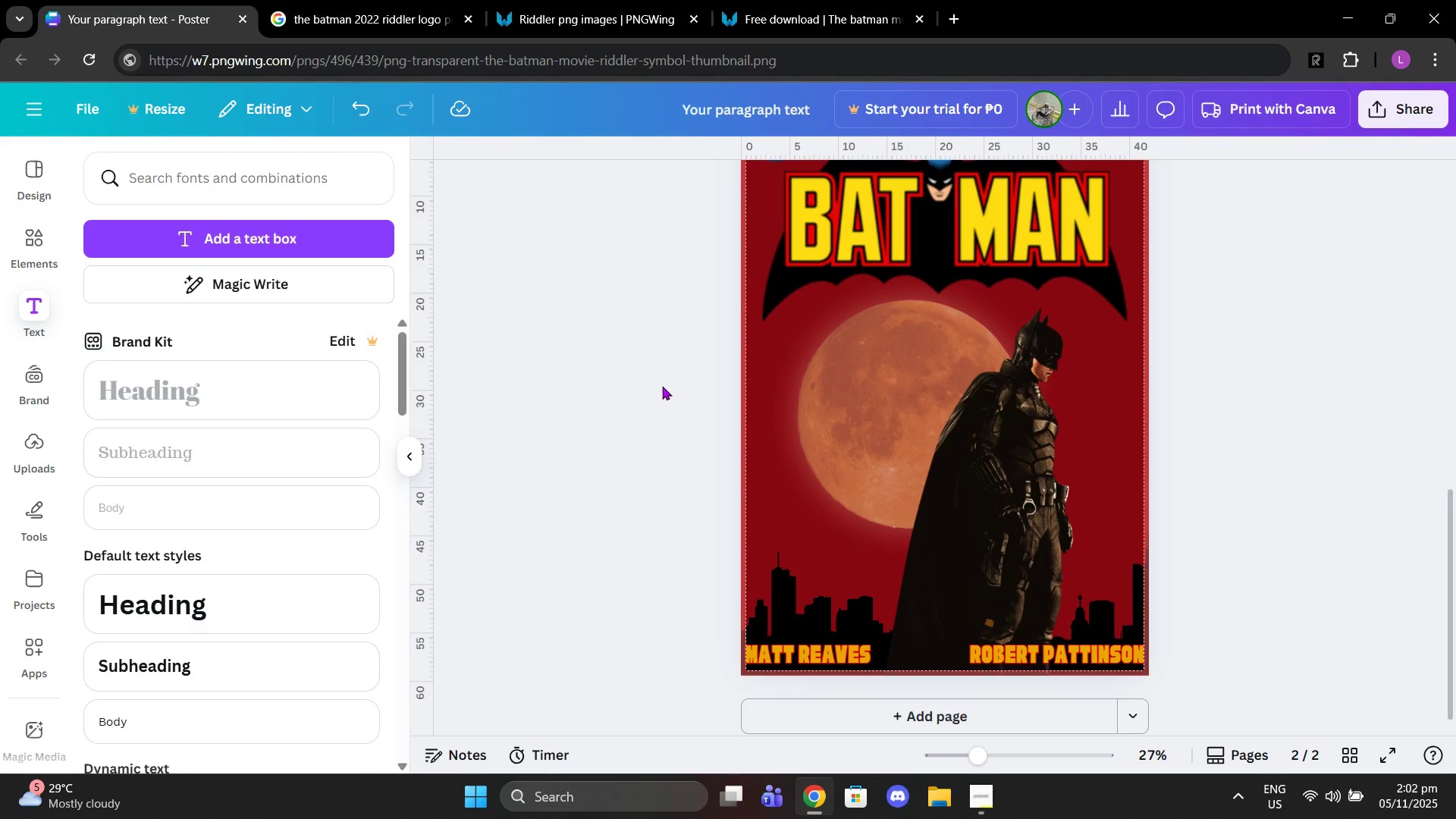 
left_click([662, 386])
 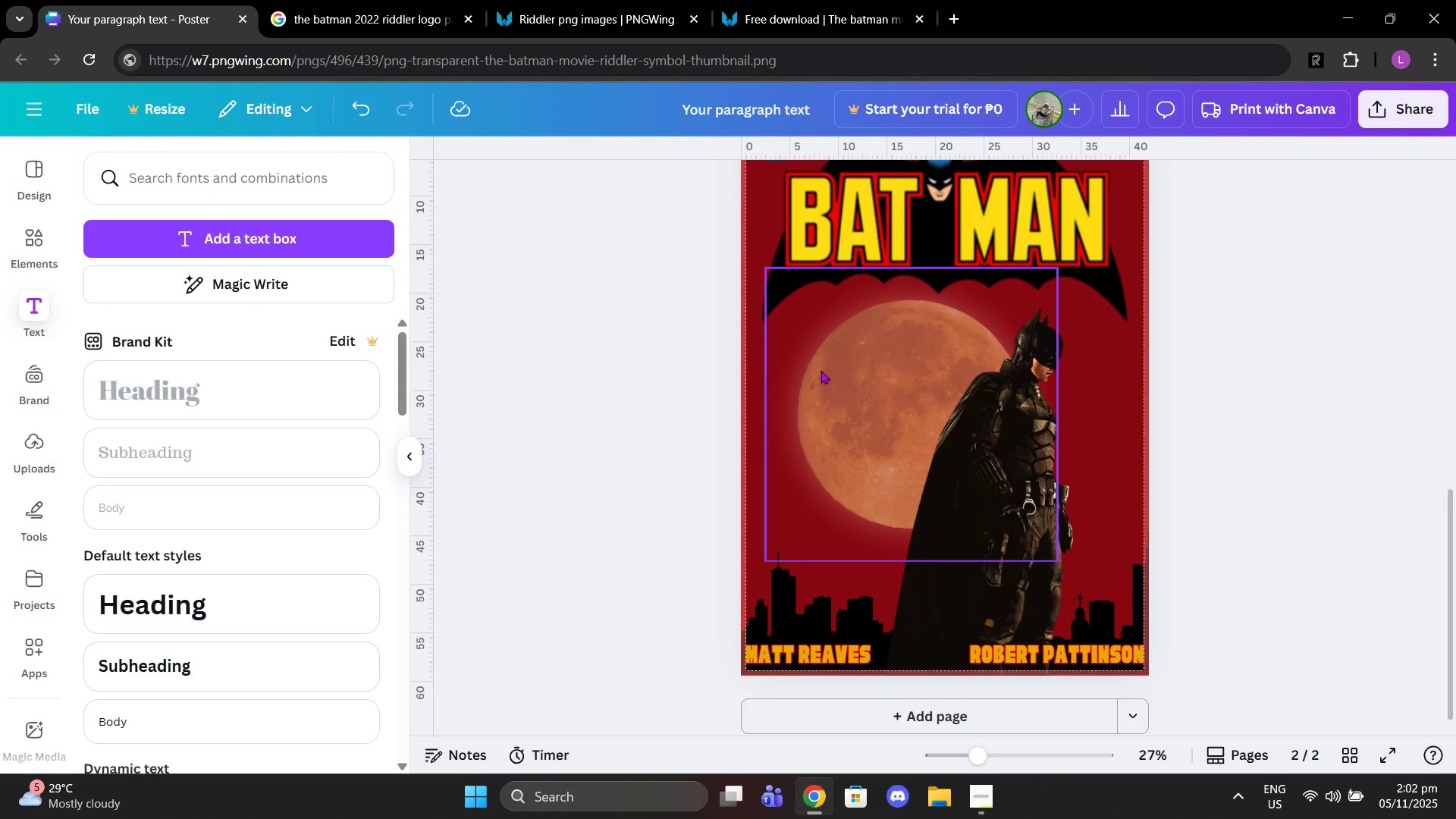 
left_click([821, 370])
 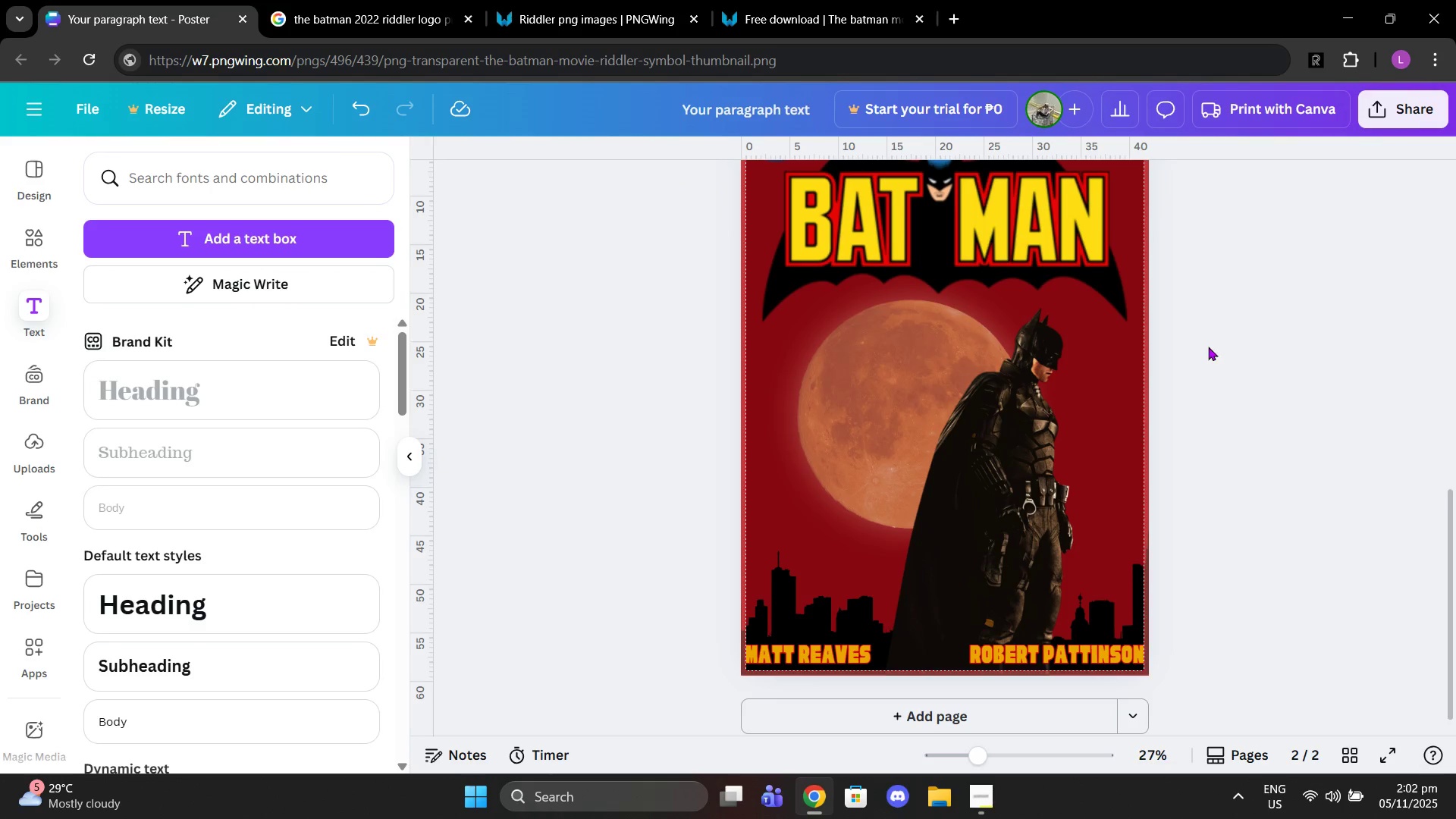 
scroll: coordinate [1207, 347], scroll_direction: down, amount: 3.0
 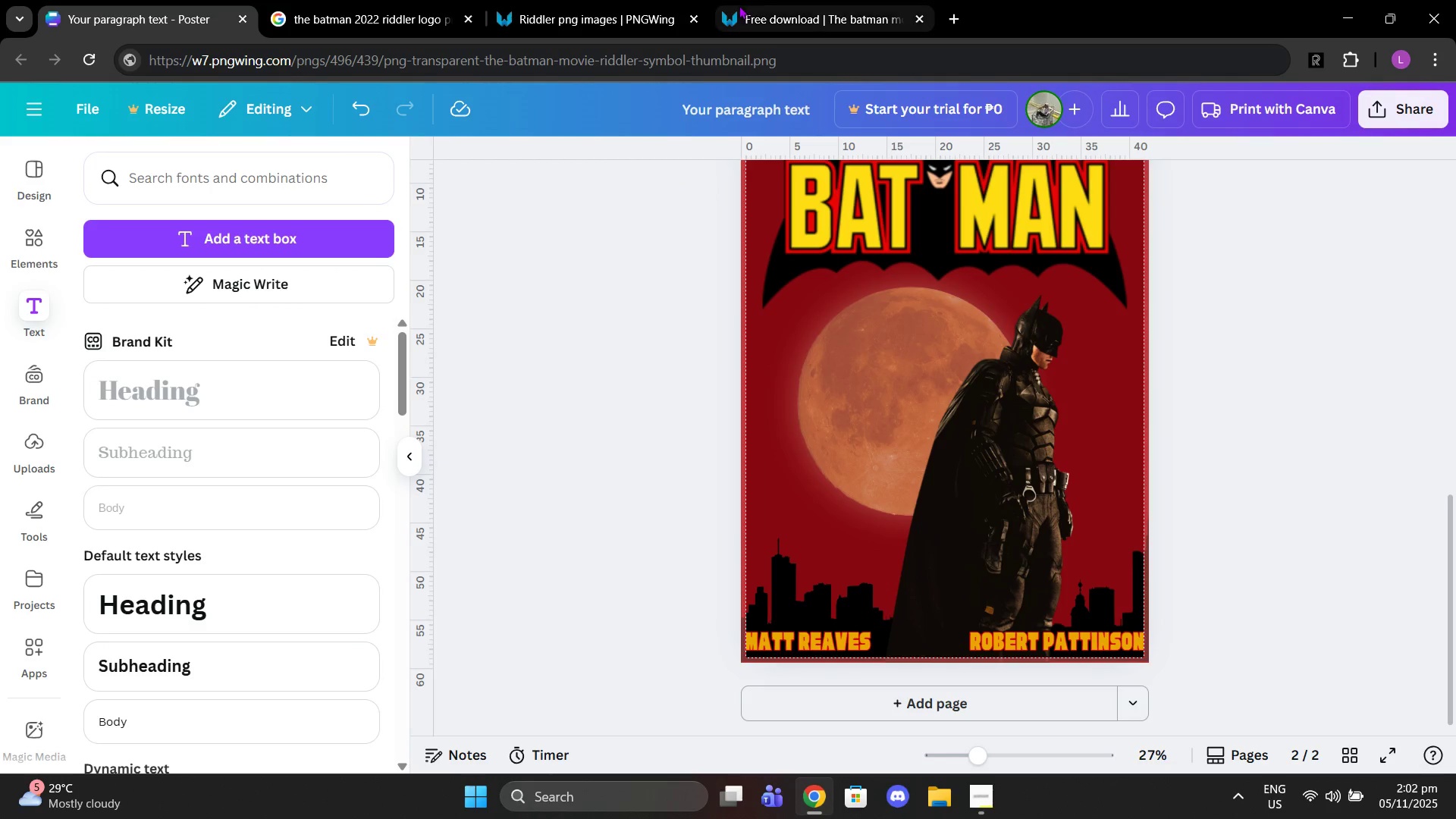 
left_click([758, 29])
 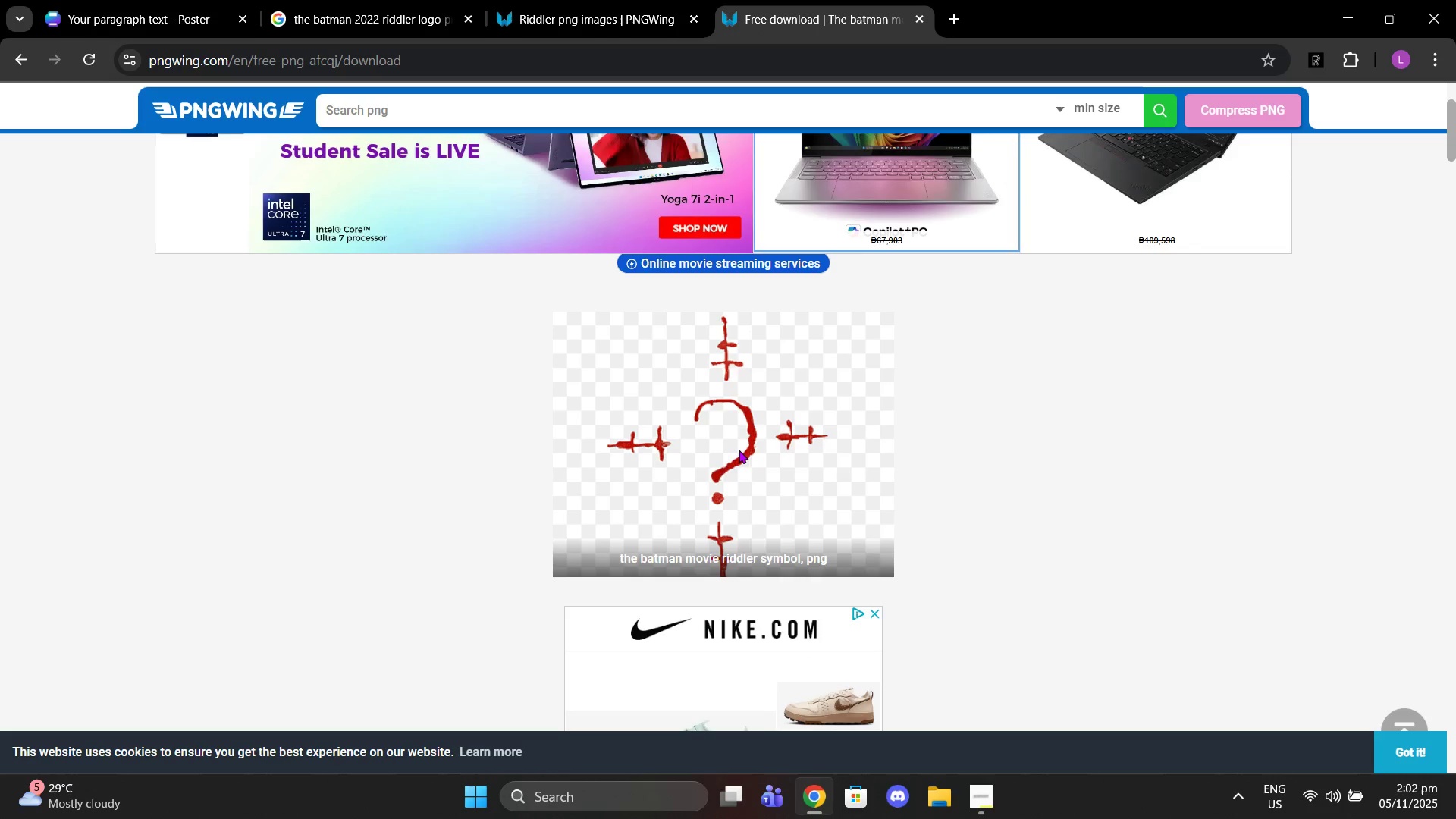 
right_click([739, 450])
 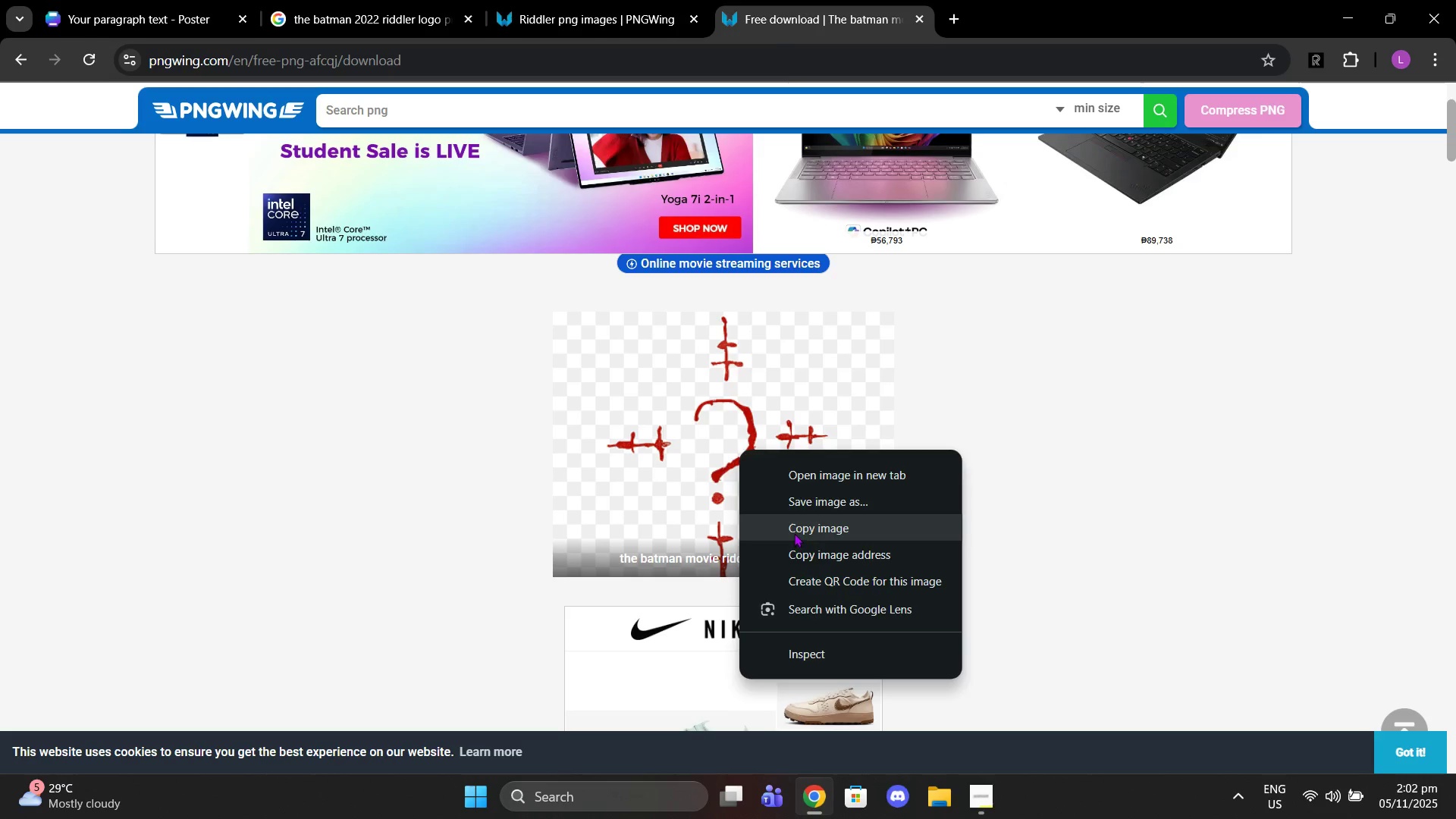 
left_click([794, 533])
 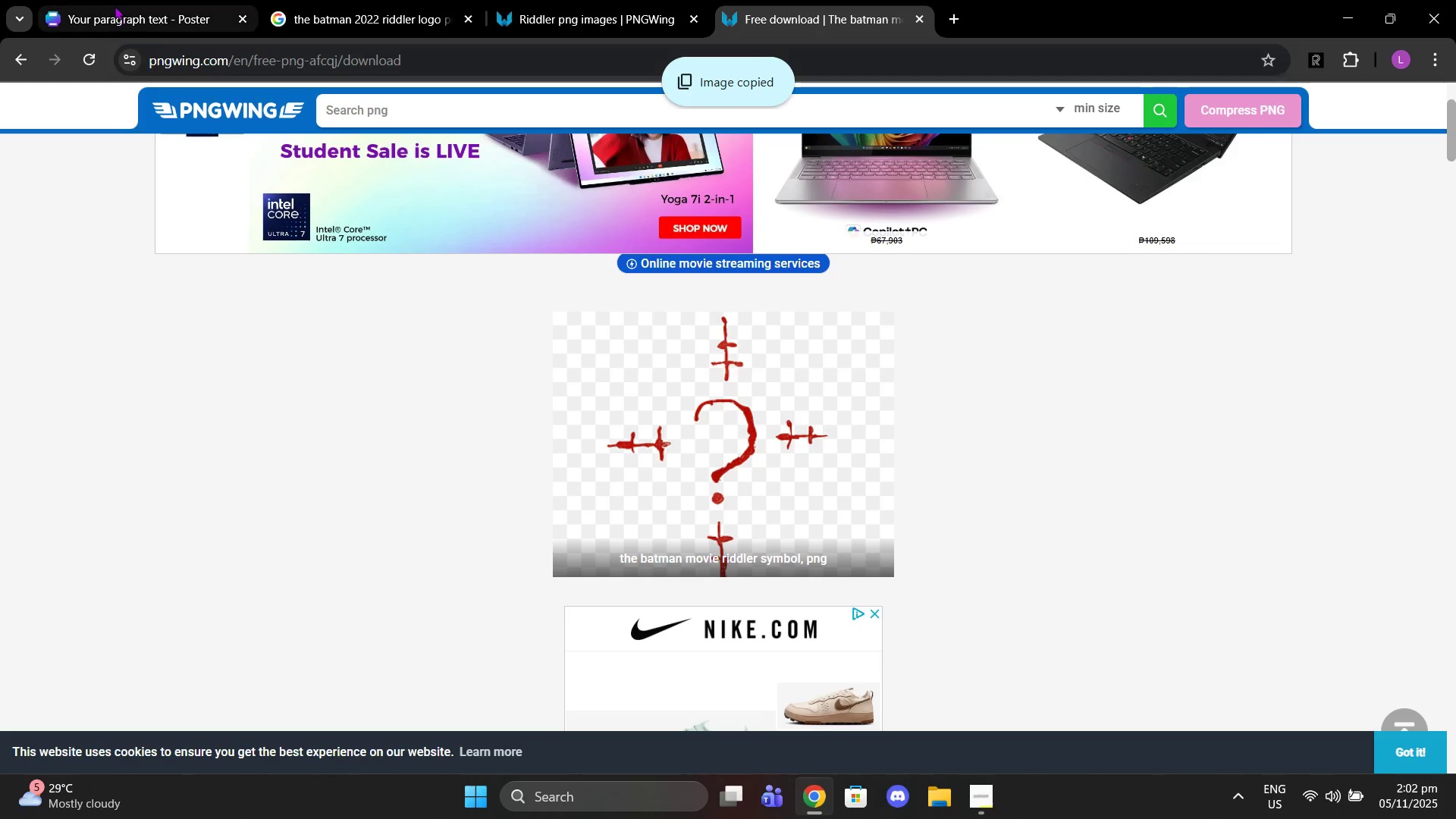 
left_click([115, 6])
 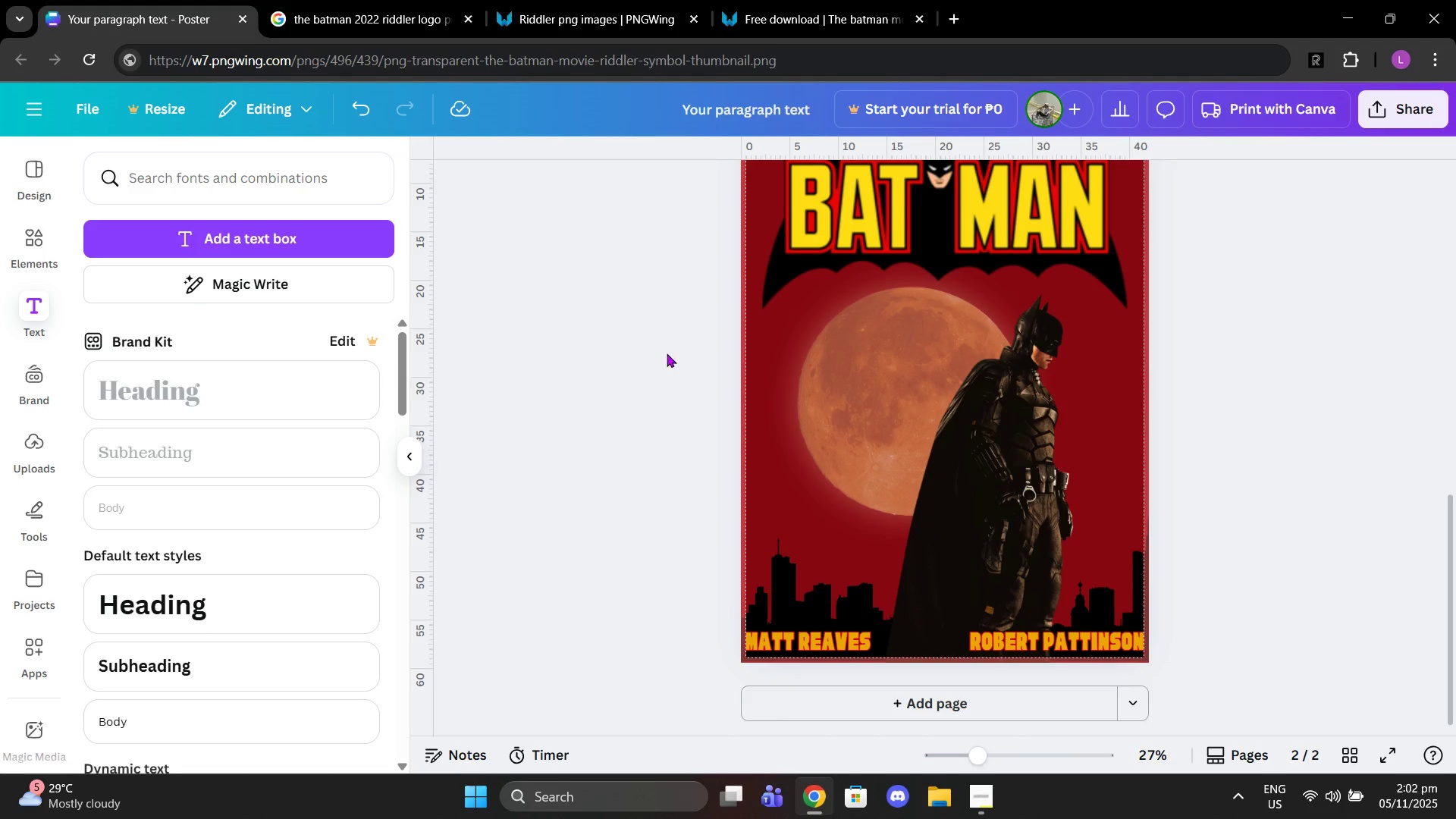 
left_click([667, 353])
 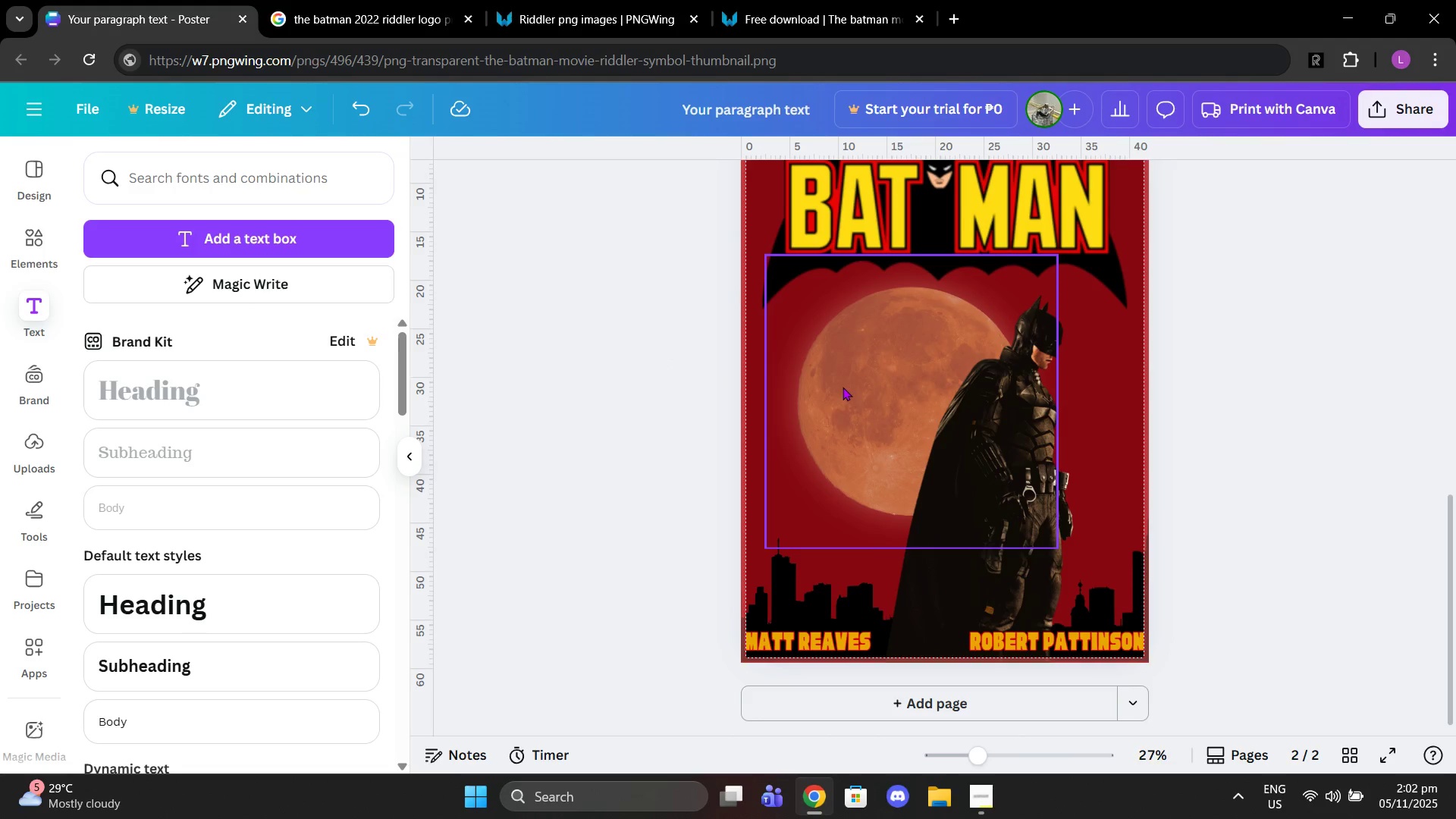 
left_click([843, 387])
 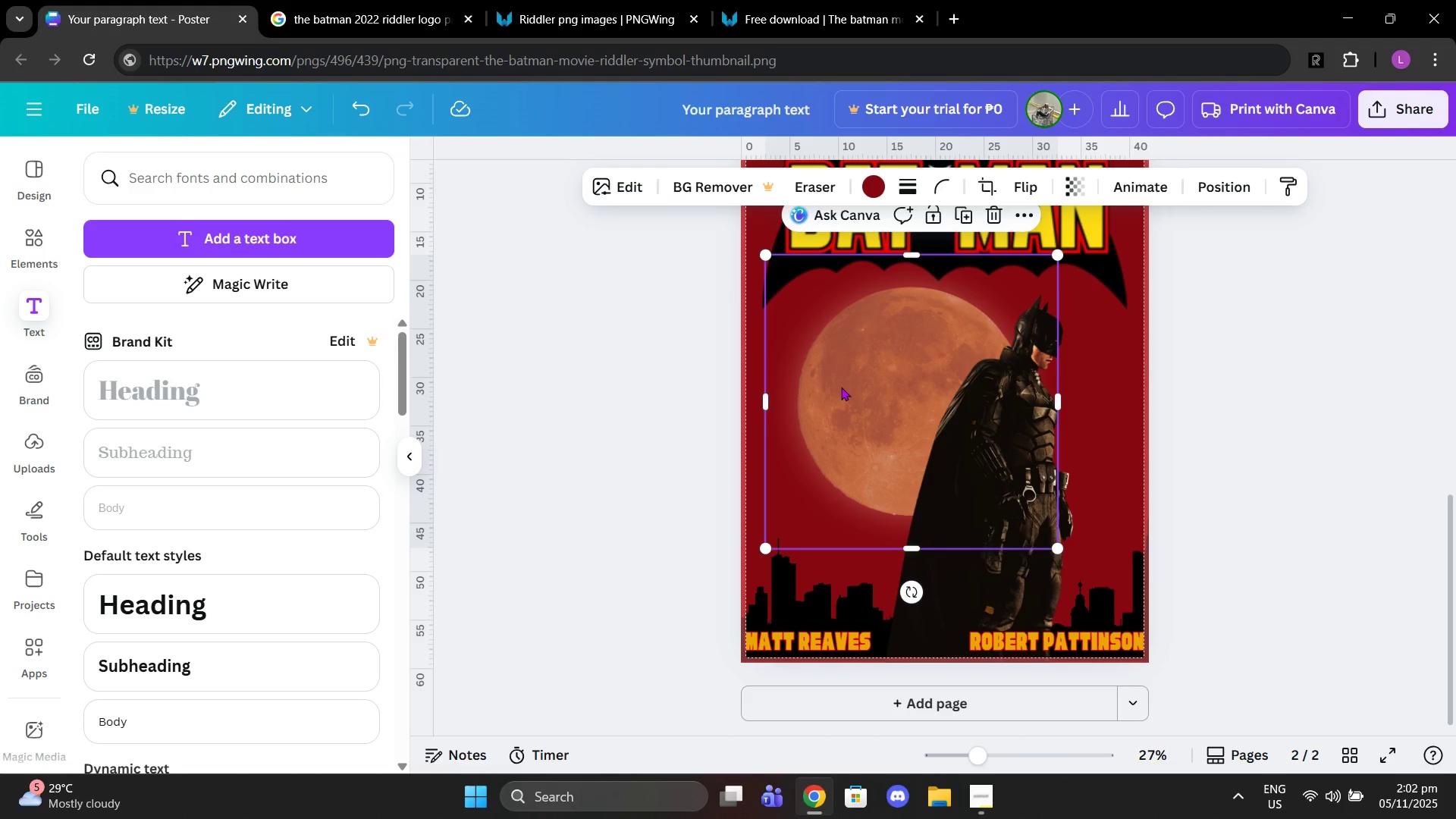 
key(Control+V)
 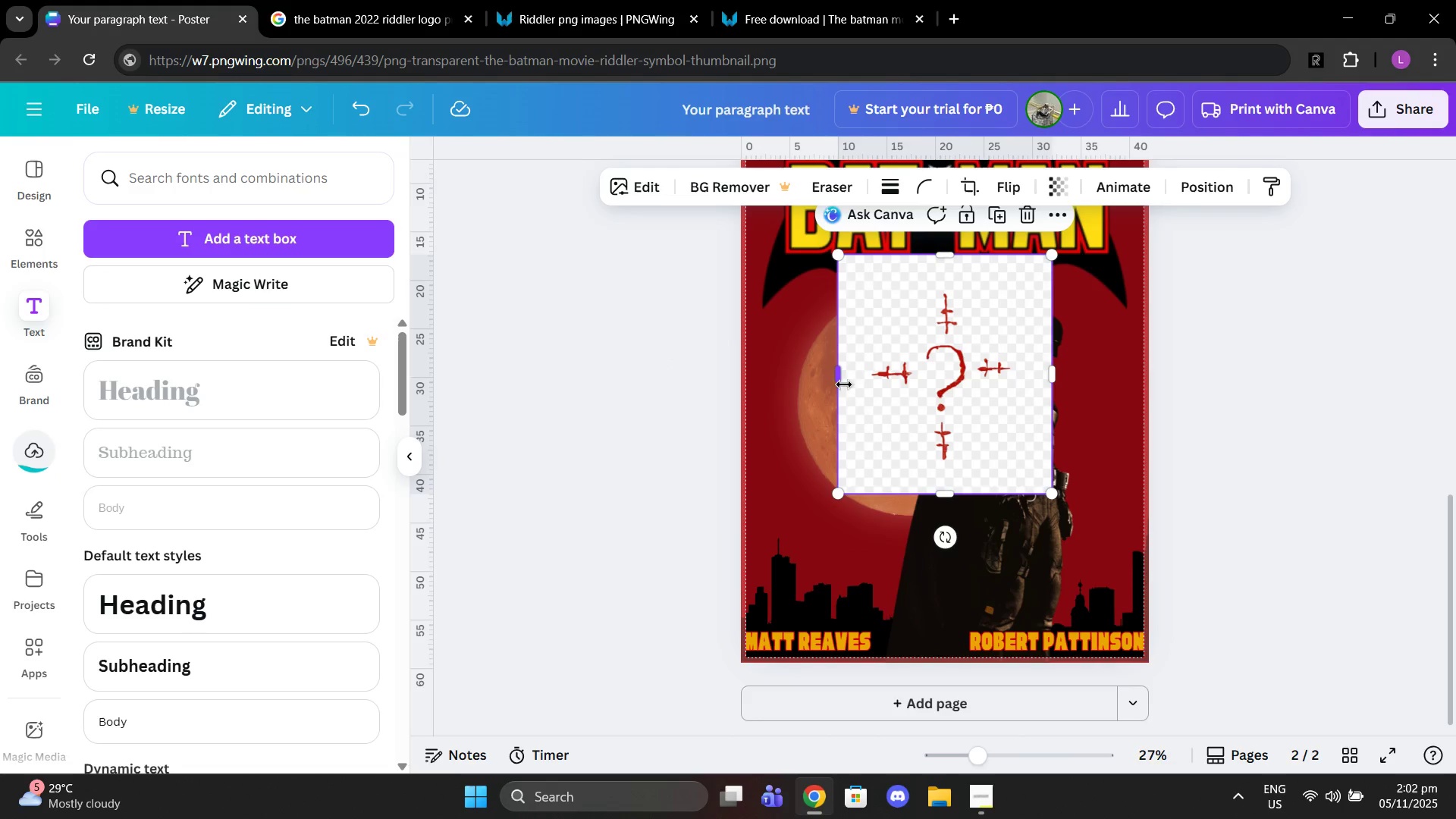 
left_click_drag(start_coordinate=[893, 386], to_coordinate=[868, 421])
 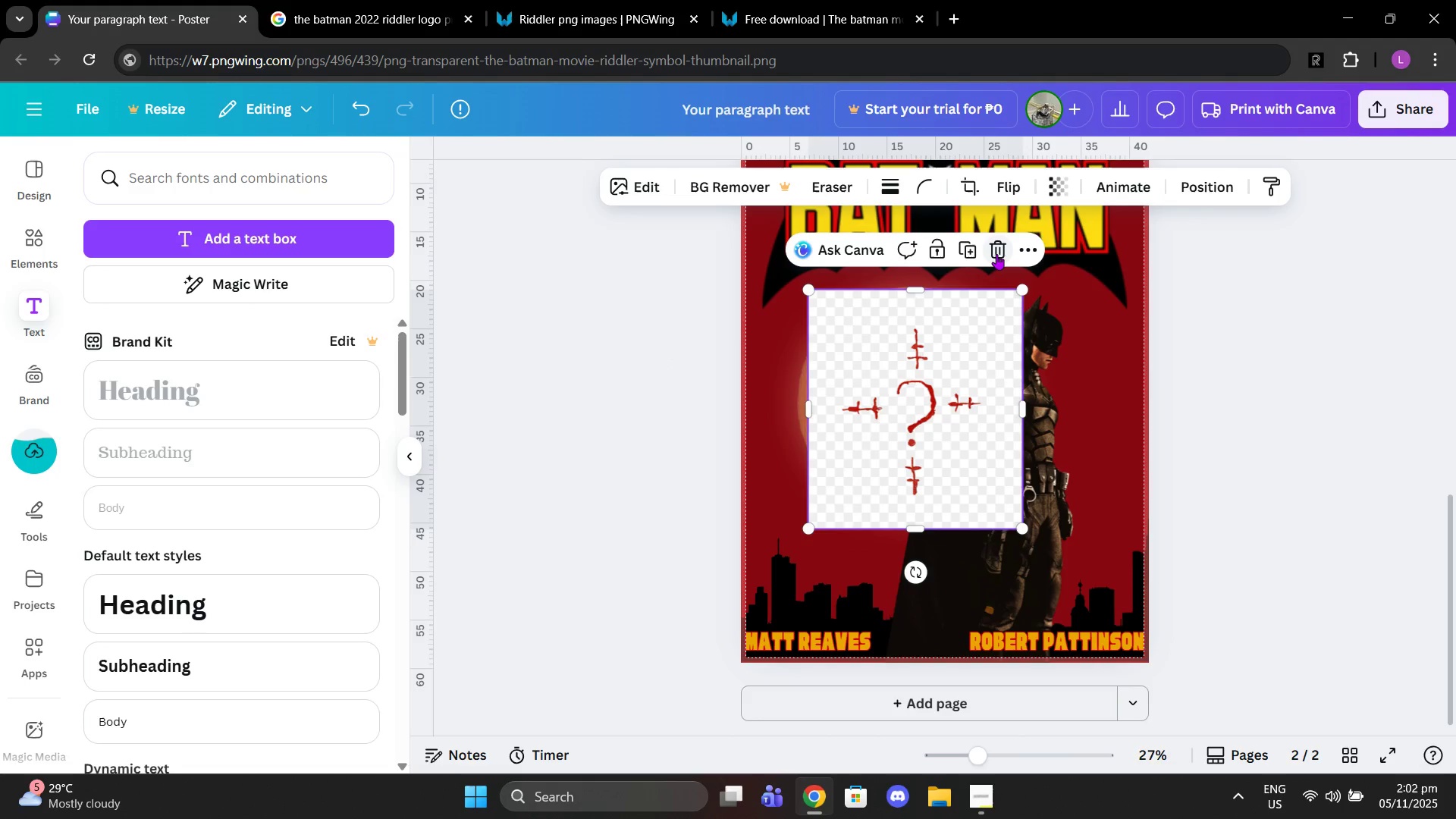 
left_click([996, 254])
 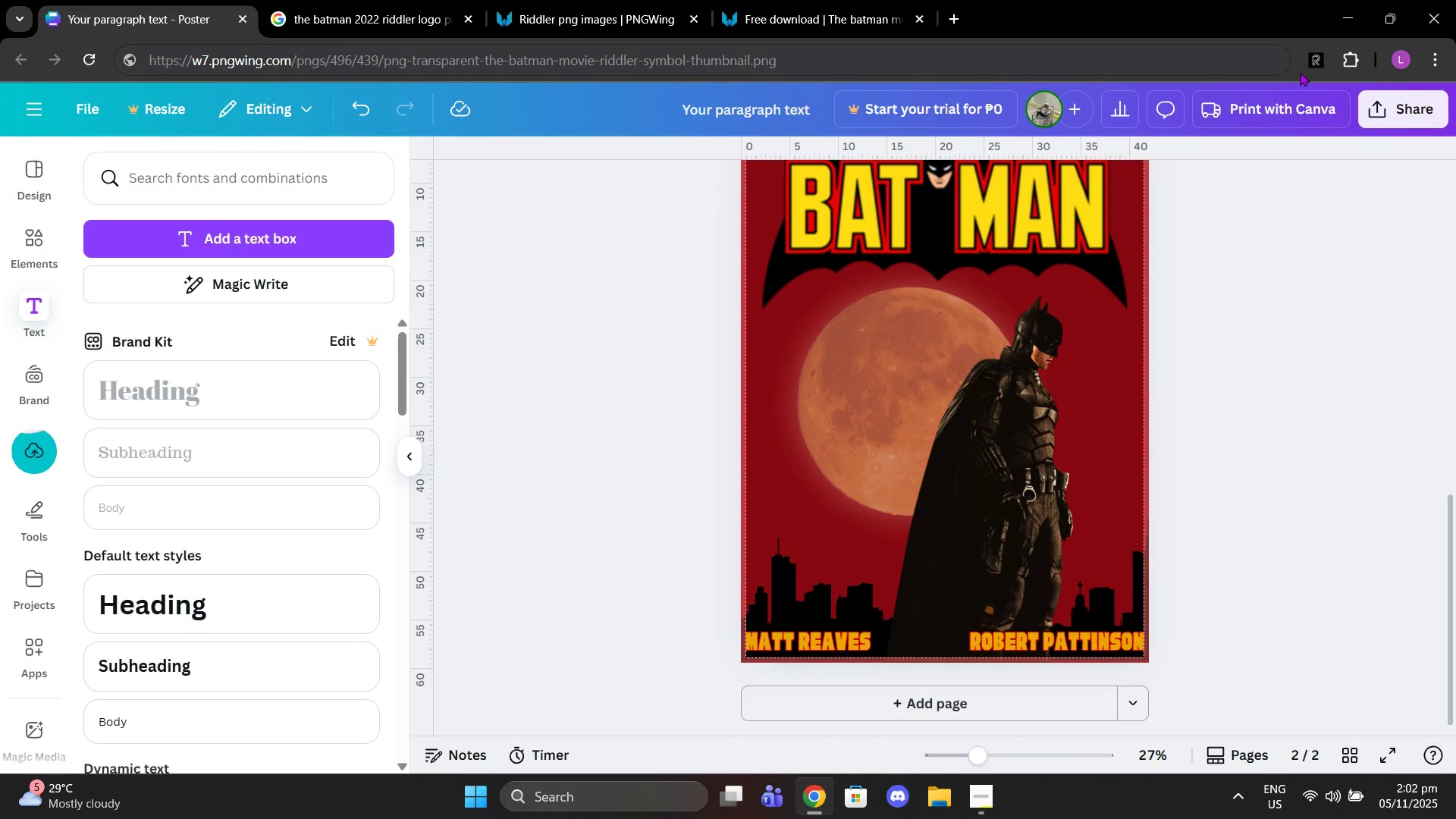 
left_click([1307, 71])
 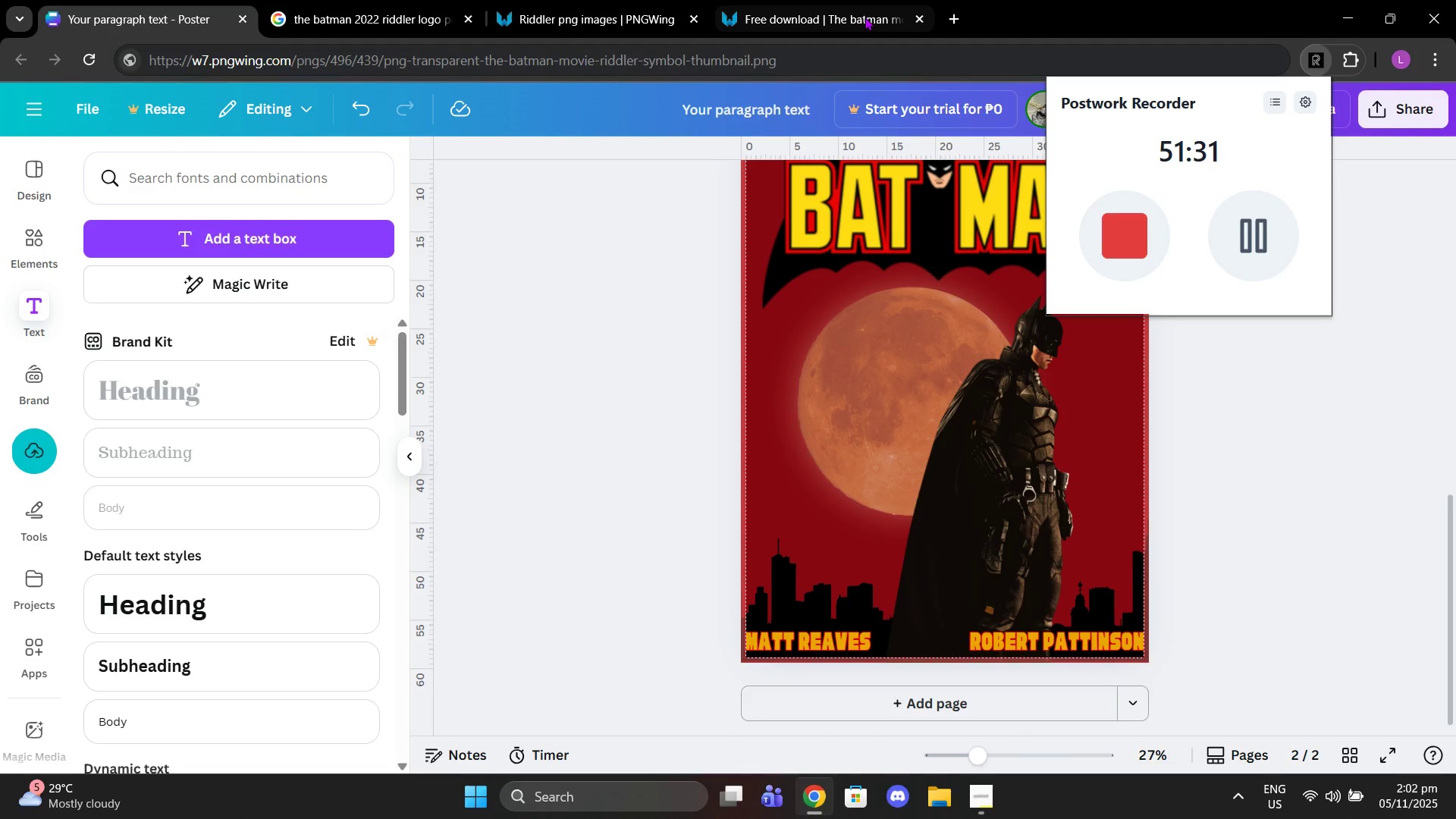 
left_click([859, 15])
 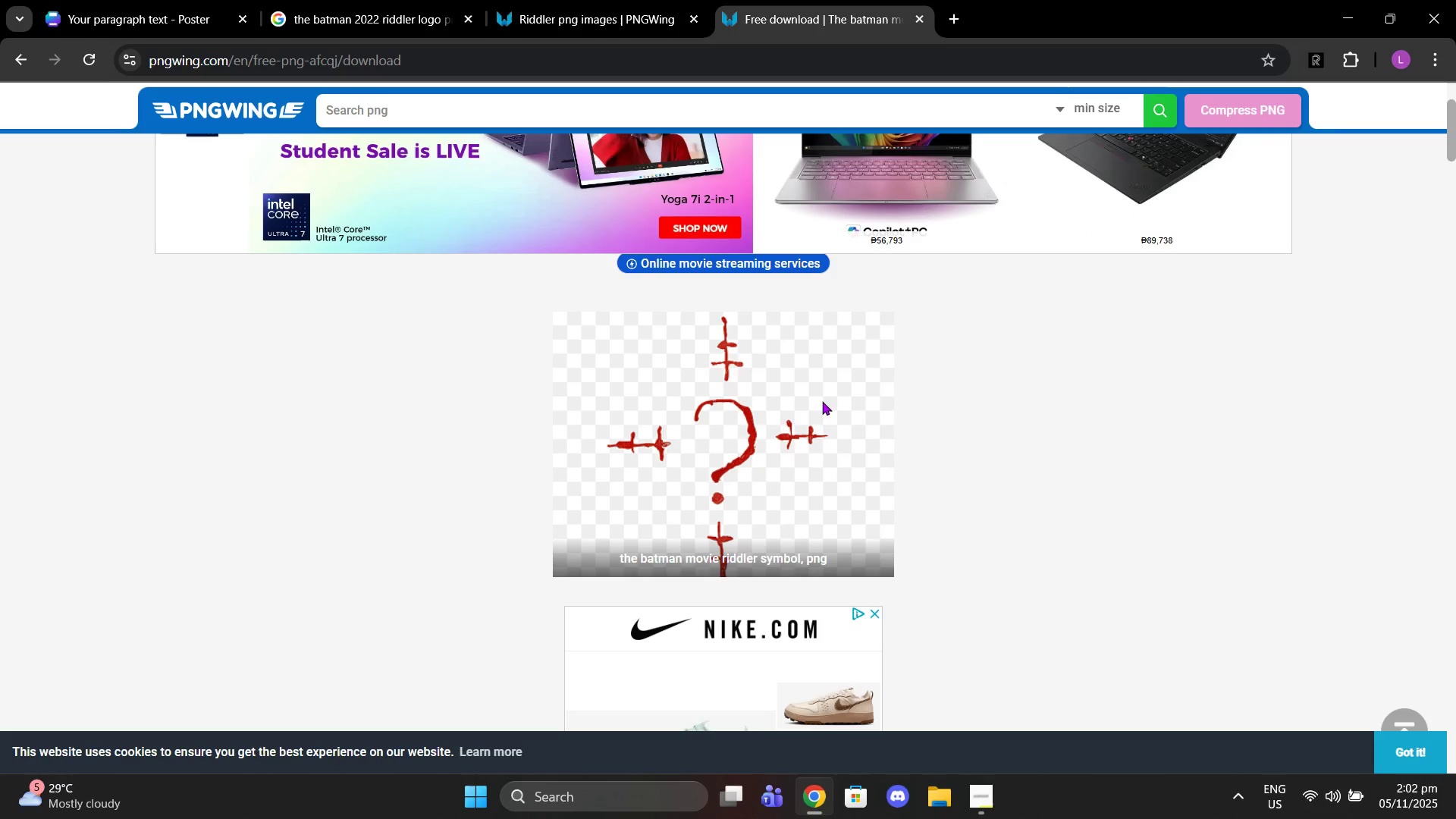 
left_click([783, 400])
 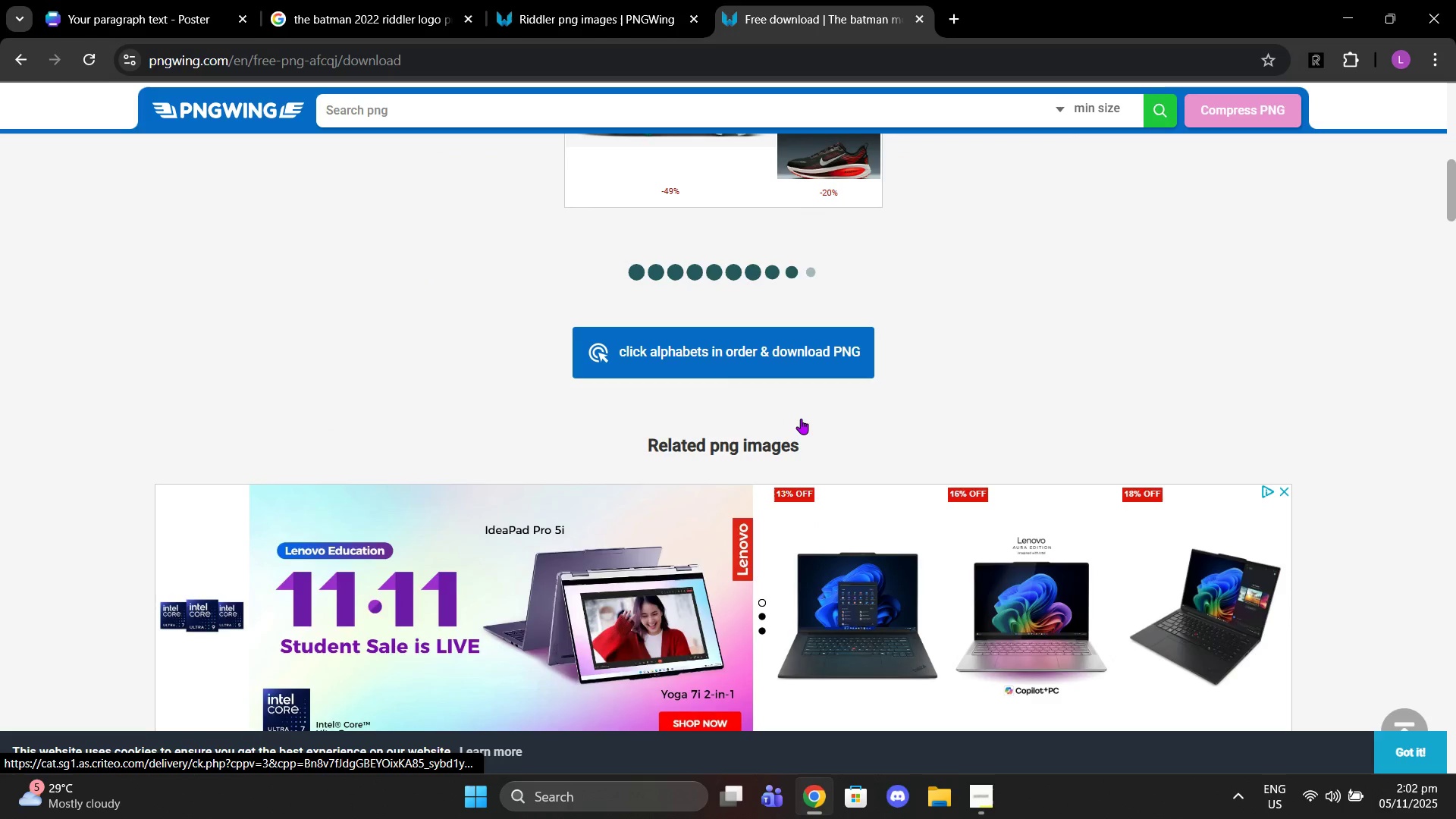 
scroll: coordinate [801, 419], scroll_direction: down, amount: 6.0
 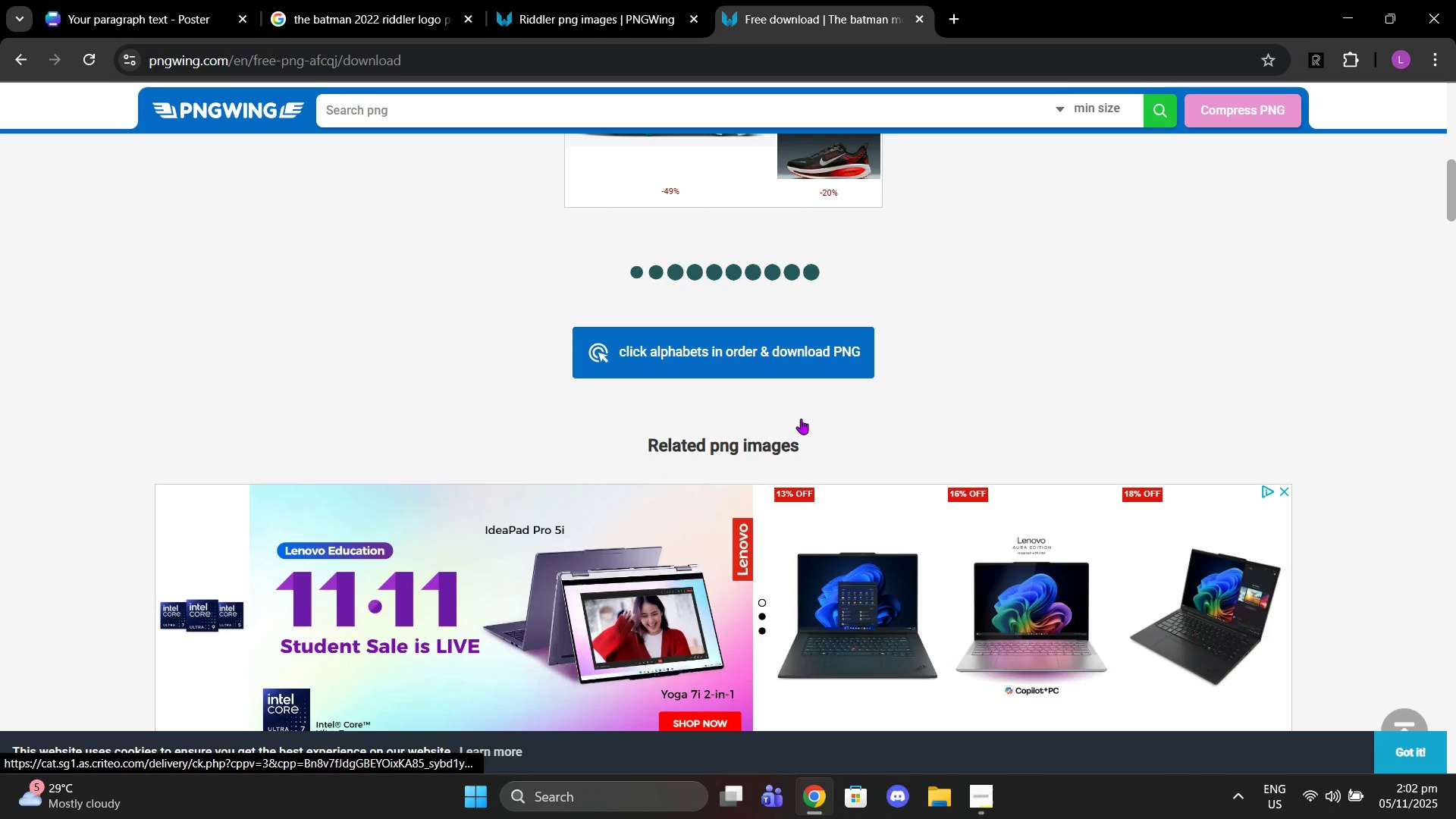 
scroll: coordinate [797, 419], scroll_direction: up, amount: 5.0
 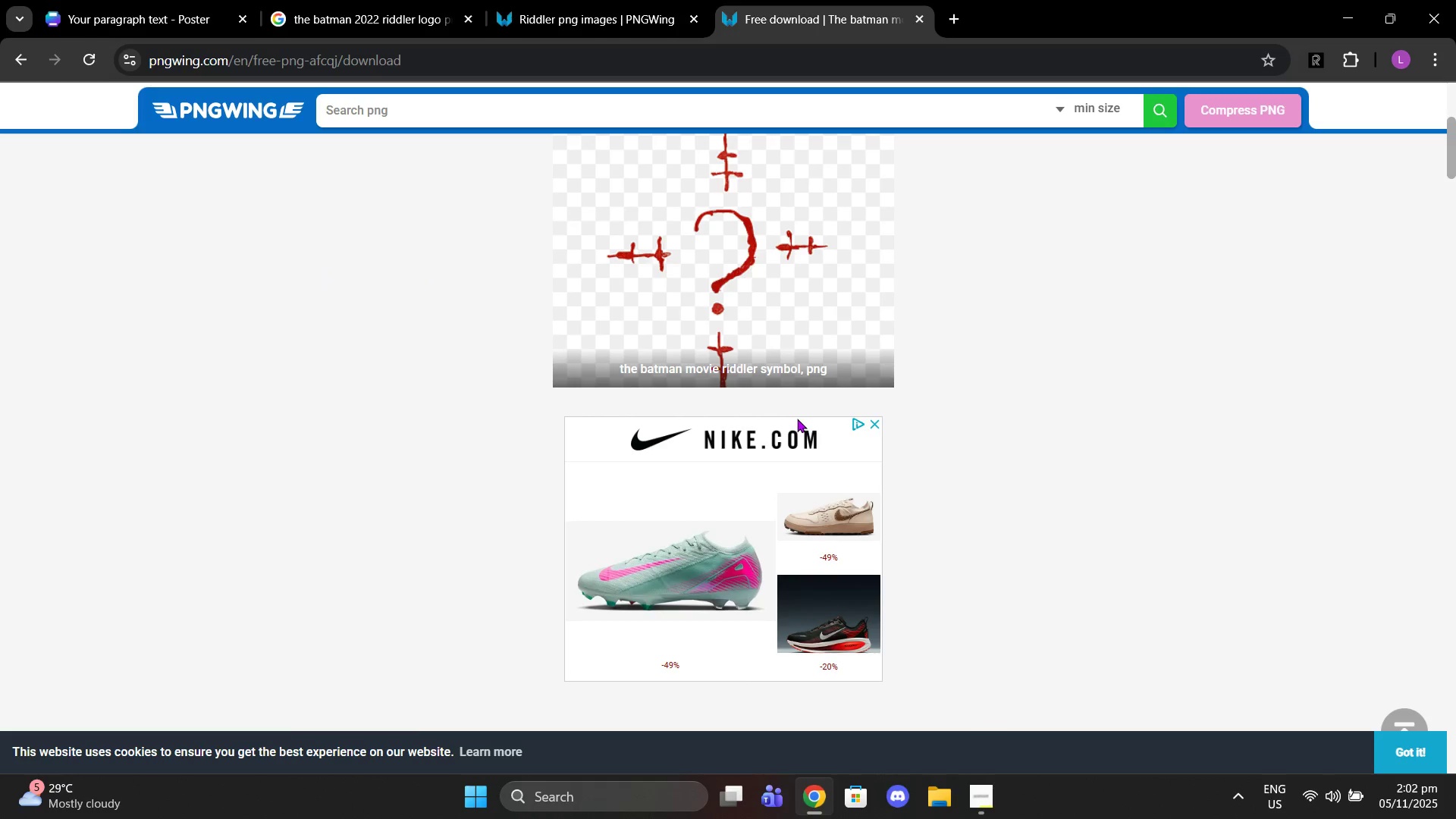 
scroll: coordinate [765, 545], scroll_direction: down, amount: 3.0
 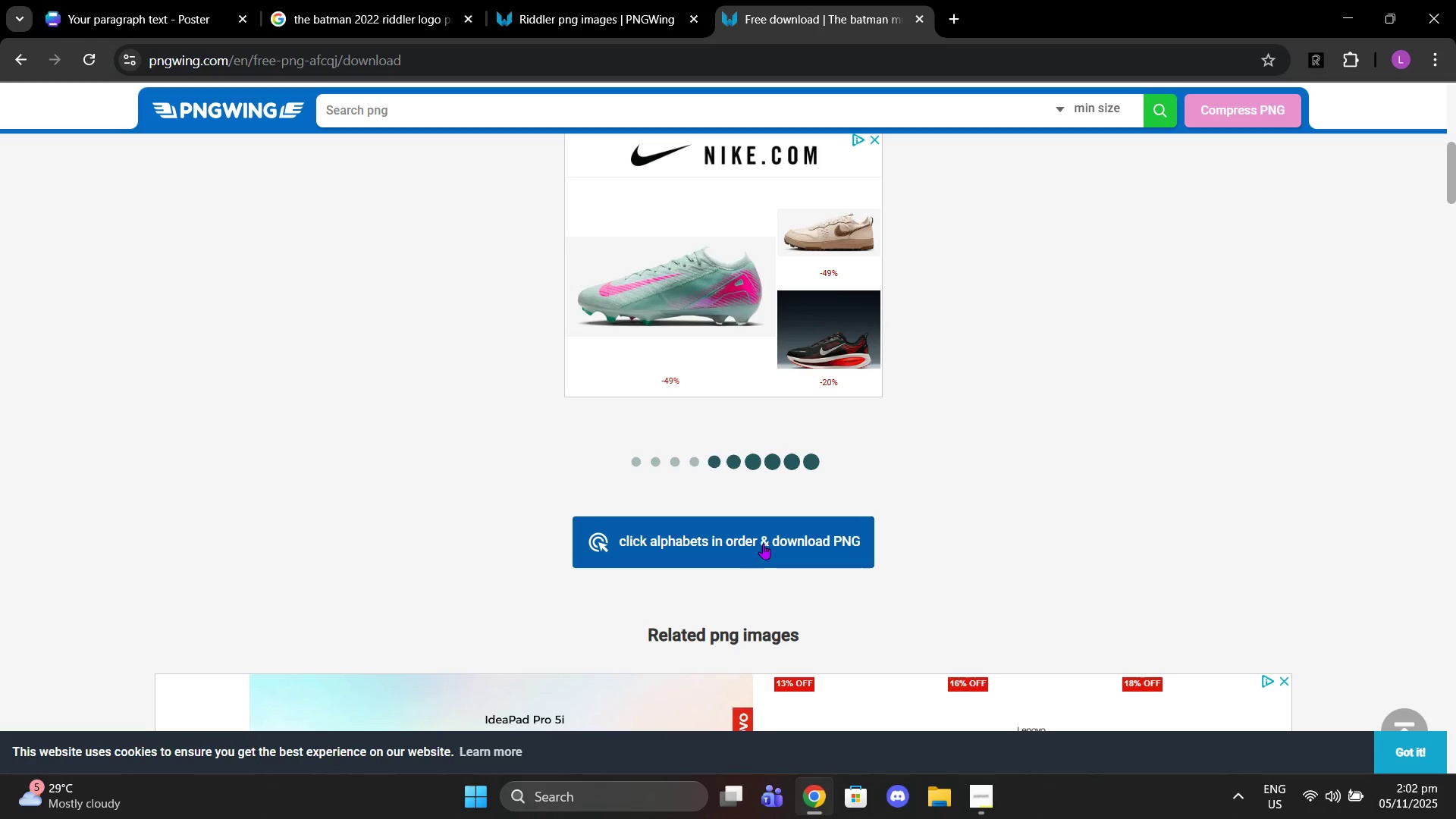 
left_click([763, 544])
 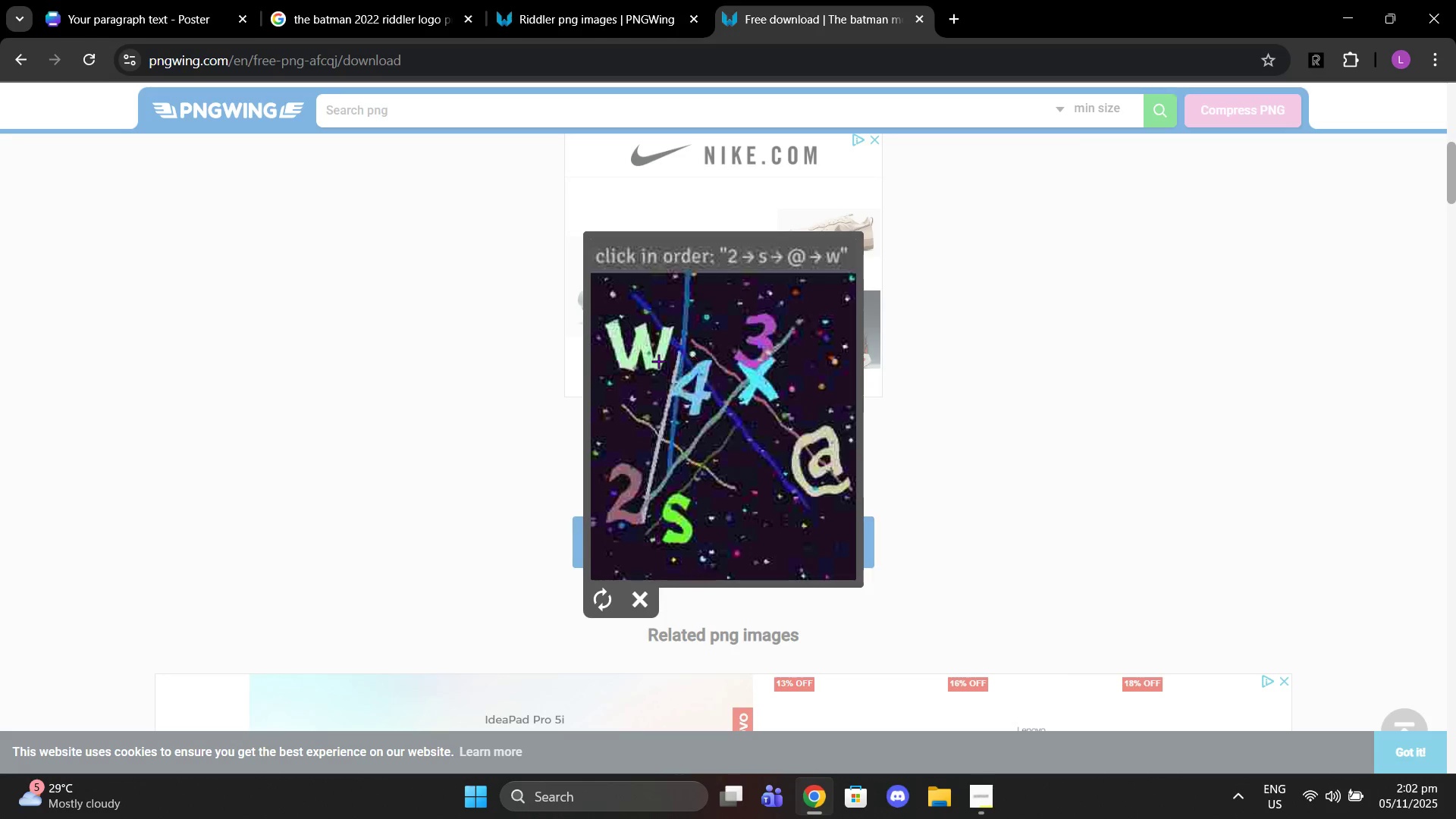 
left_click([650, 357])
 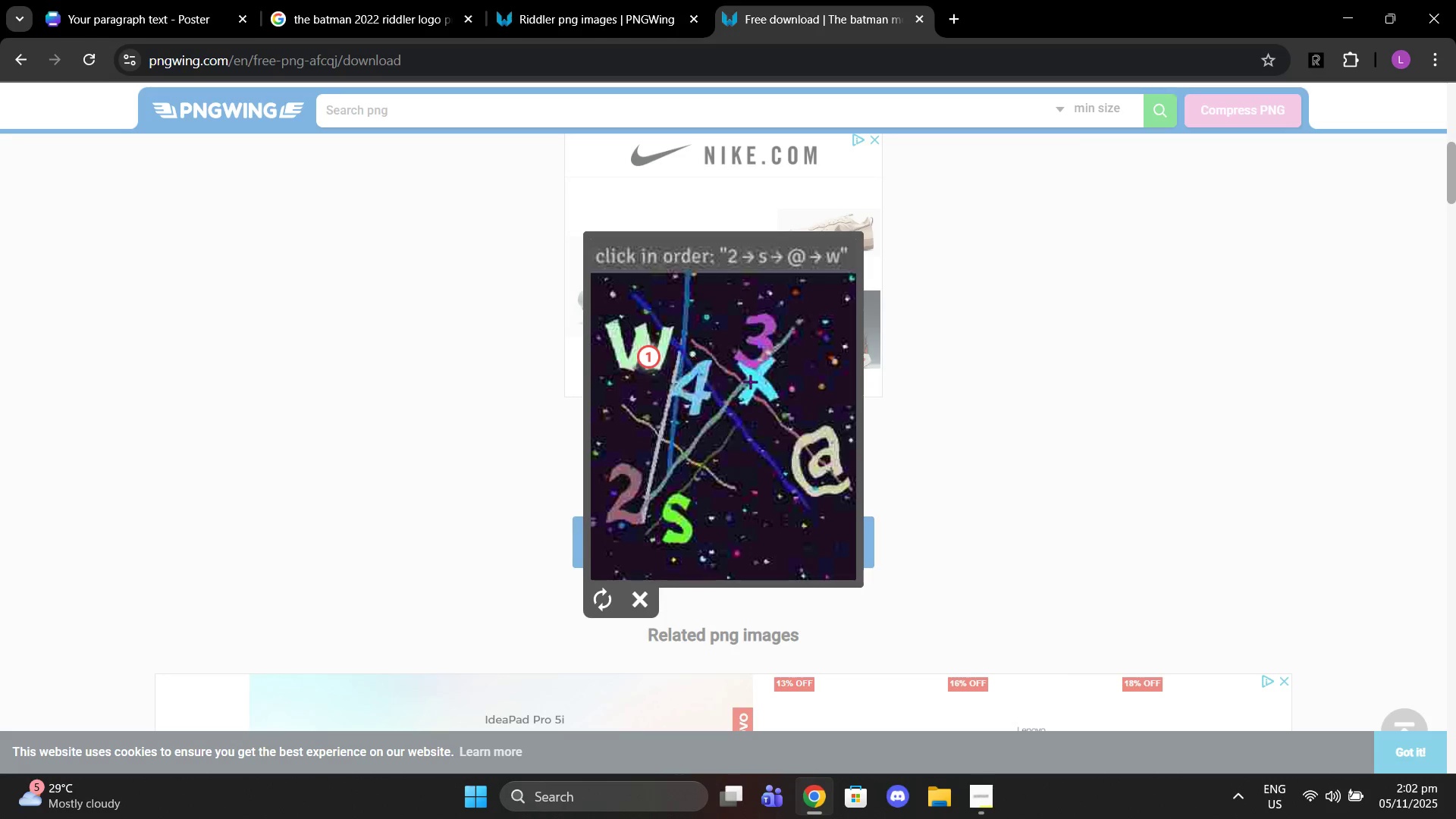 
left_click([753, 381])
 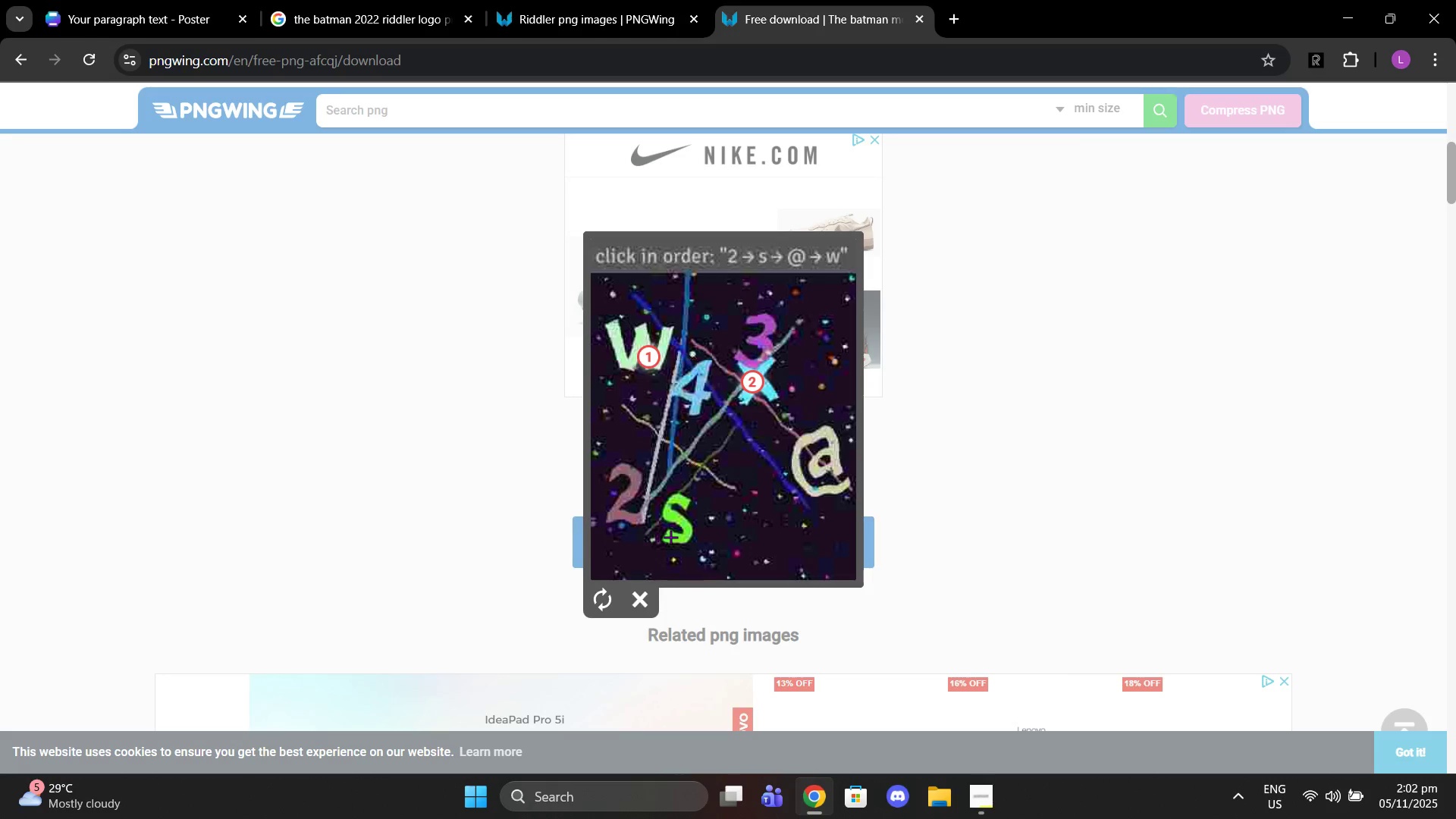 
left_click([670, 537])
 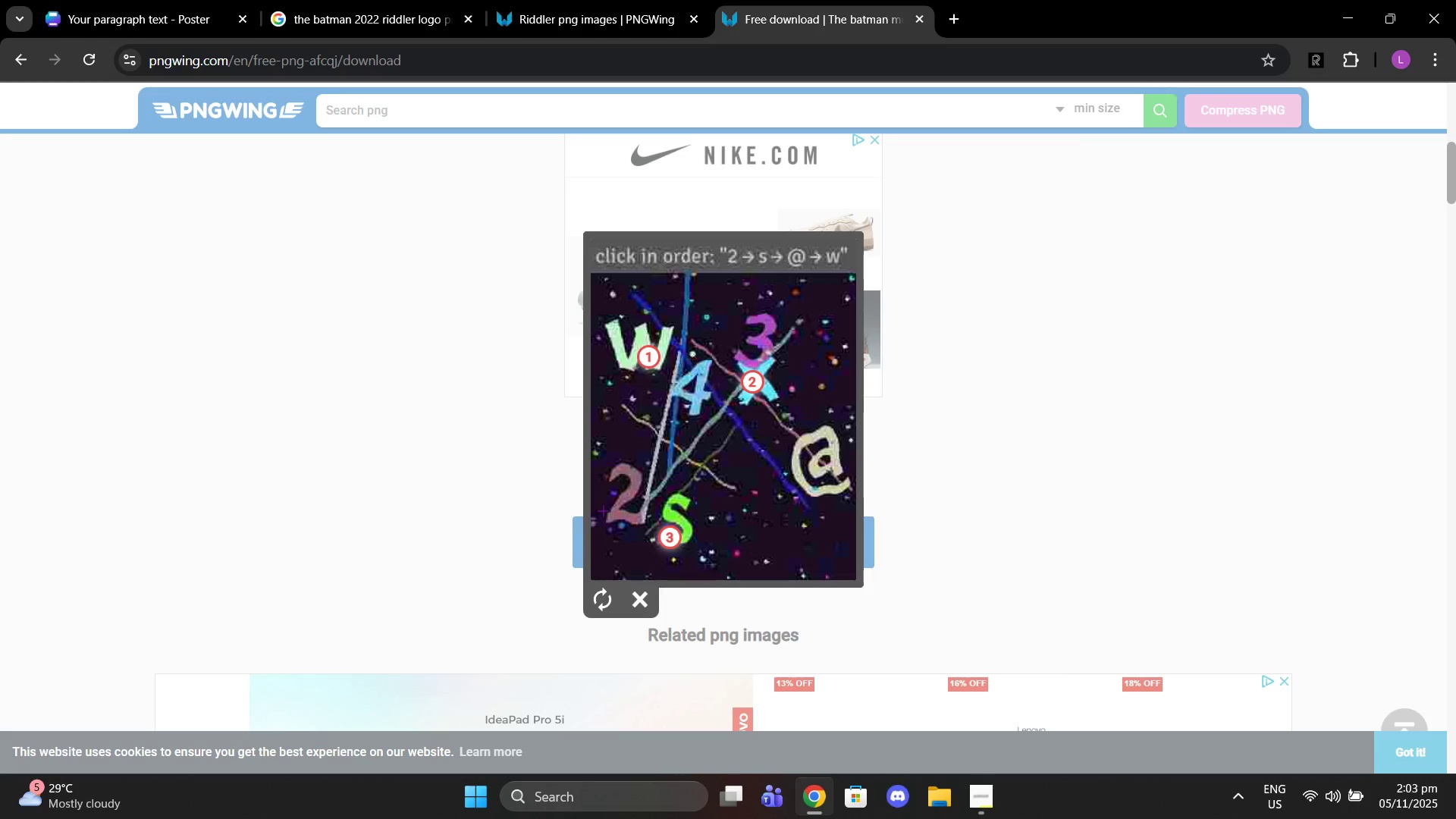 
left_click([604, 597])
 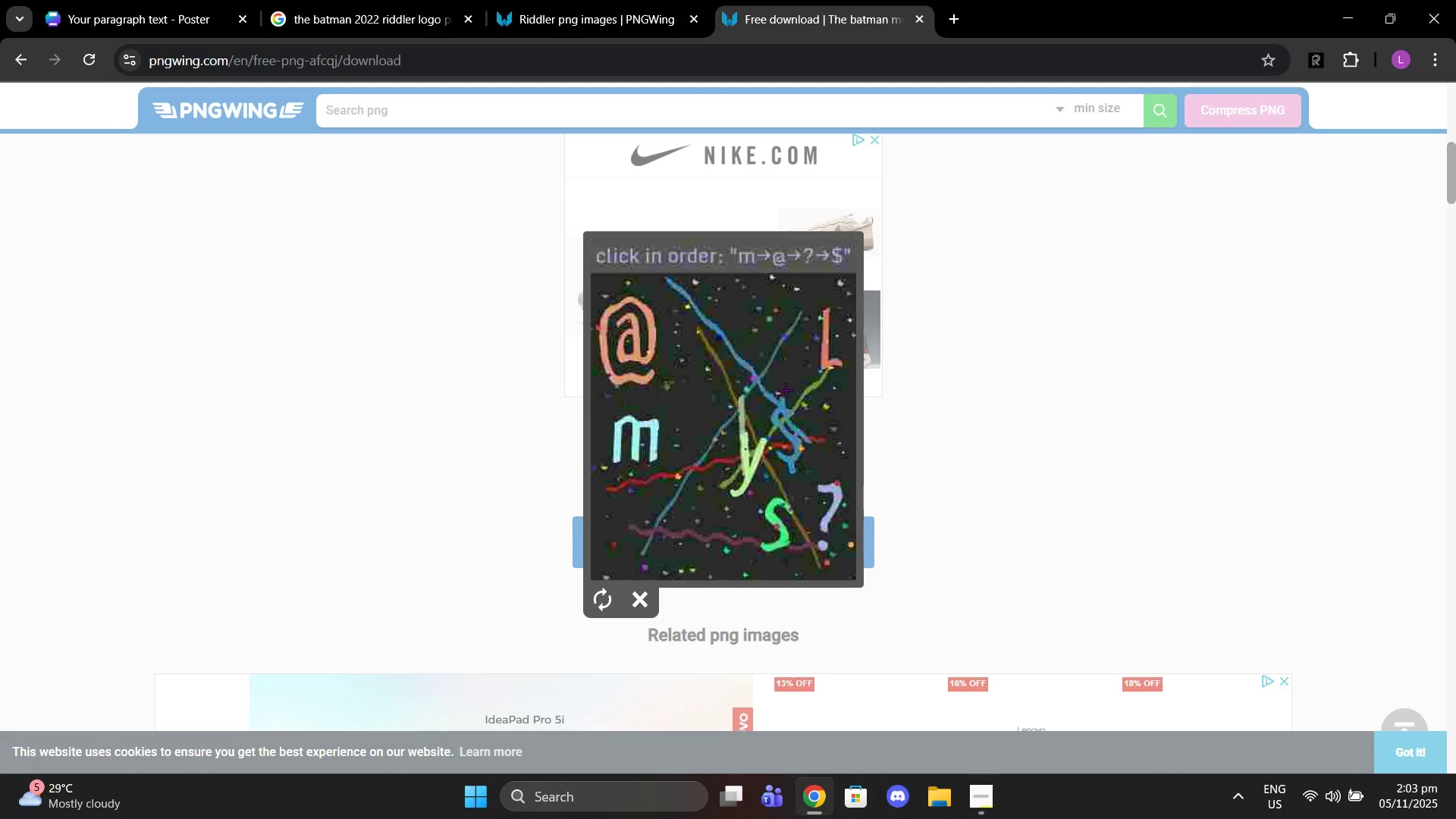 
left_click([639, 435])
 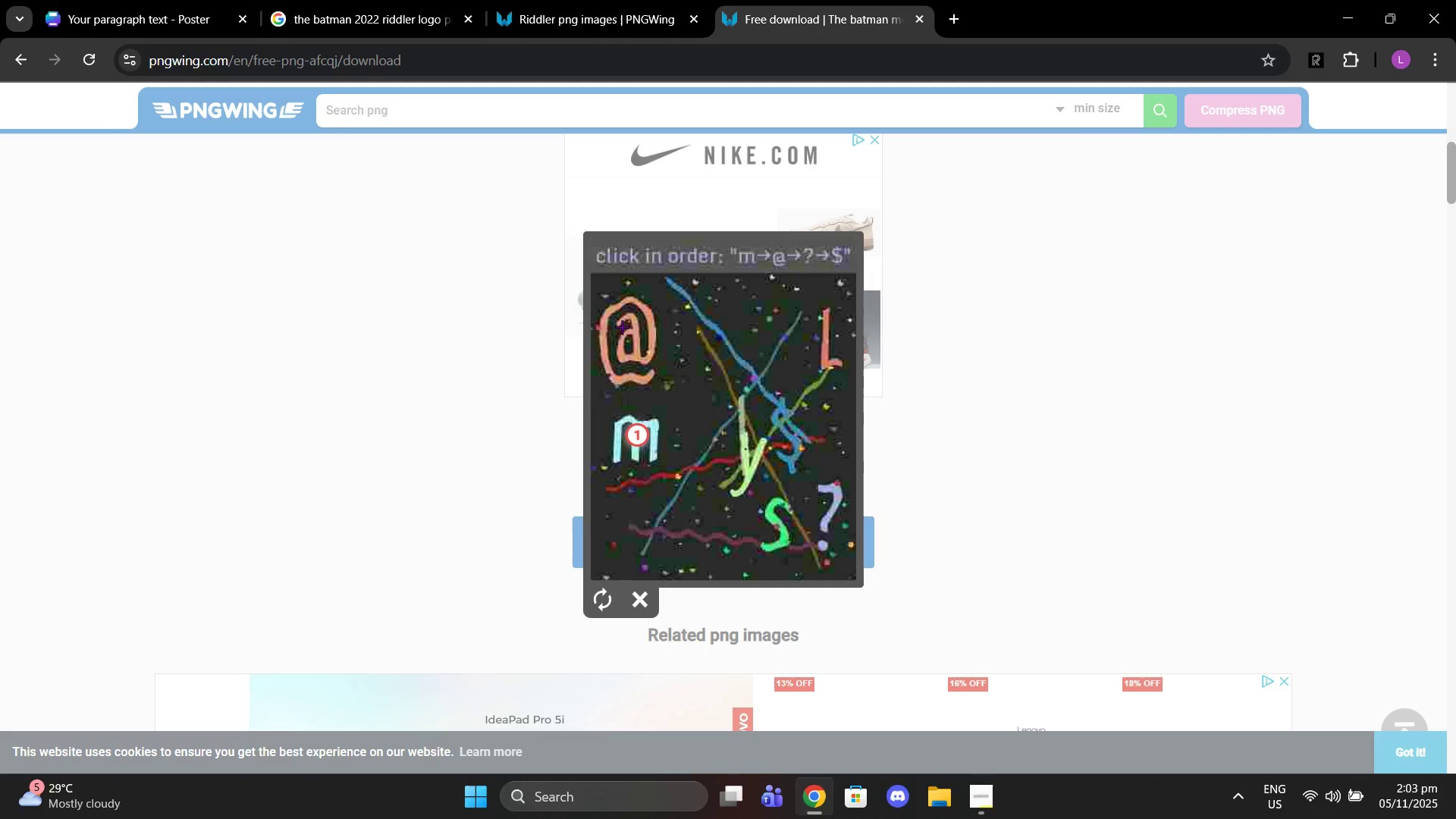 
left_click([624, 338])
 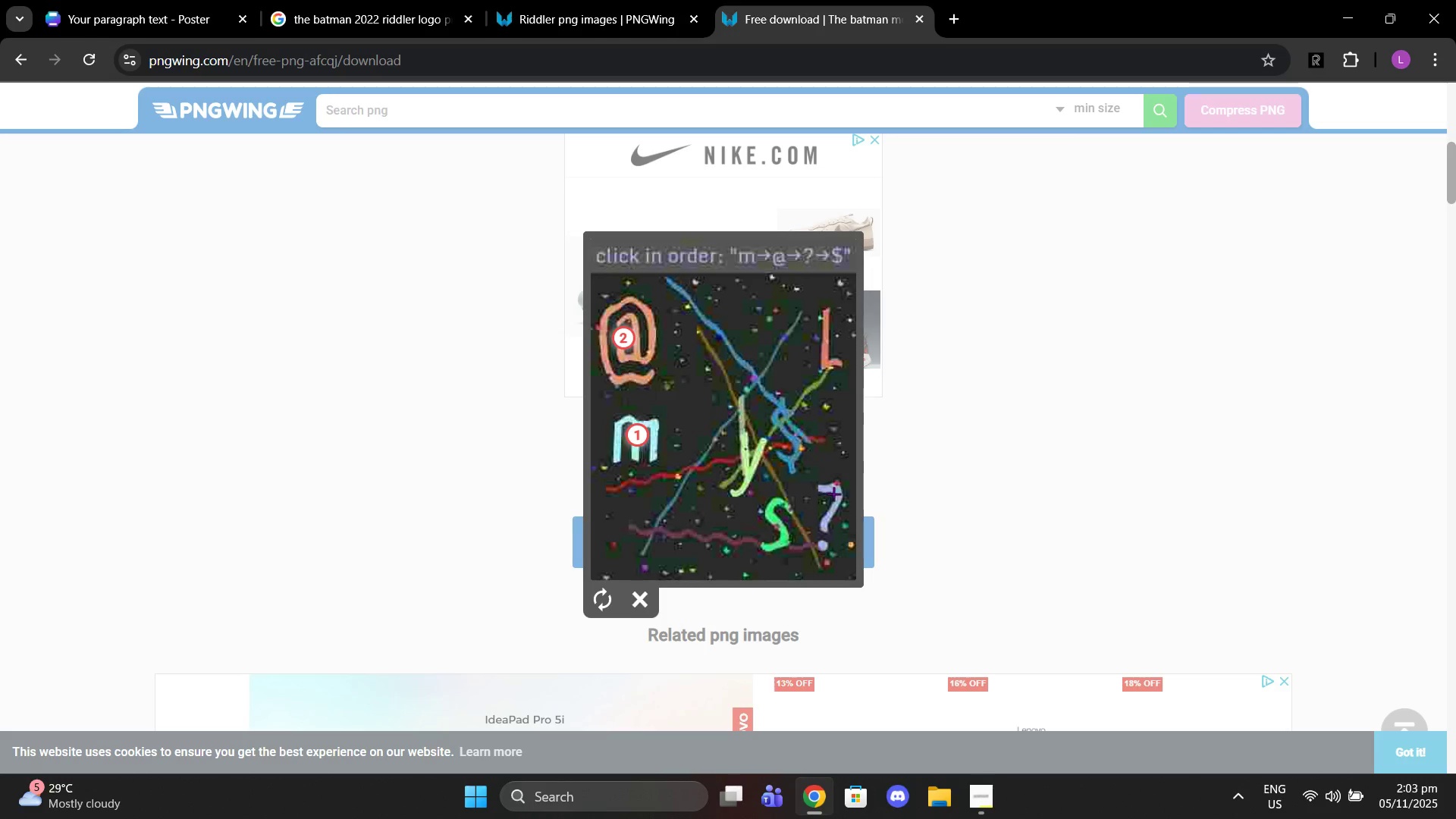 
left_click([833, 494])
 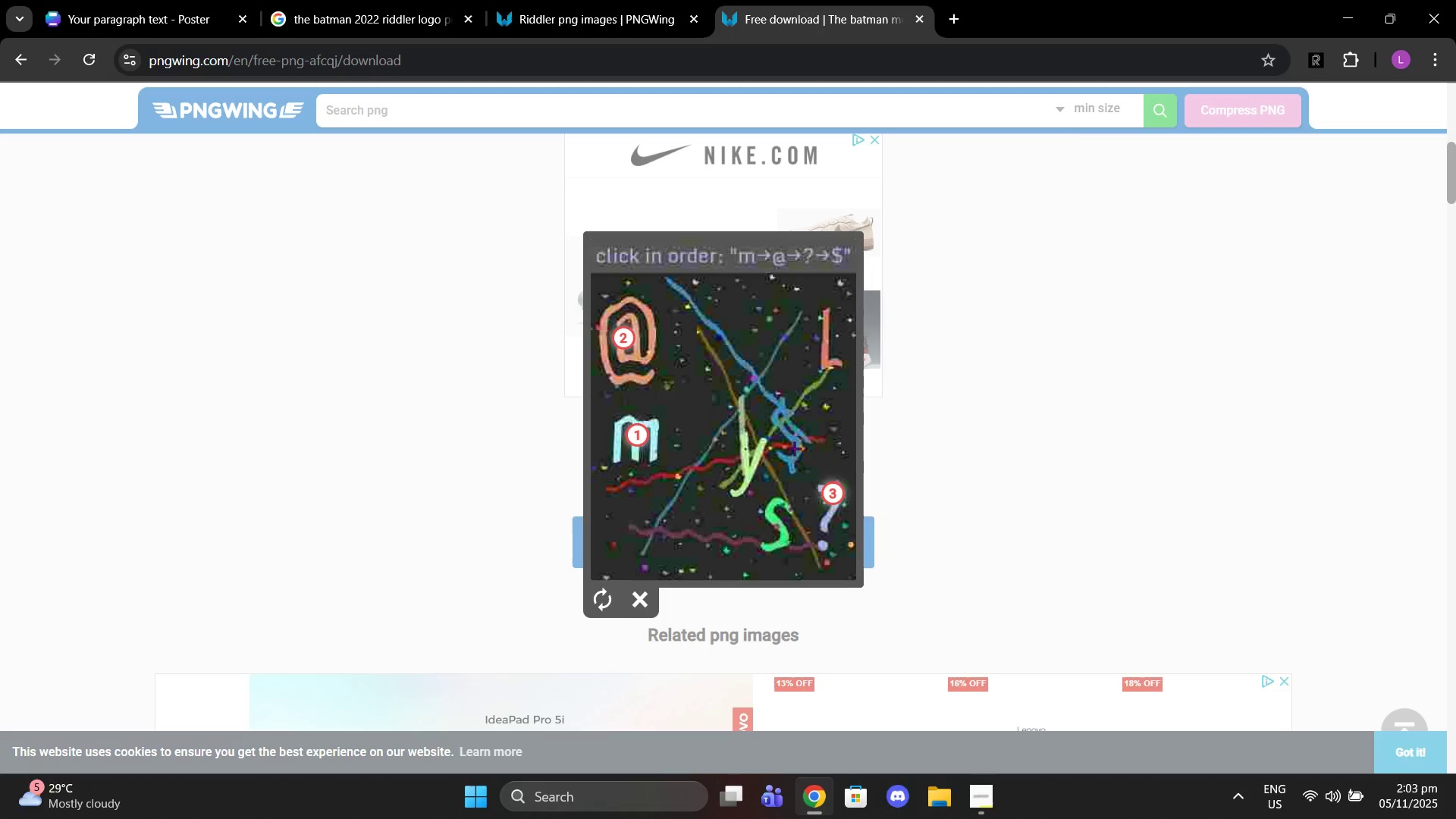 
left_click([786, 442])
 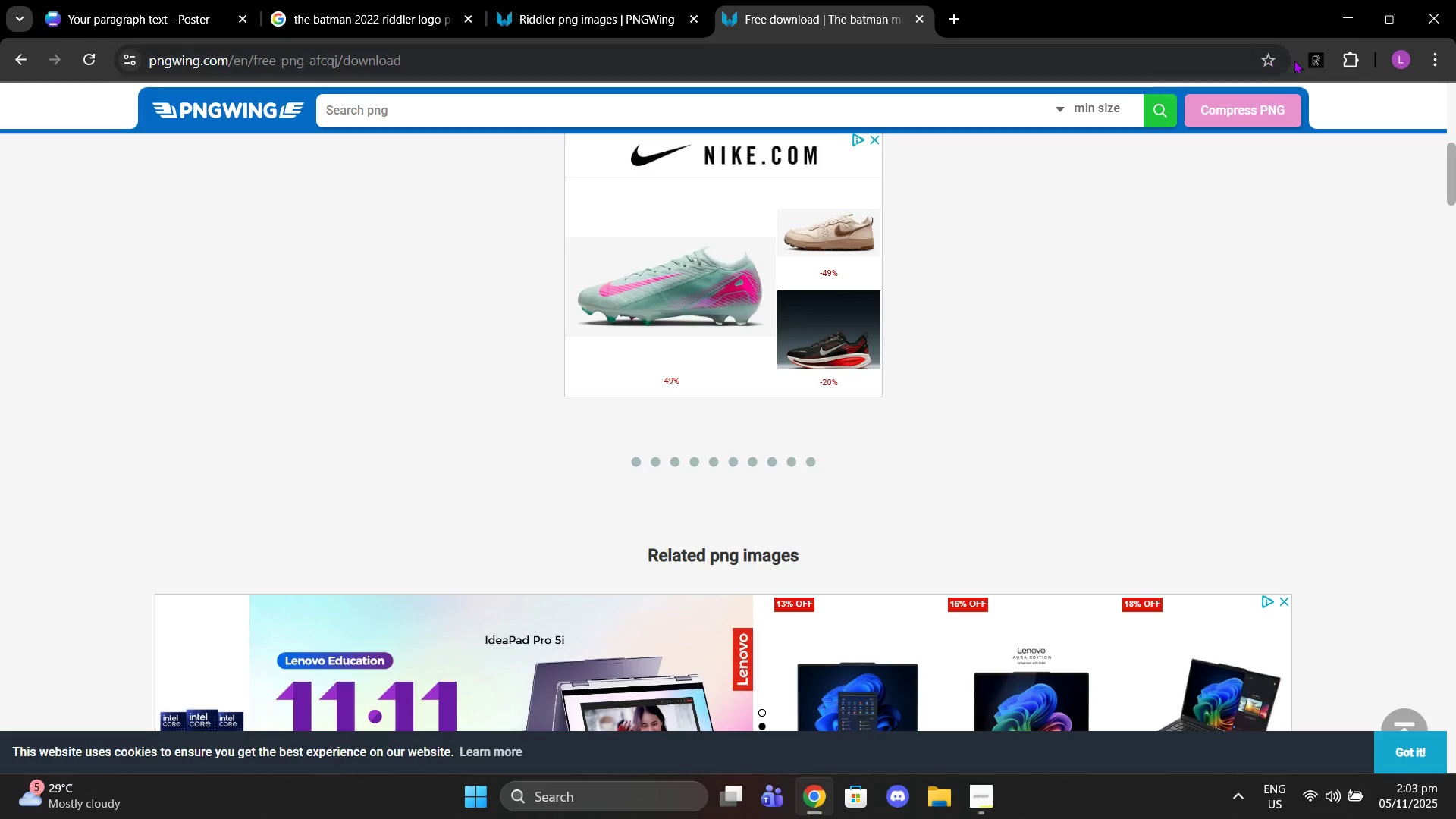 
left_click([1307, 57])
 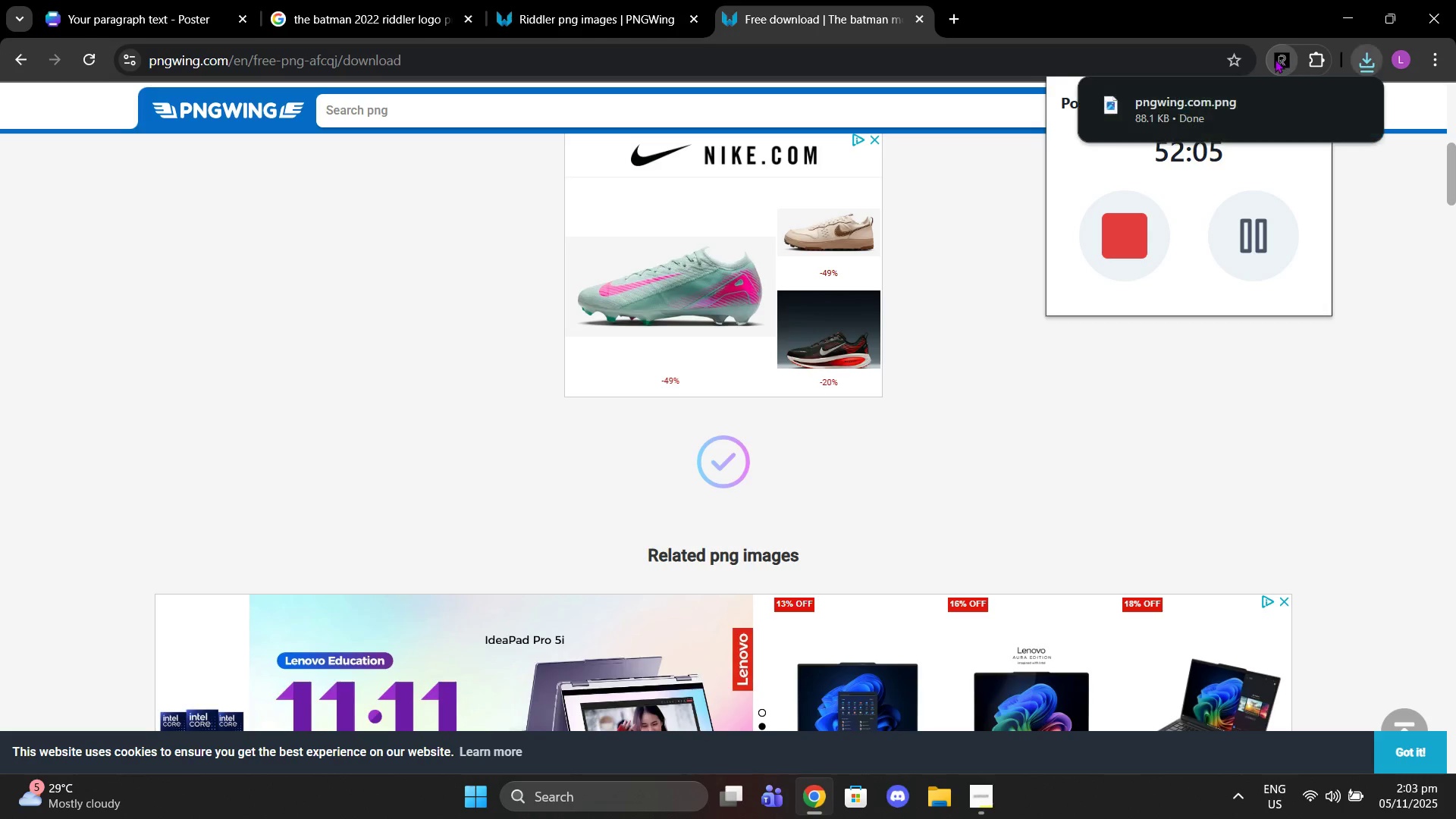 
left_click([1275, 59])
 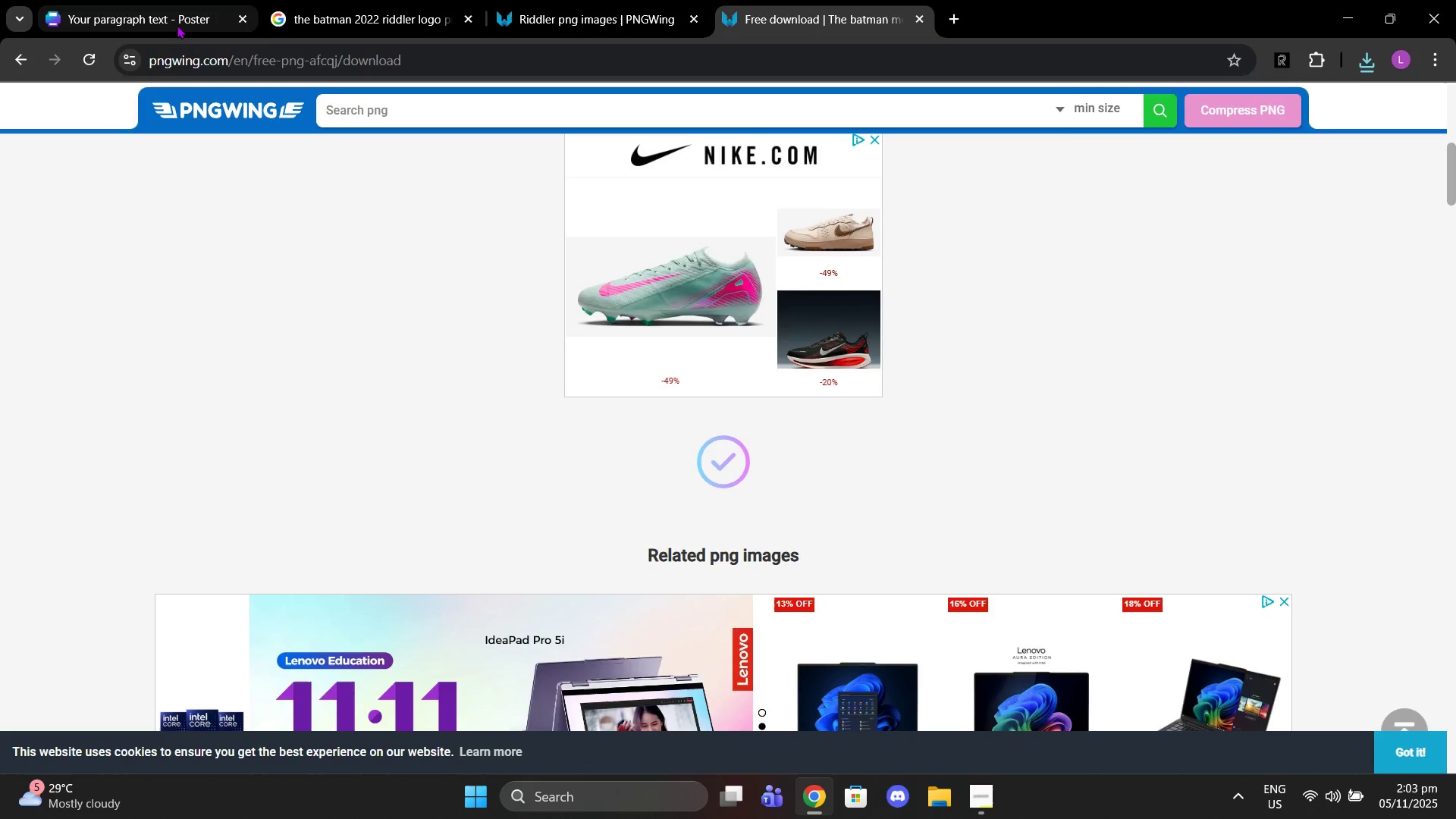 
left_click([177, 25])
 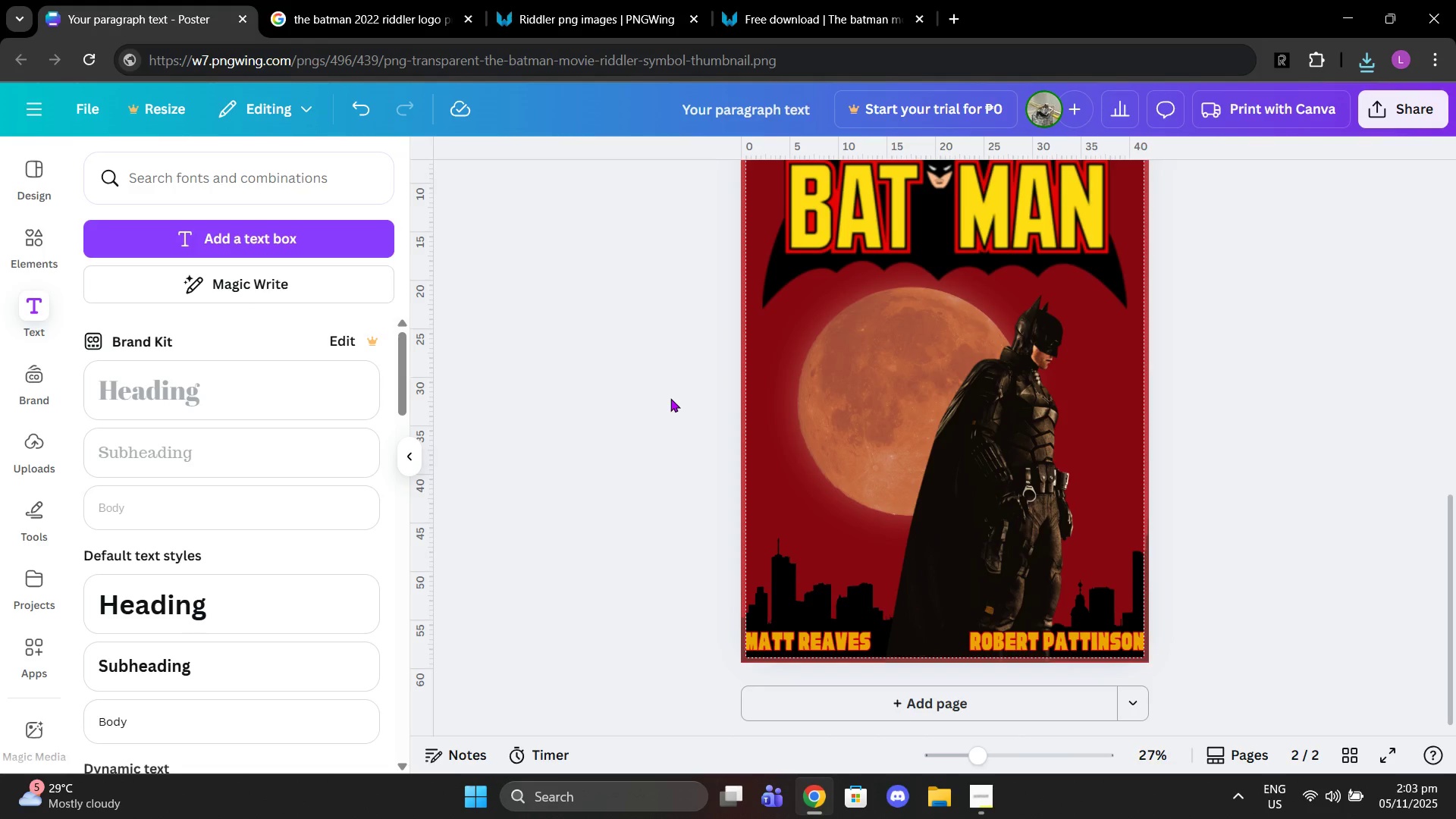 
scroll: coordinate [670, 398], scroll_direction: up, amount: 1.0
 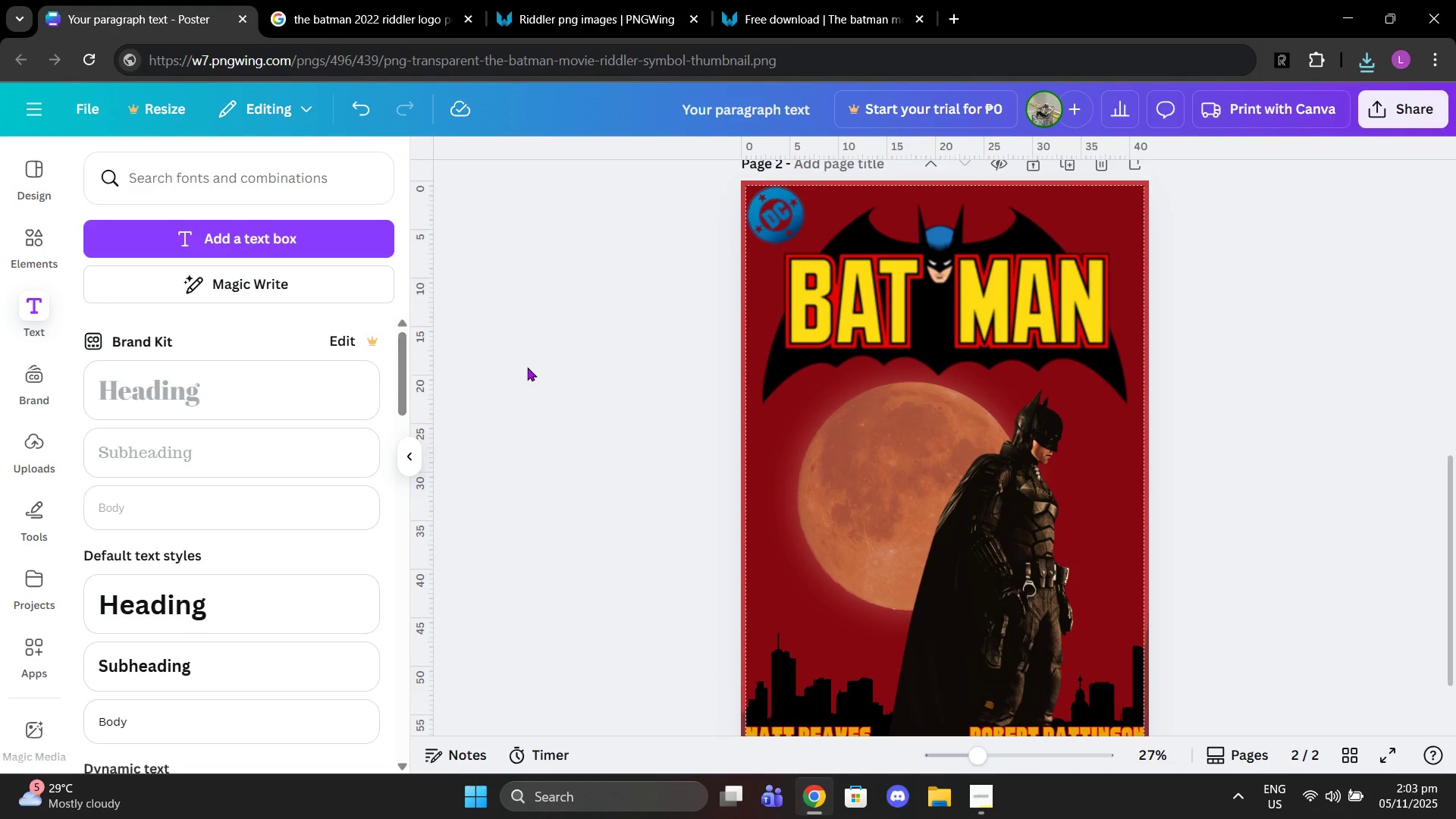 
left_click([527, 367])
 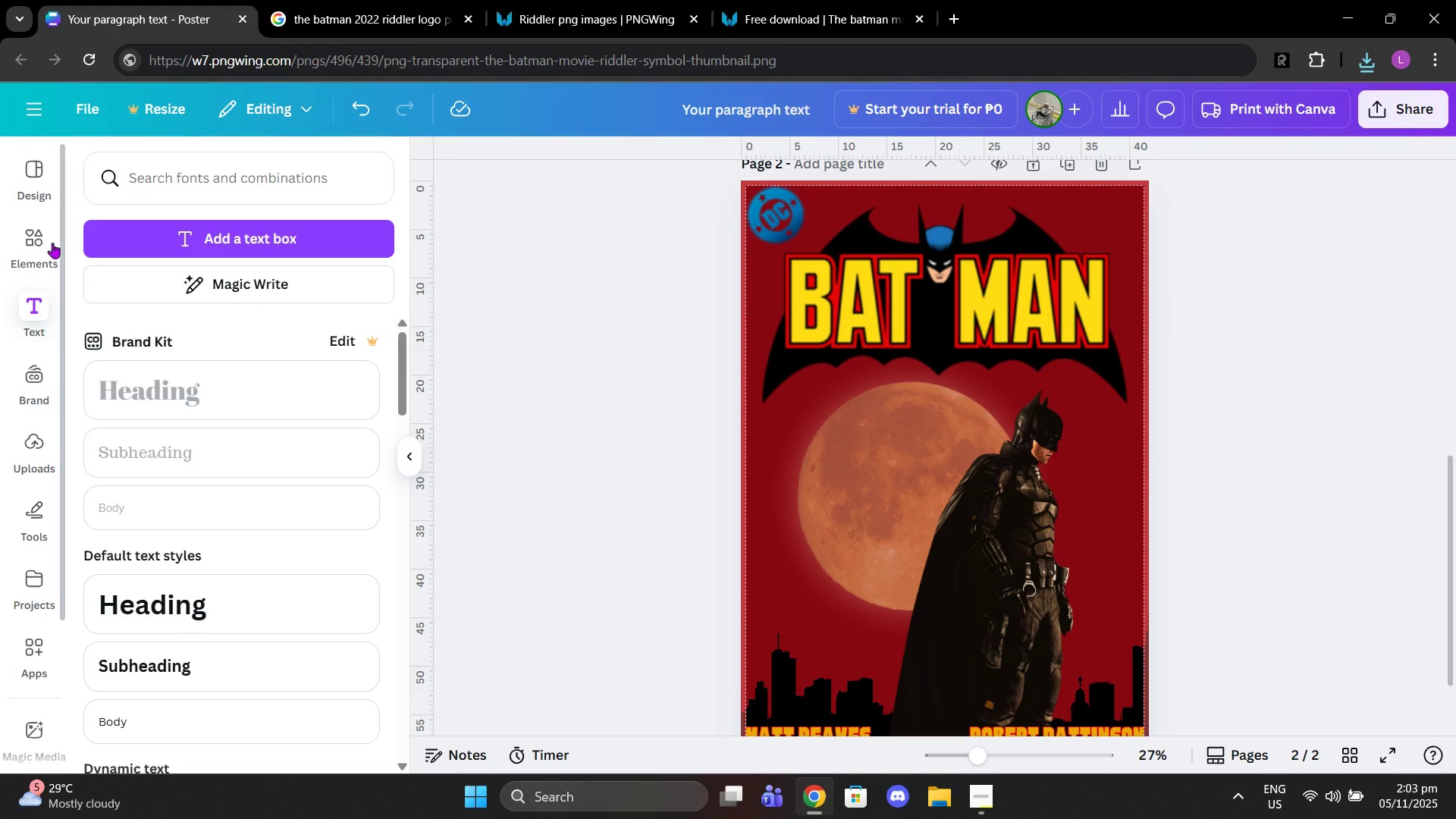 
left_click([43, 242])
 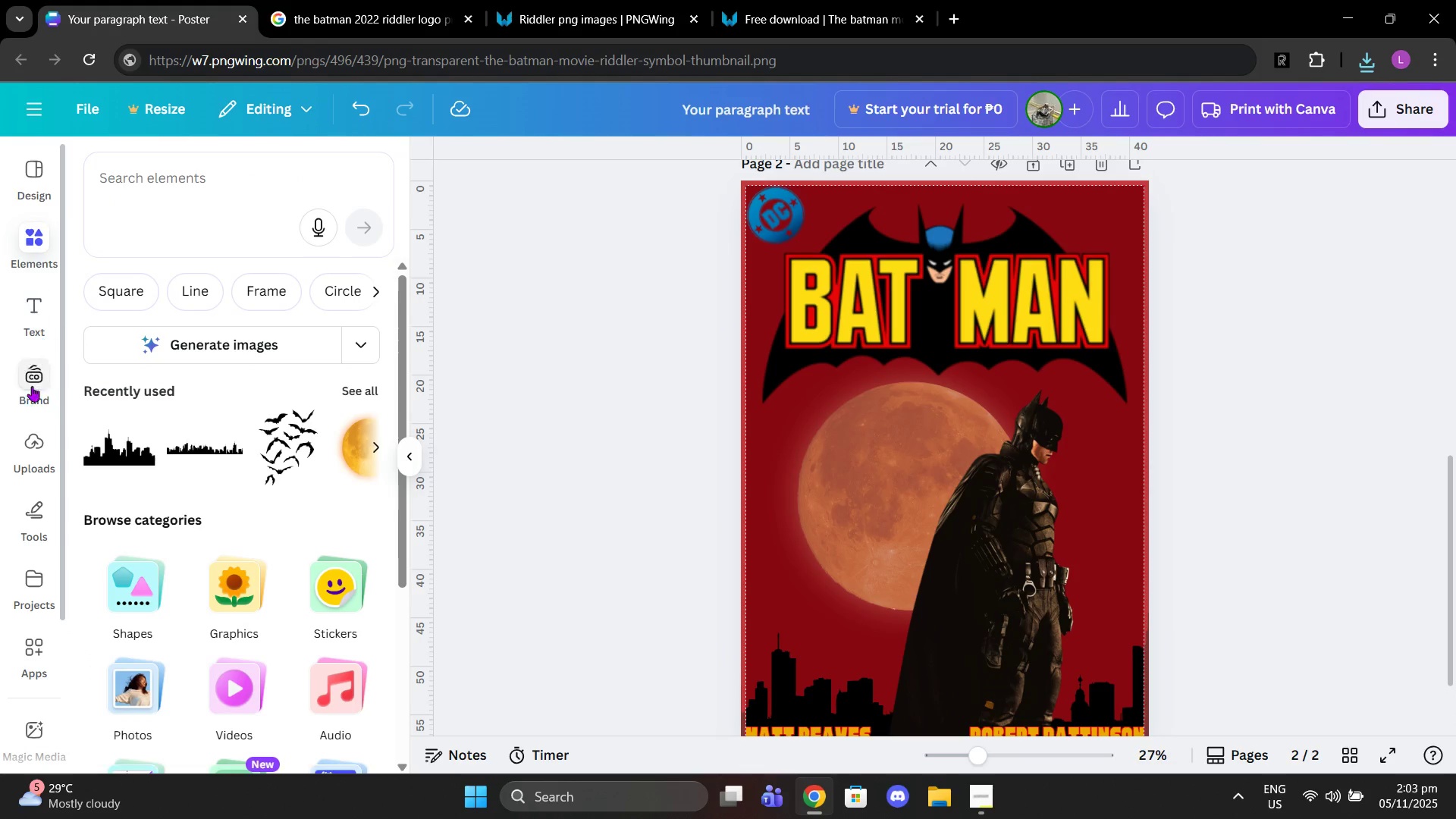 
left_click([31, 435])
 